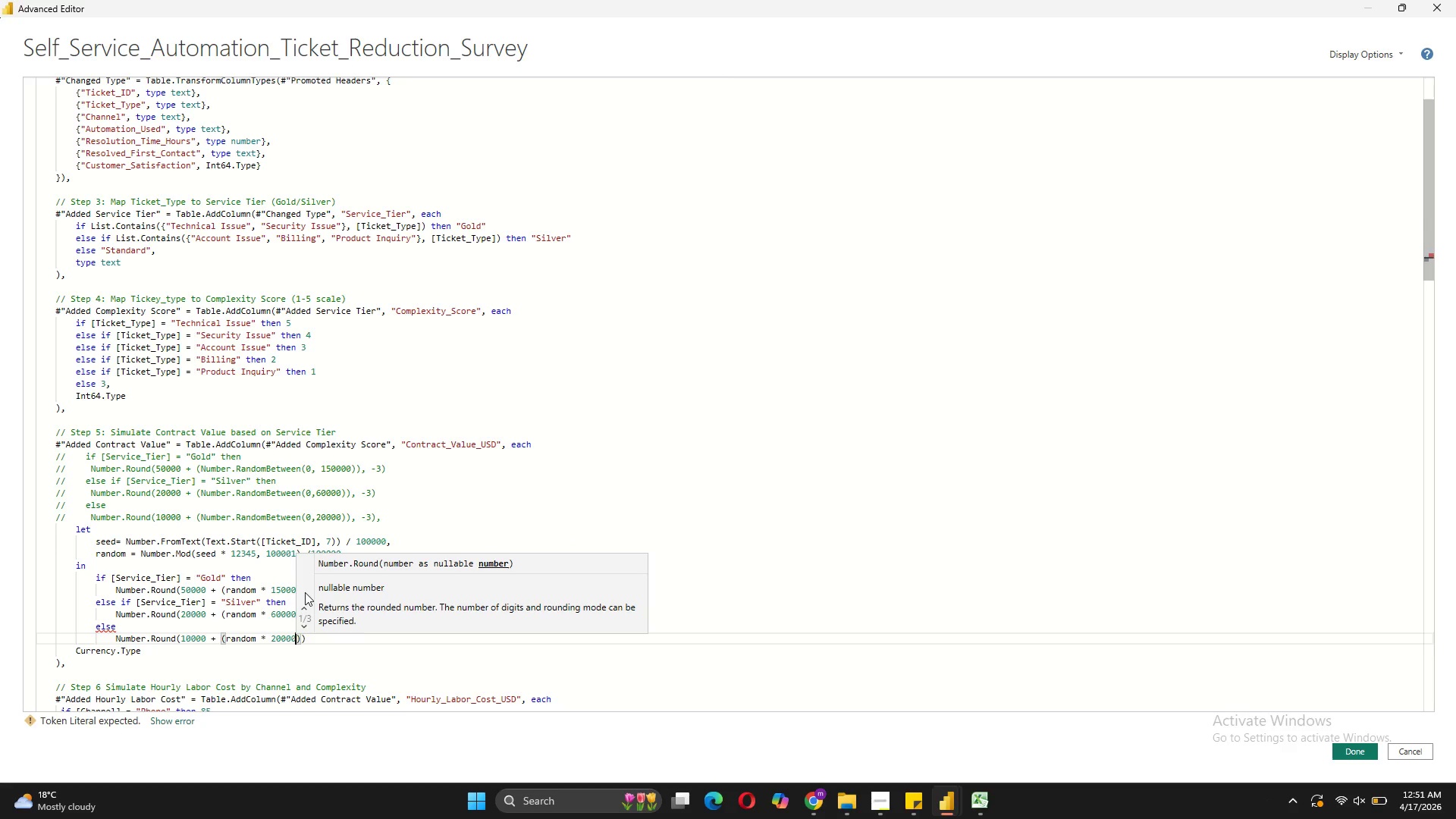 
key(ArrowRight)
 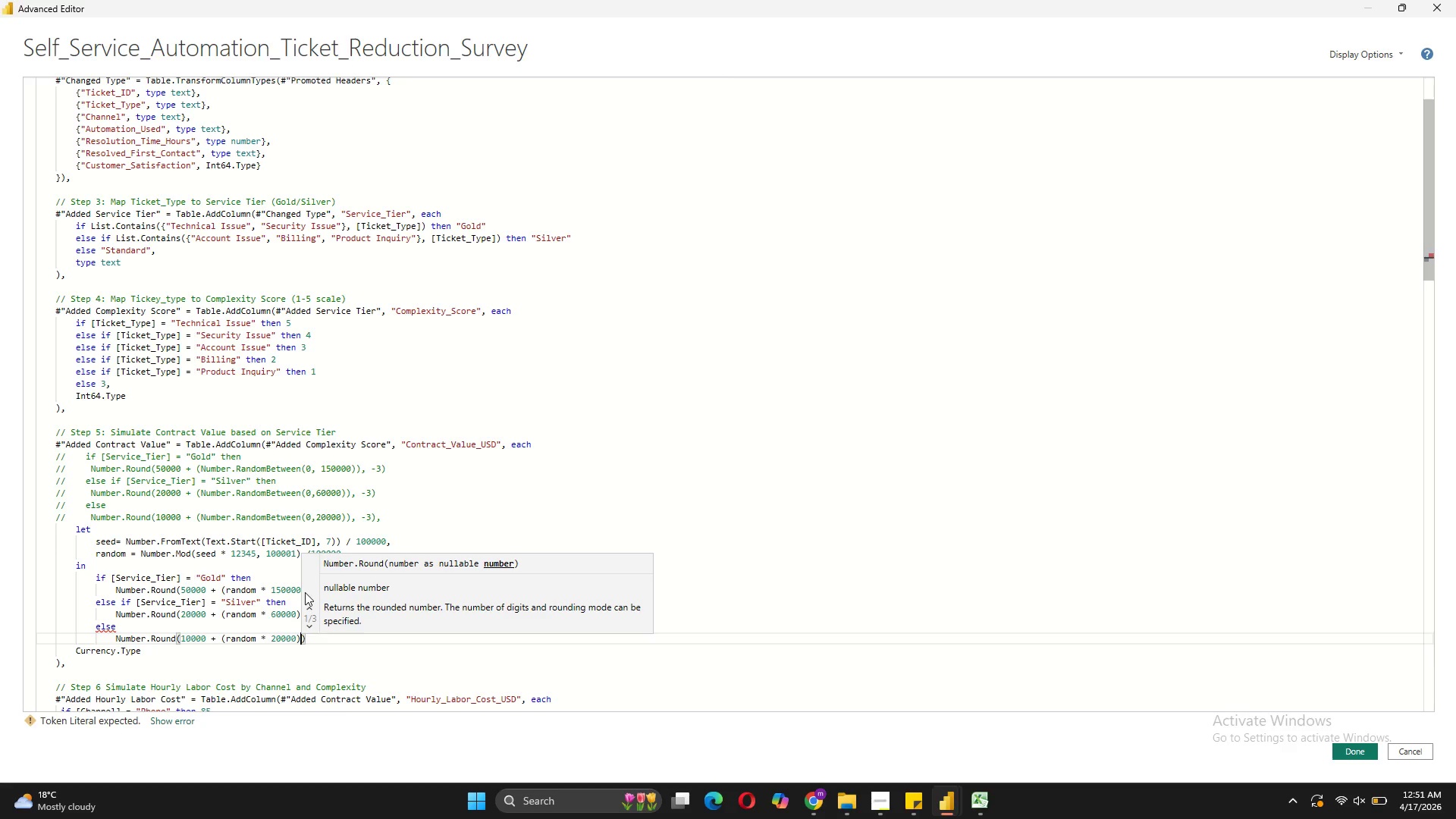 
key(ArrowRight)
 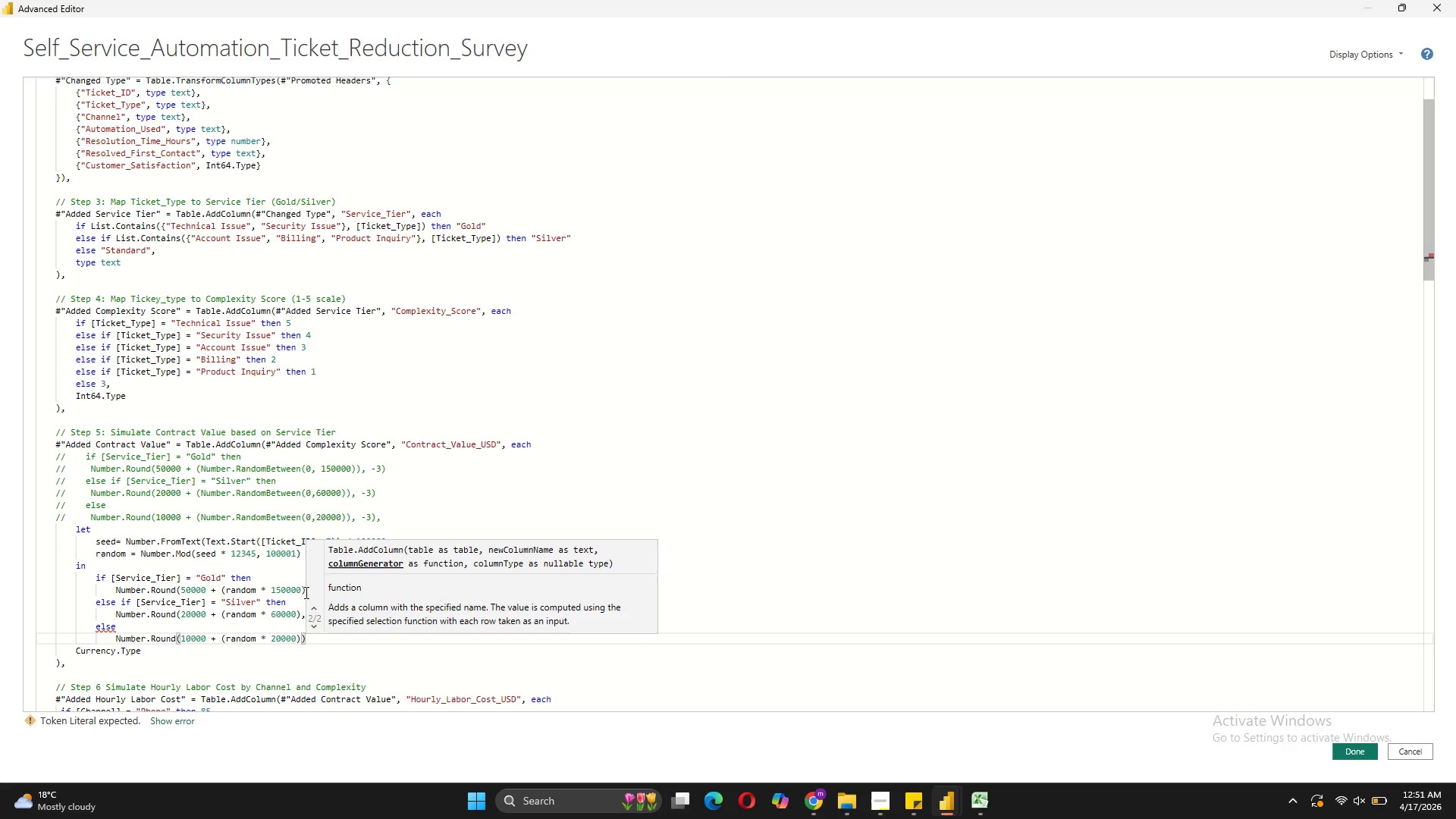 
key(Backspace)
 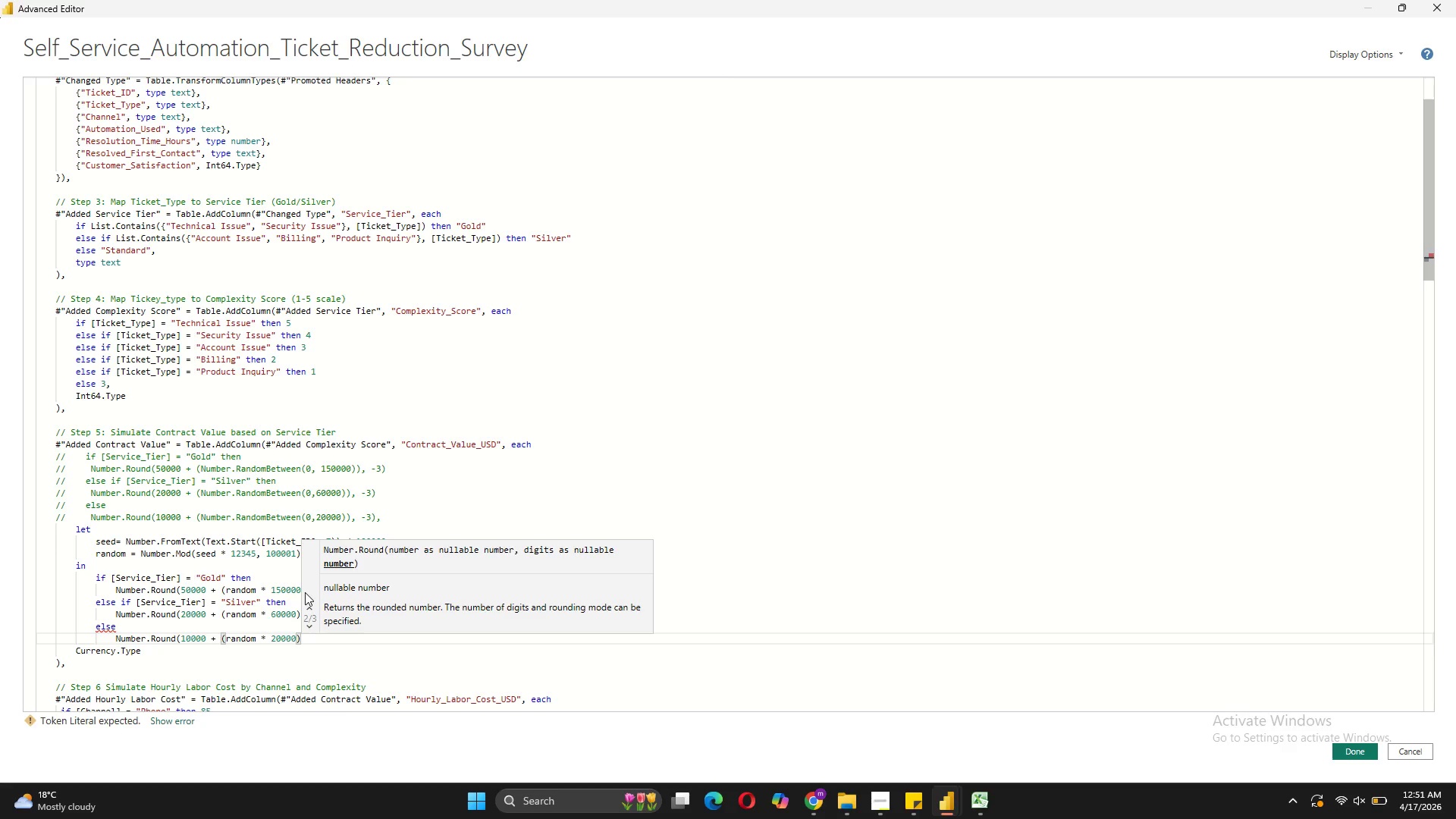 
key(Comma)
 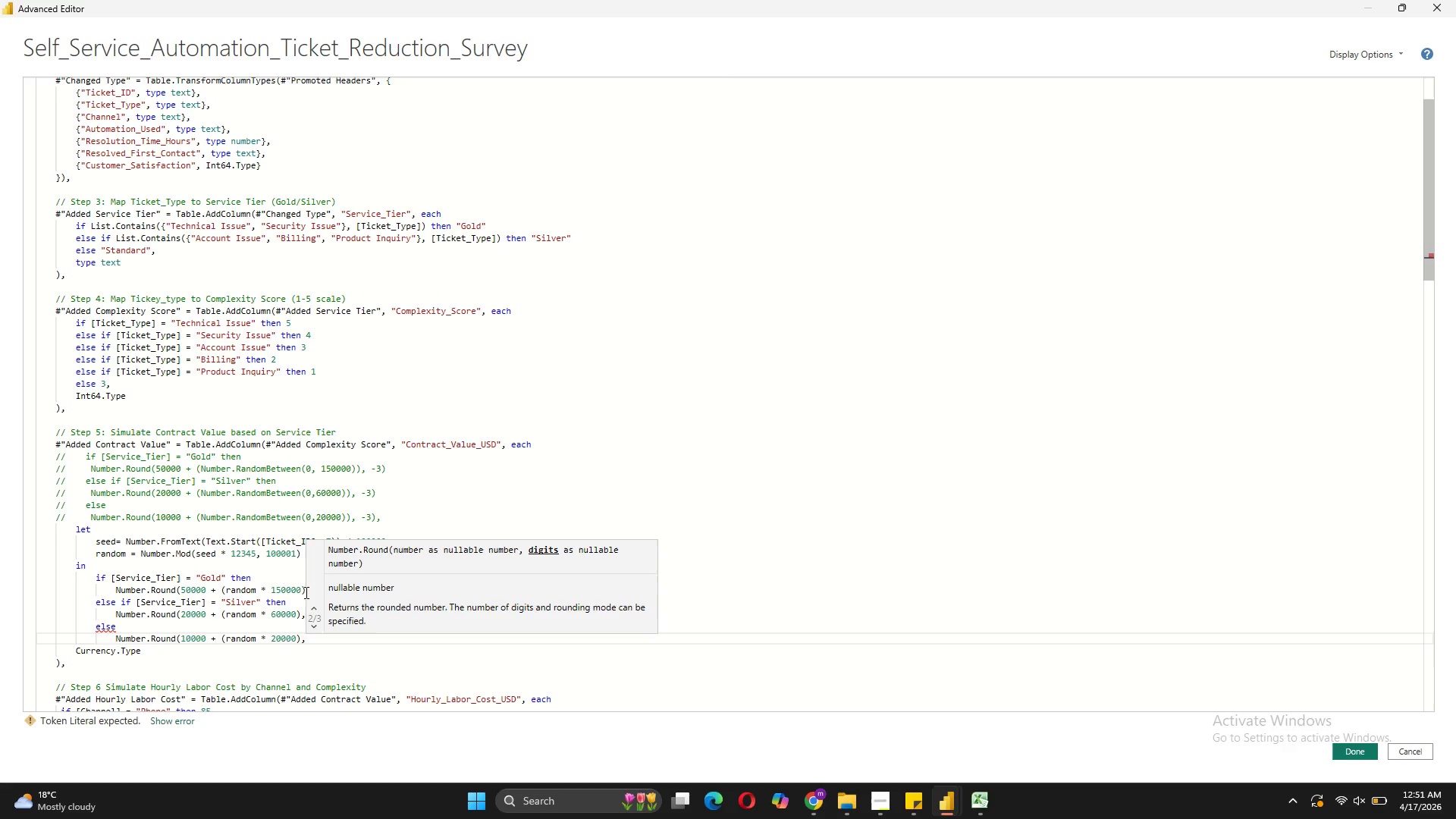 
key(ArrowLeft)
 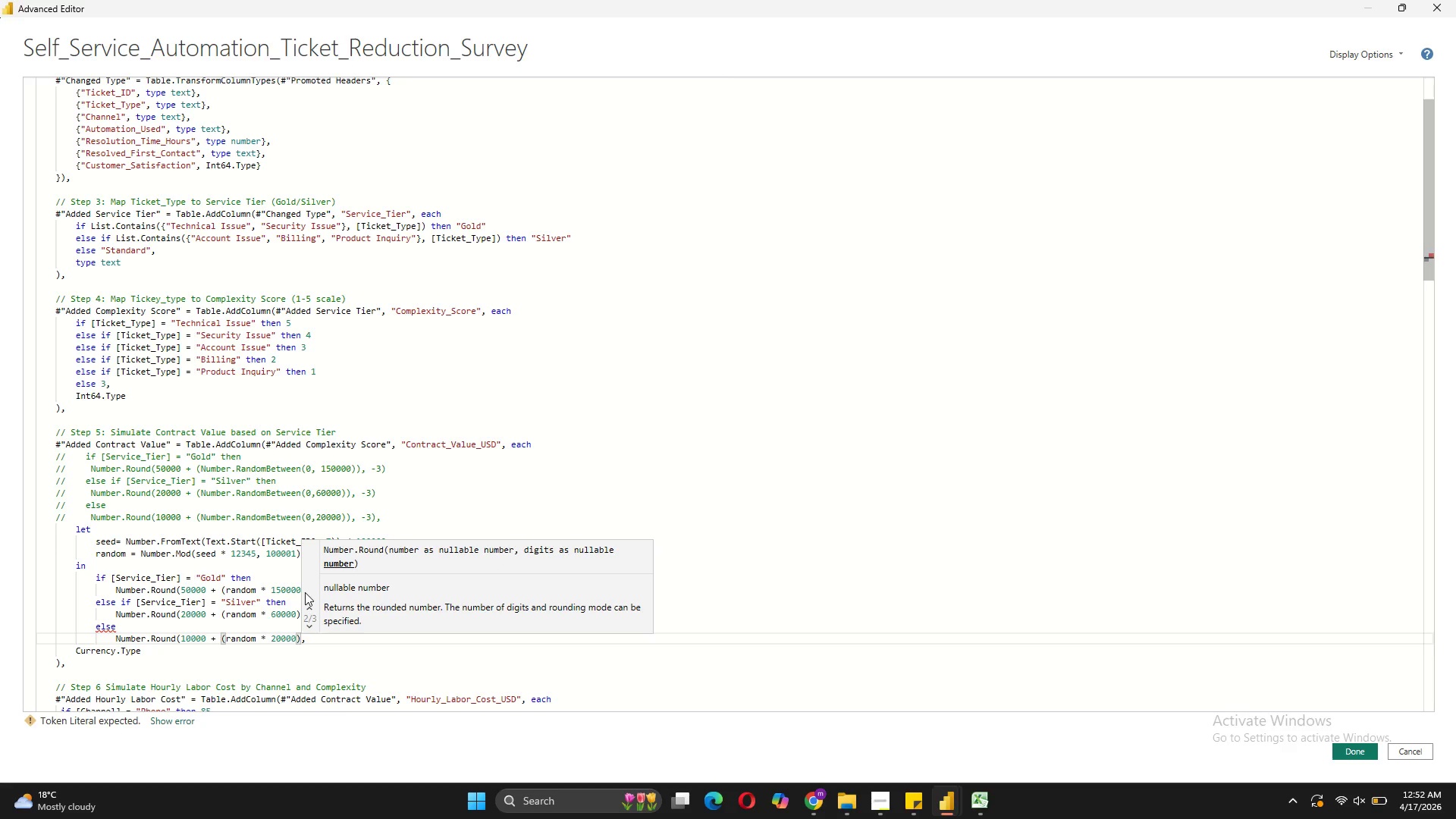 
key(Shift+0)
 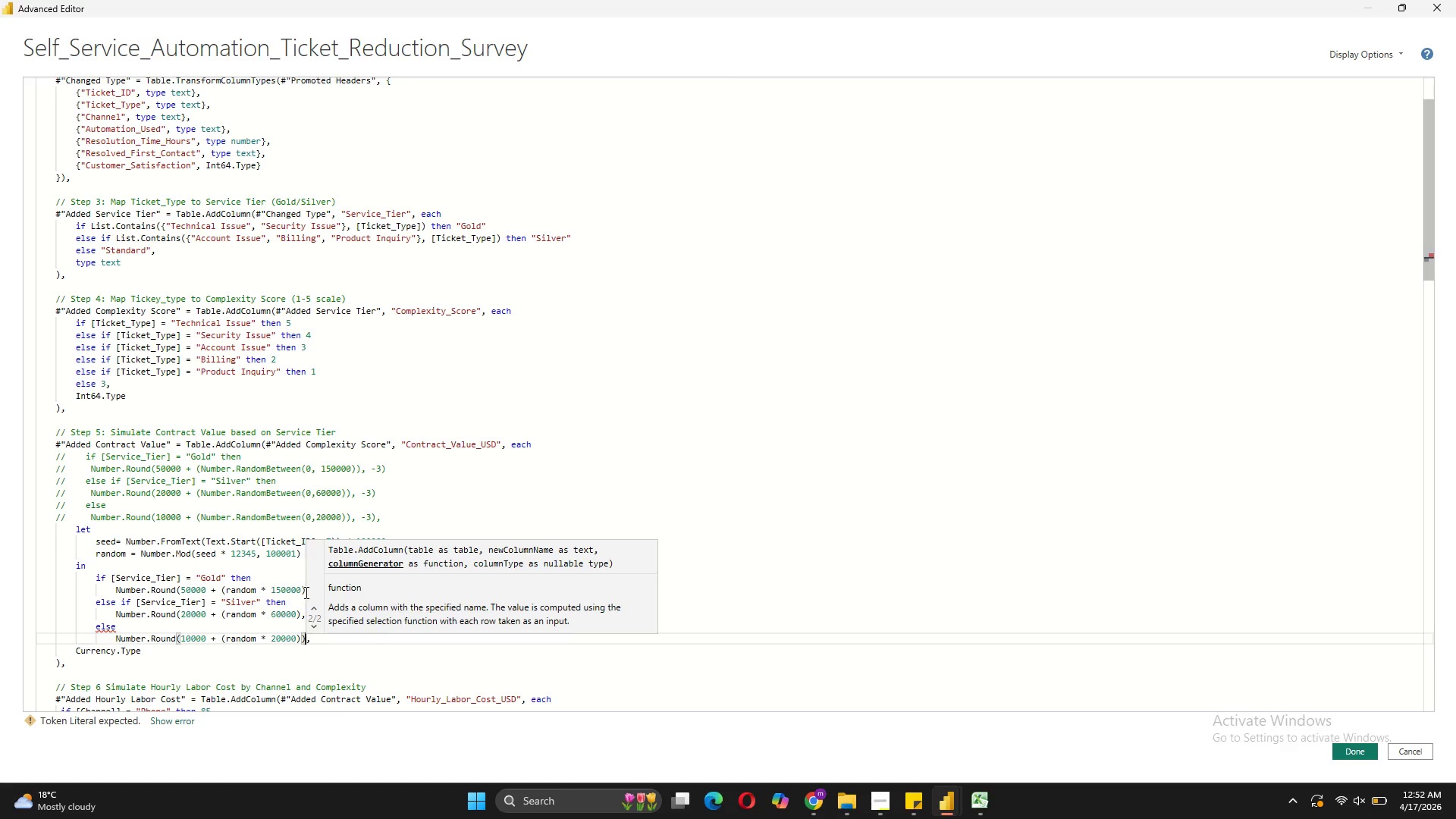 
key(ArrowLeft)
 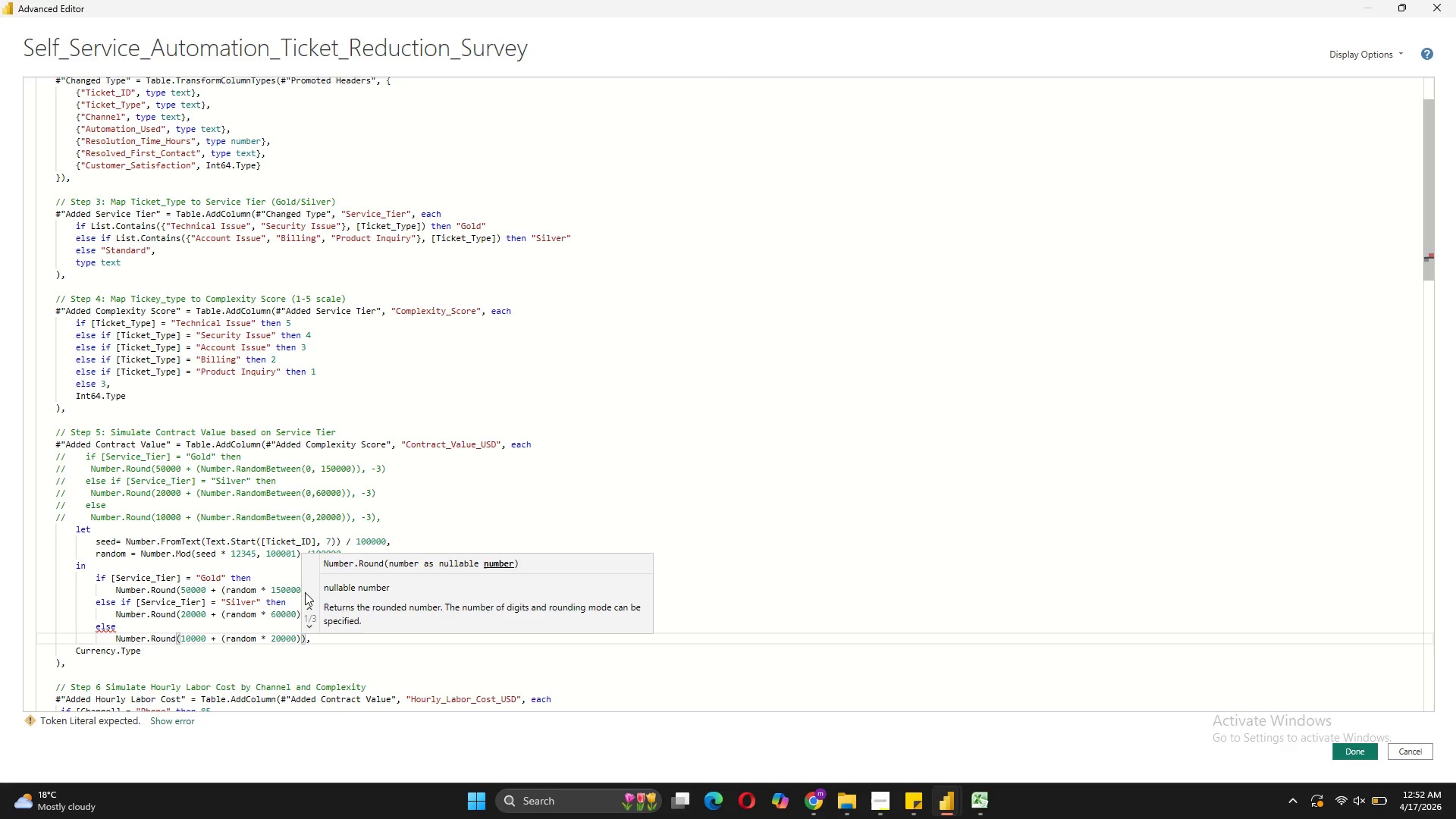 
key(Comma)
 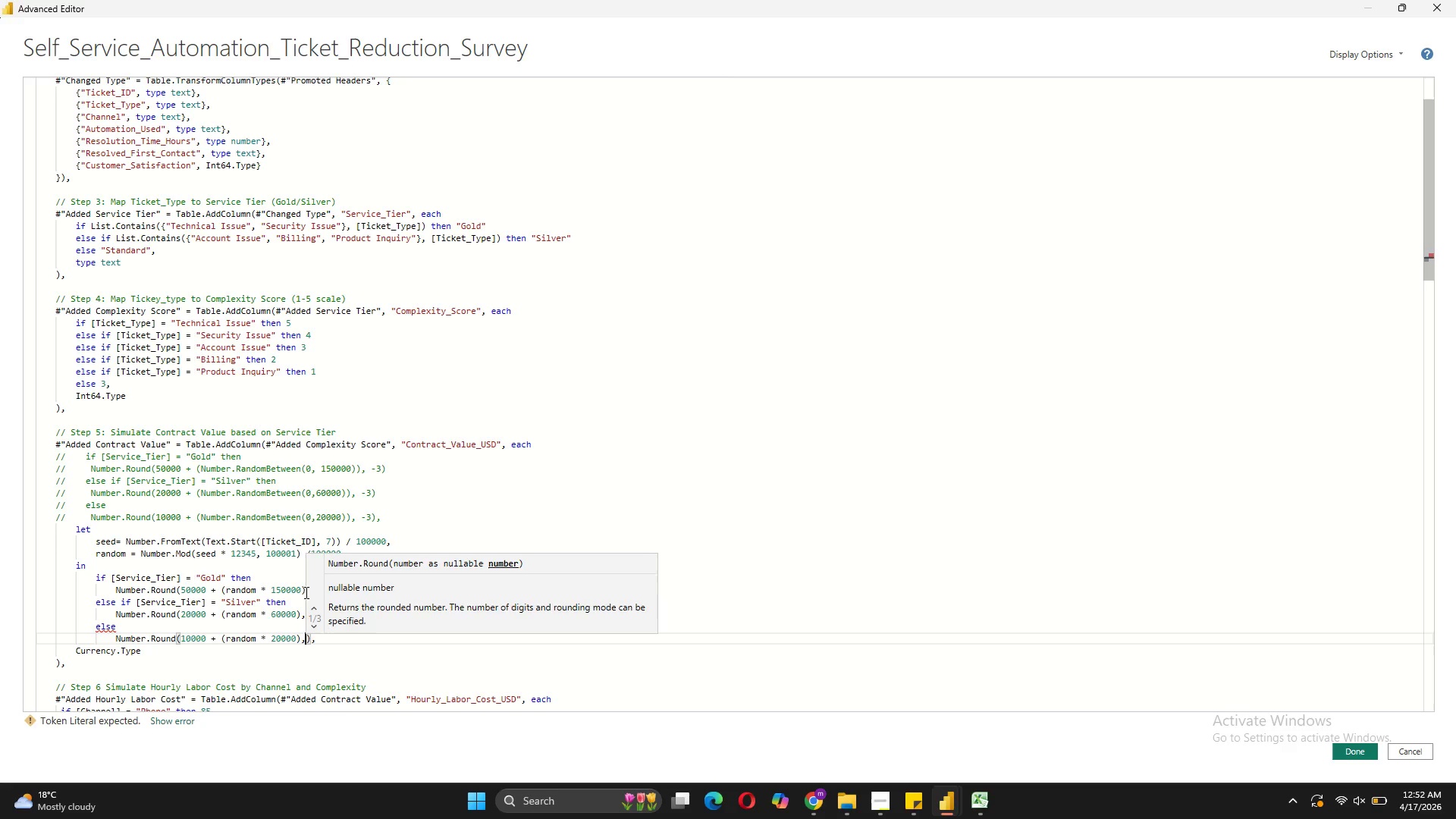 
key(Space)
 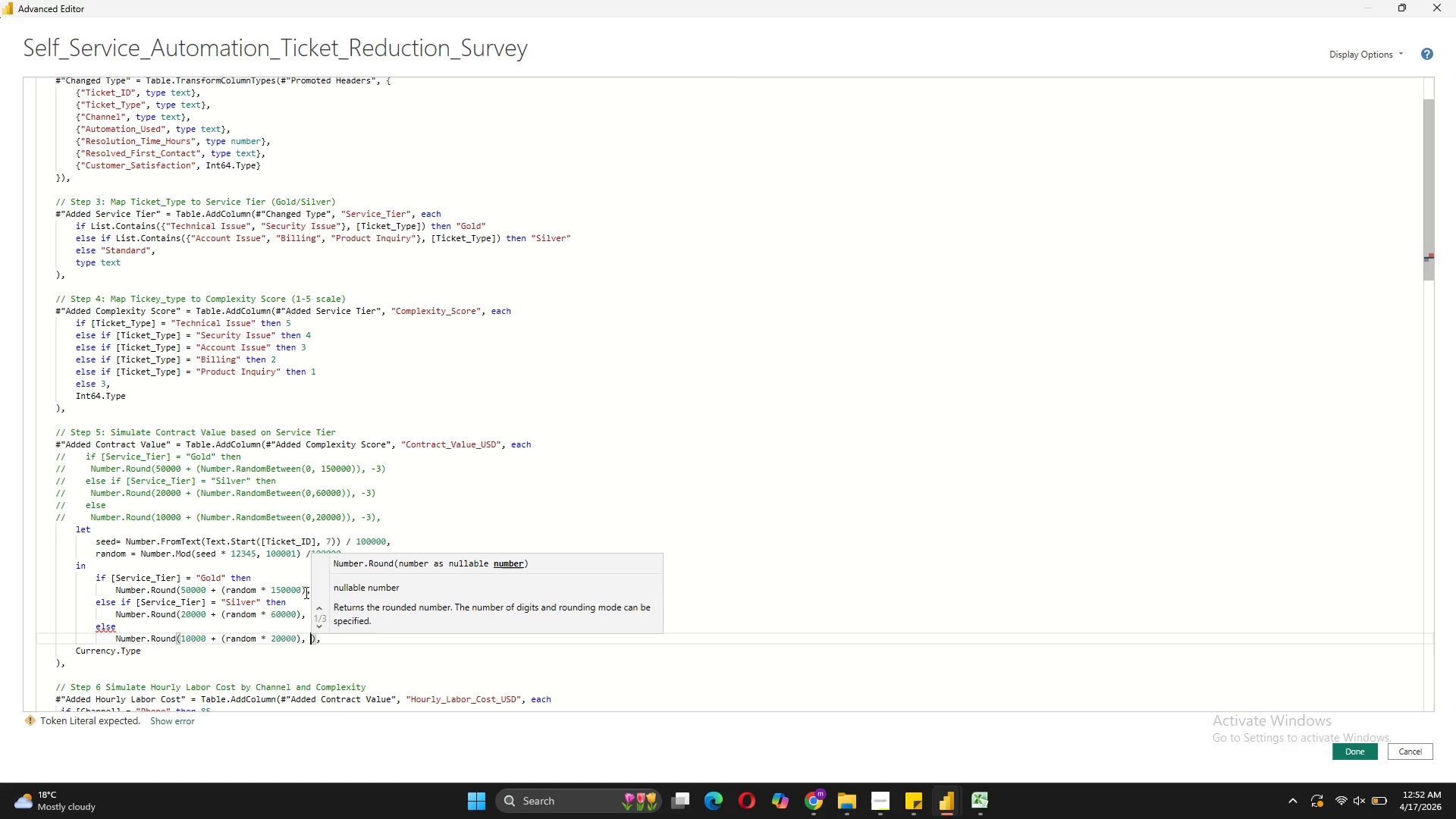 
key(Minus)
 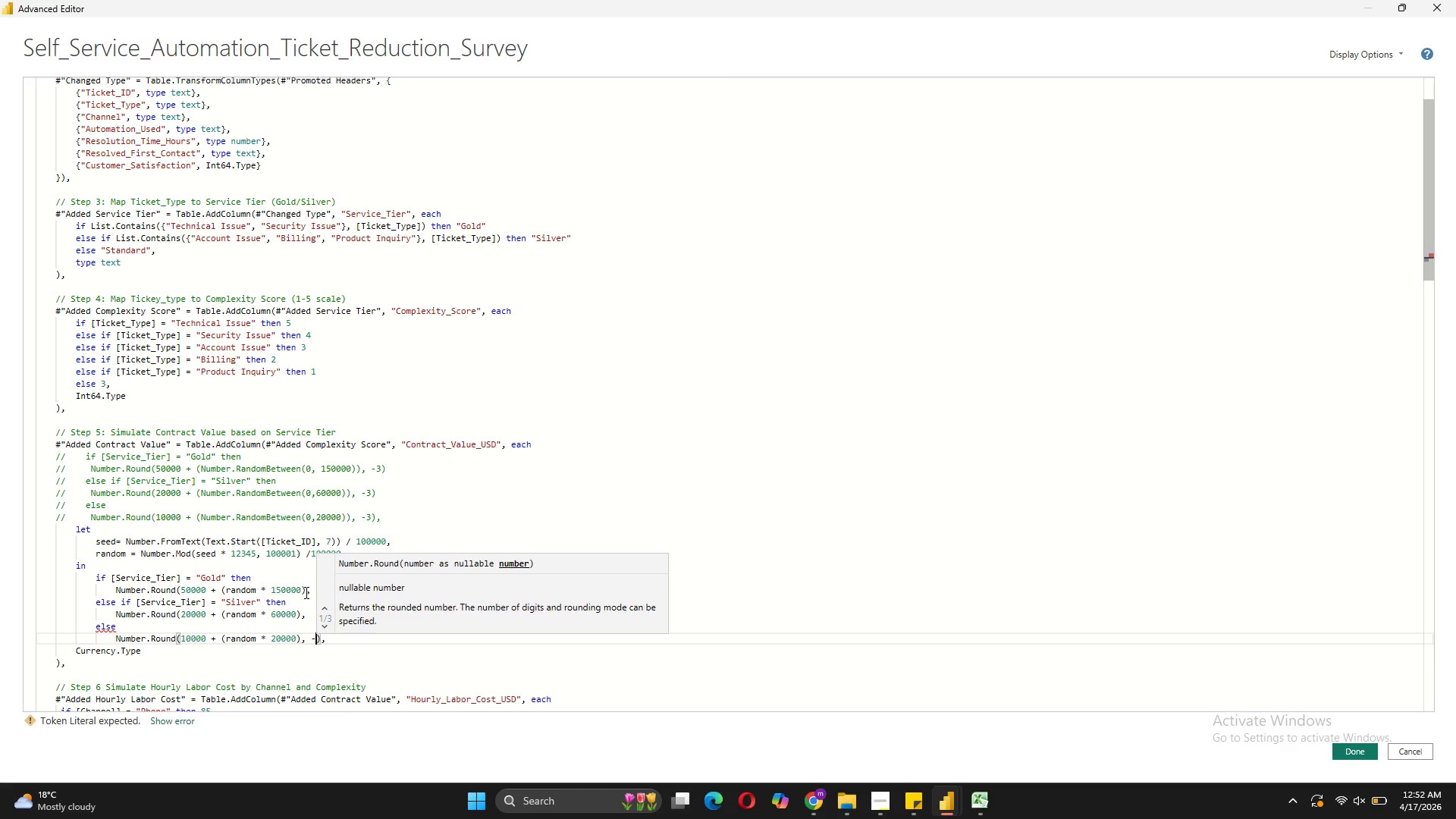 
key(3)
 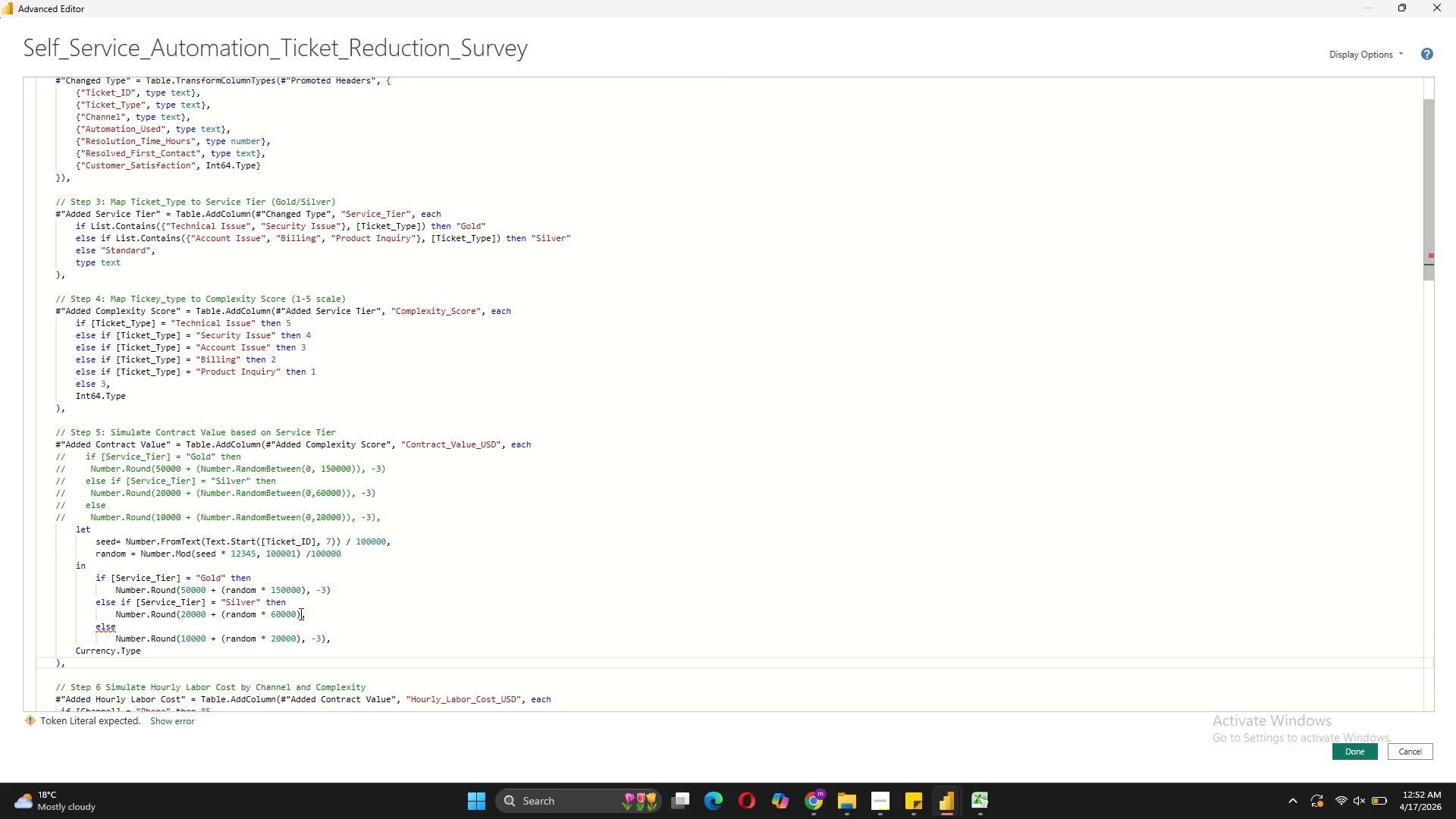 
left_click([300, 613])
 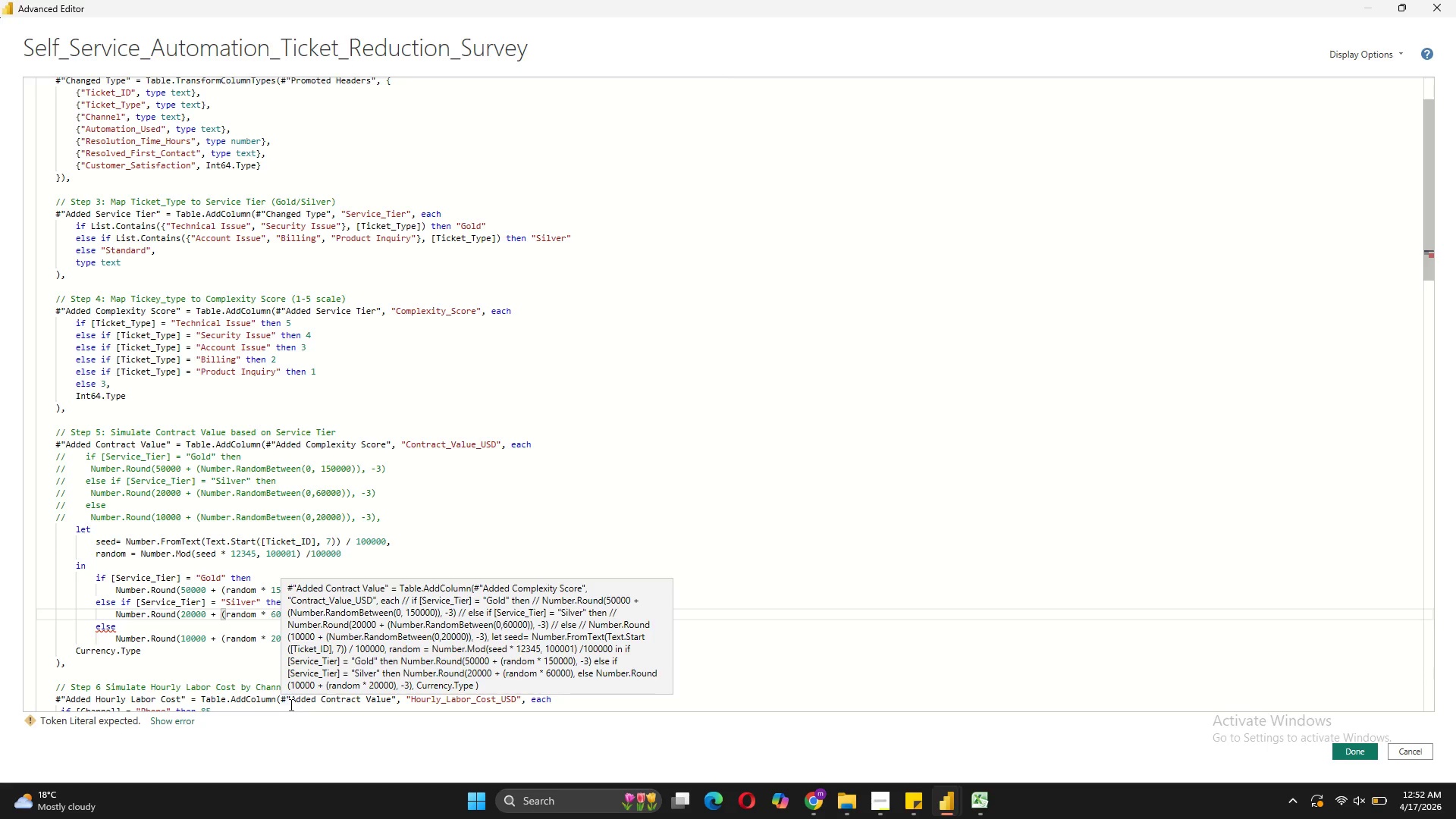 
key(Shift+0)
 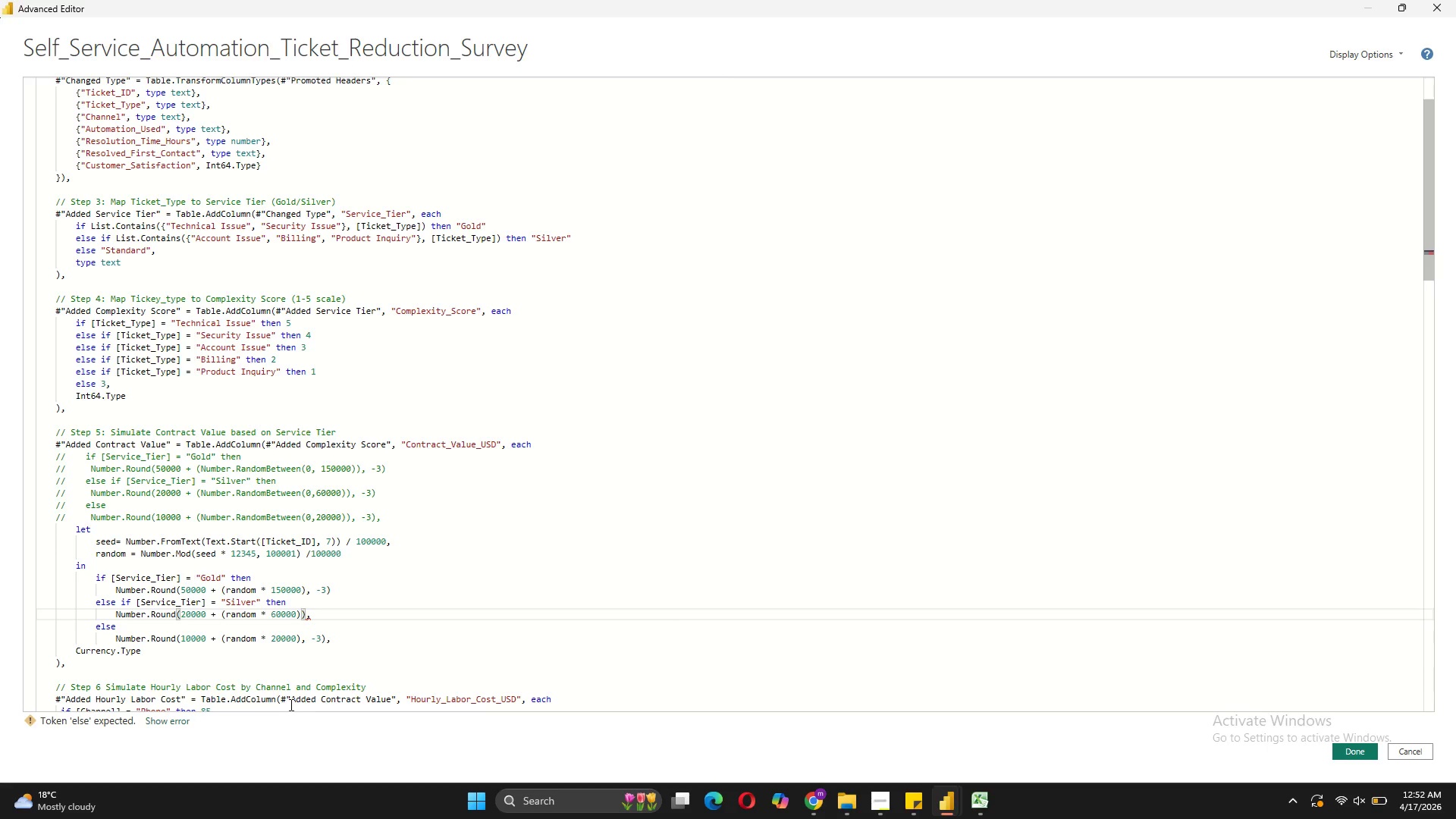 
key(ArrowLeft)
 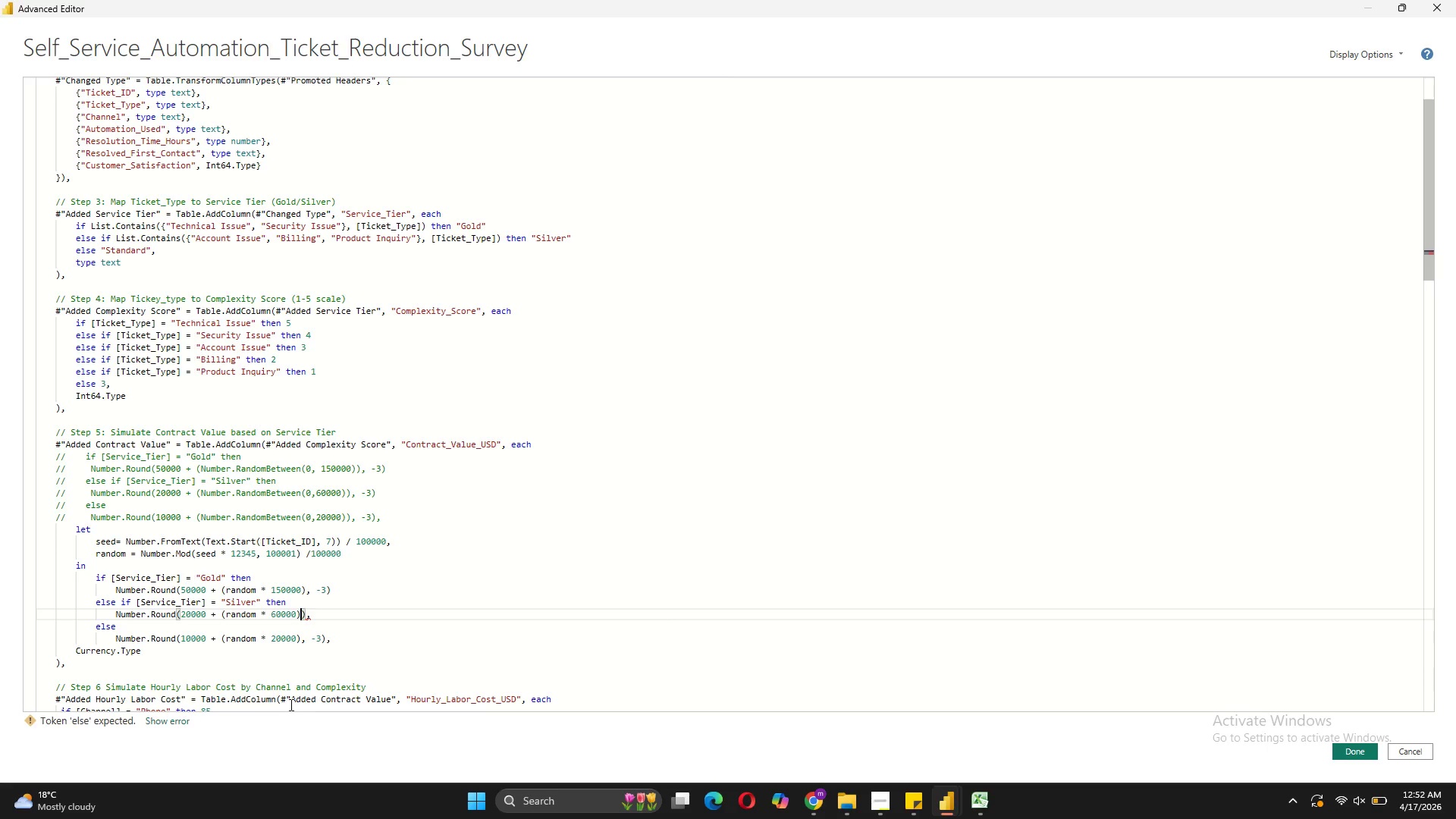 
key(Comma)
 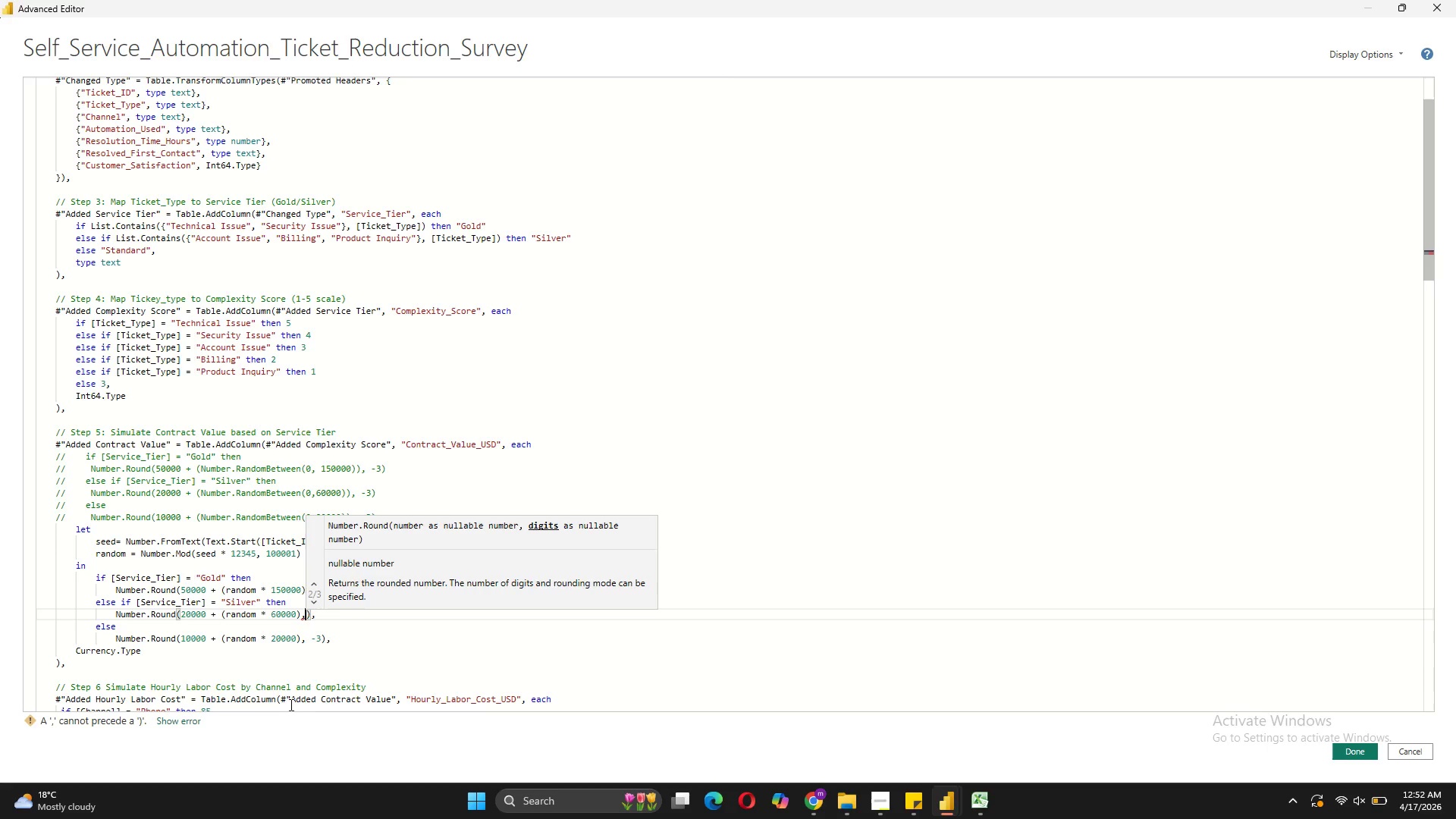 
key(Space)
 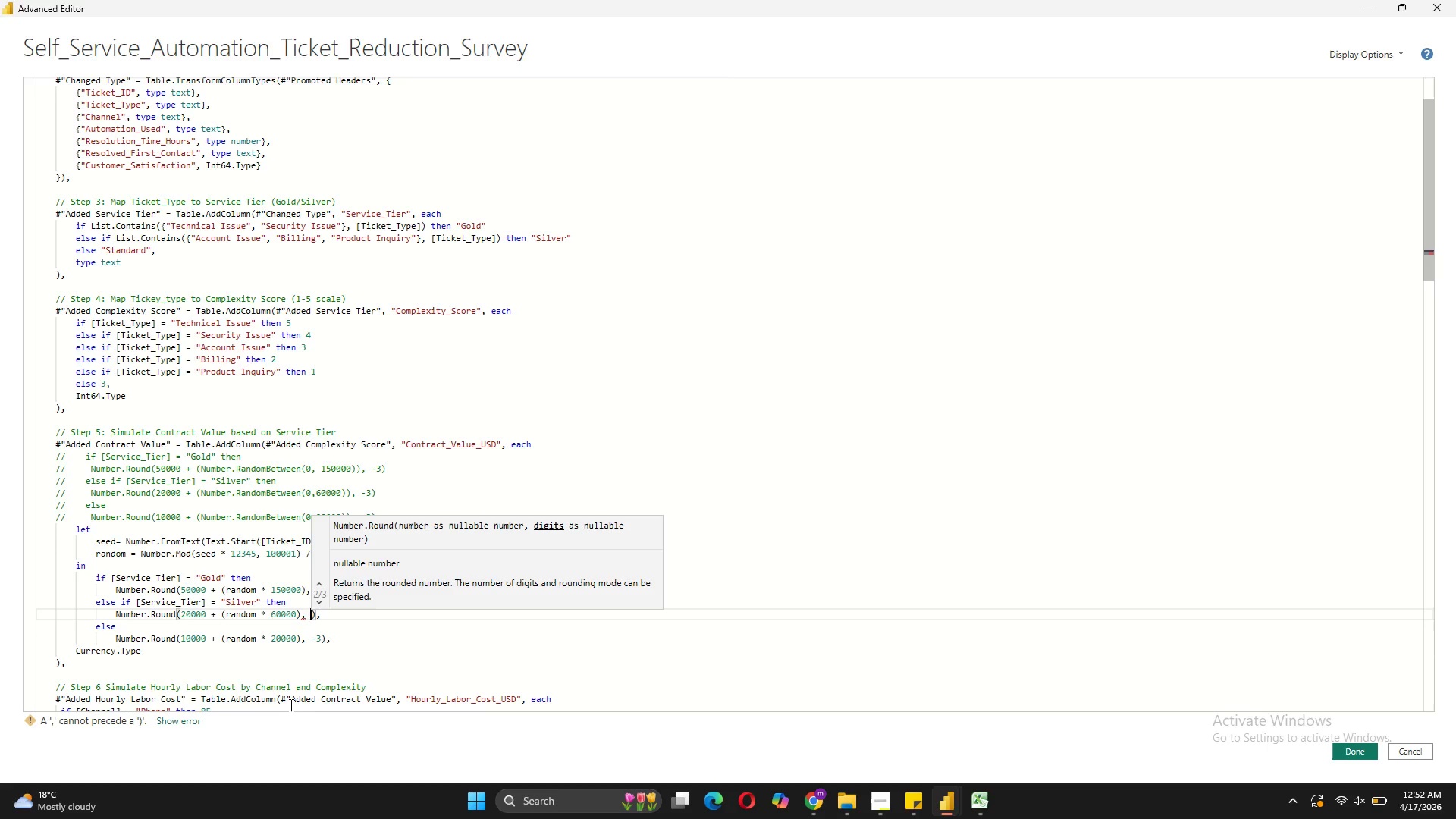 
key(Minus)
 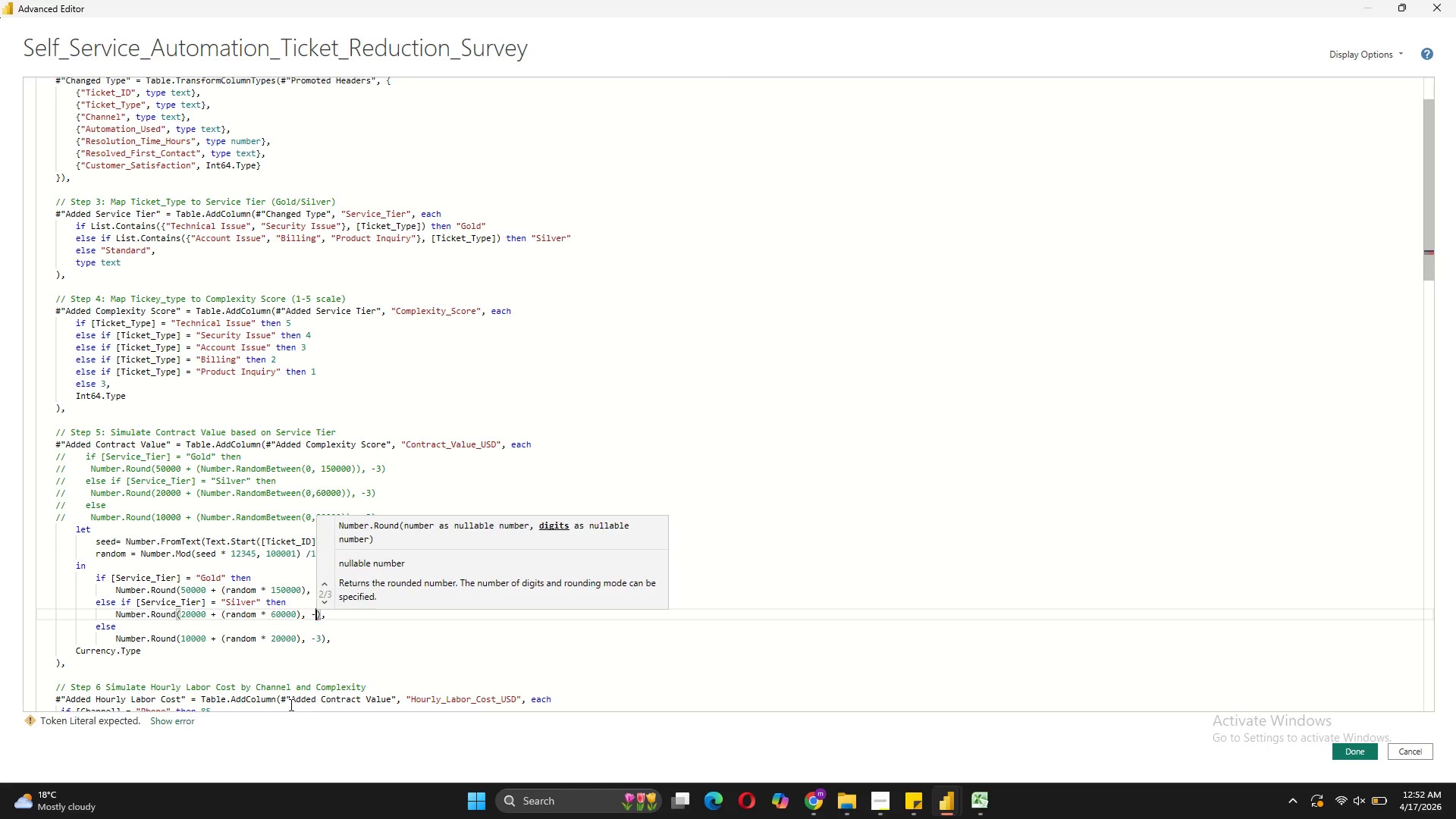 
key(3)
 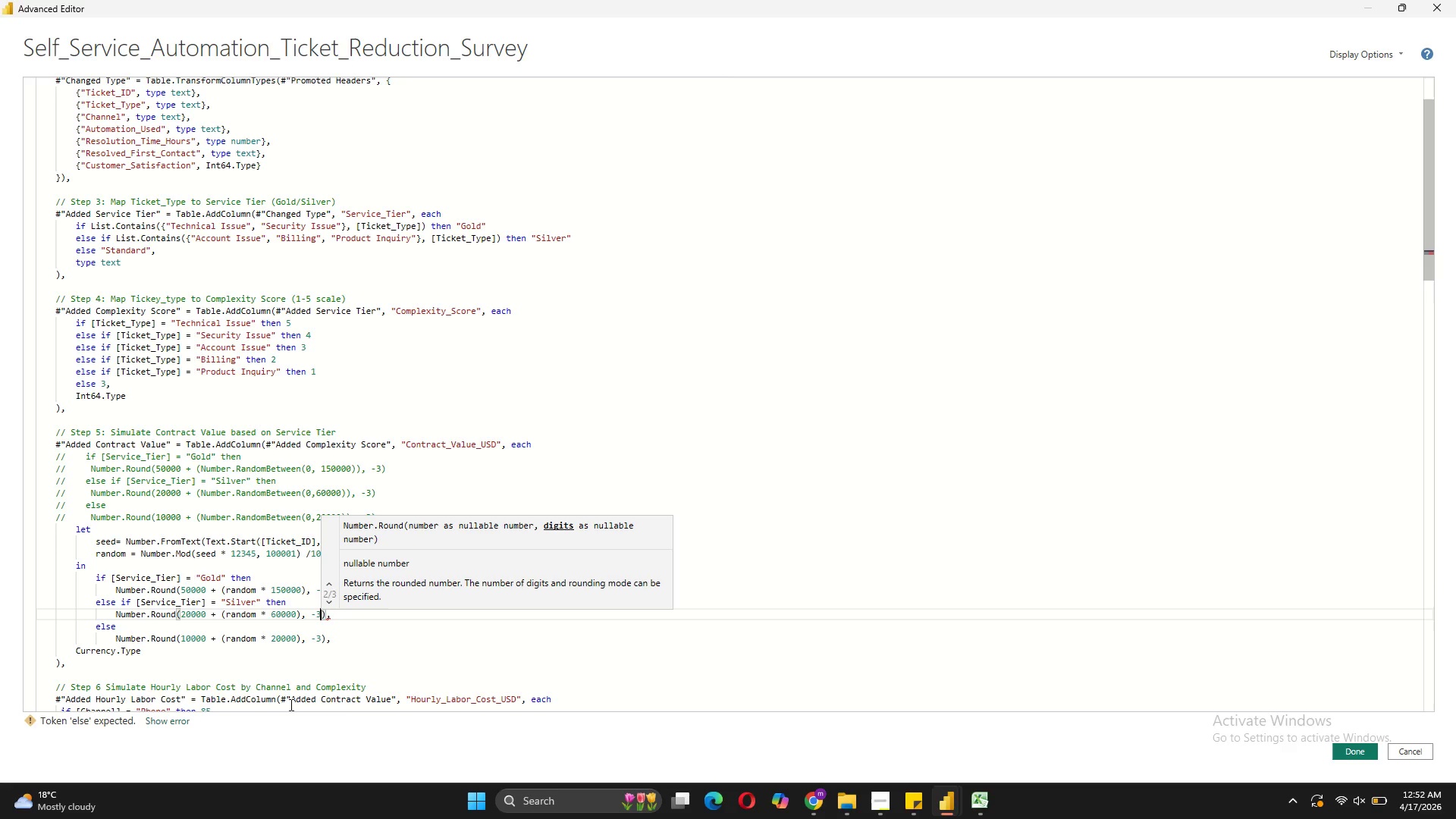 
wait(6.64)
 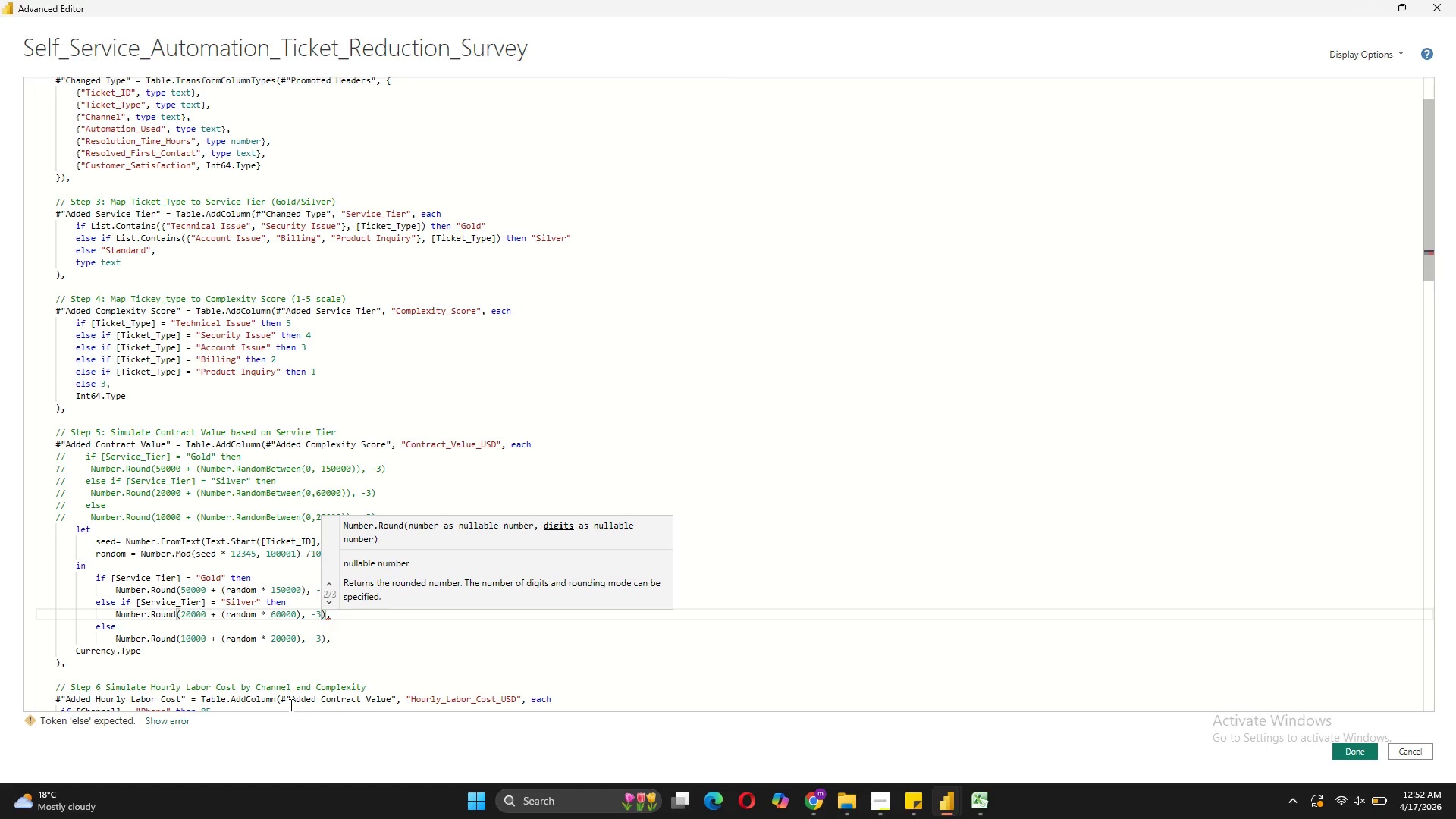 
double_click([353, 618])
 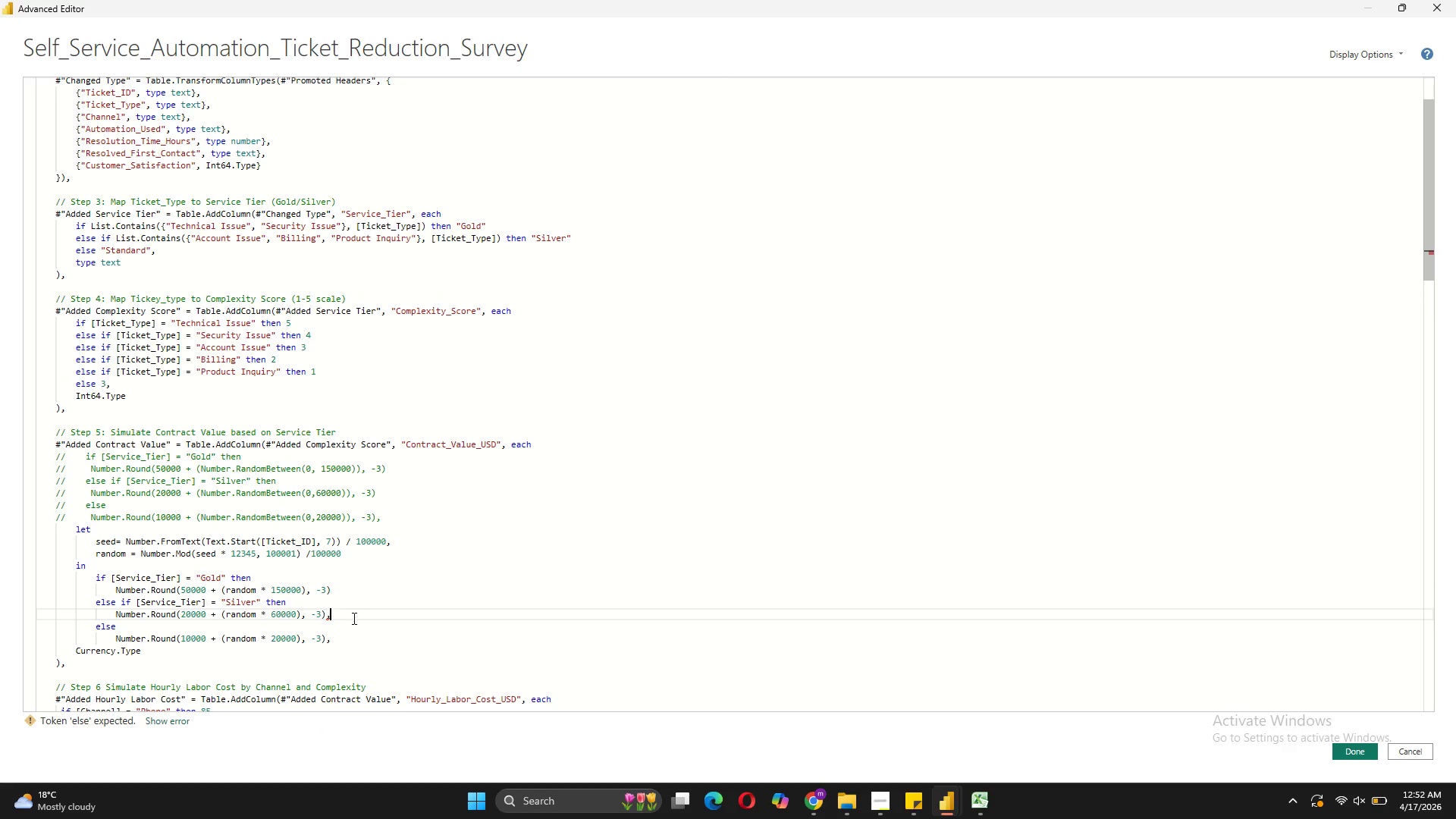 
key(Backspace)
 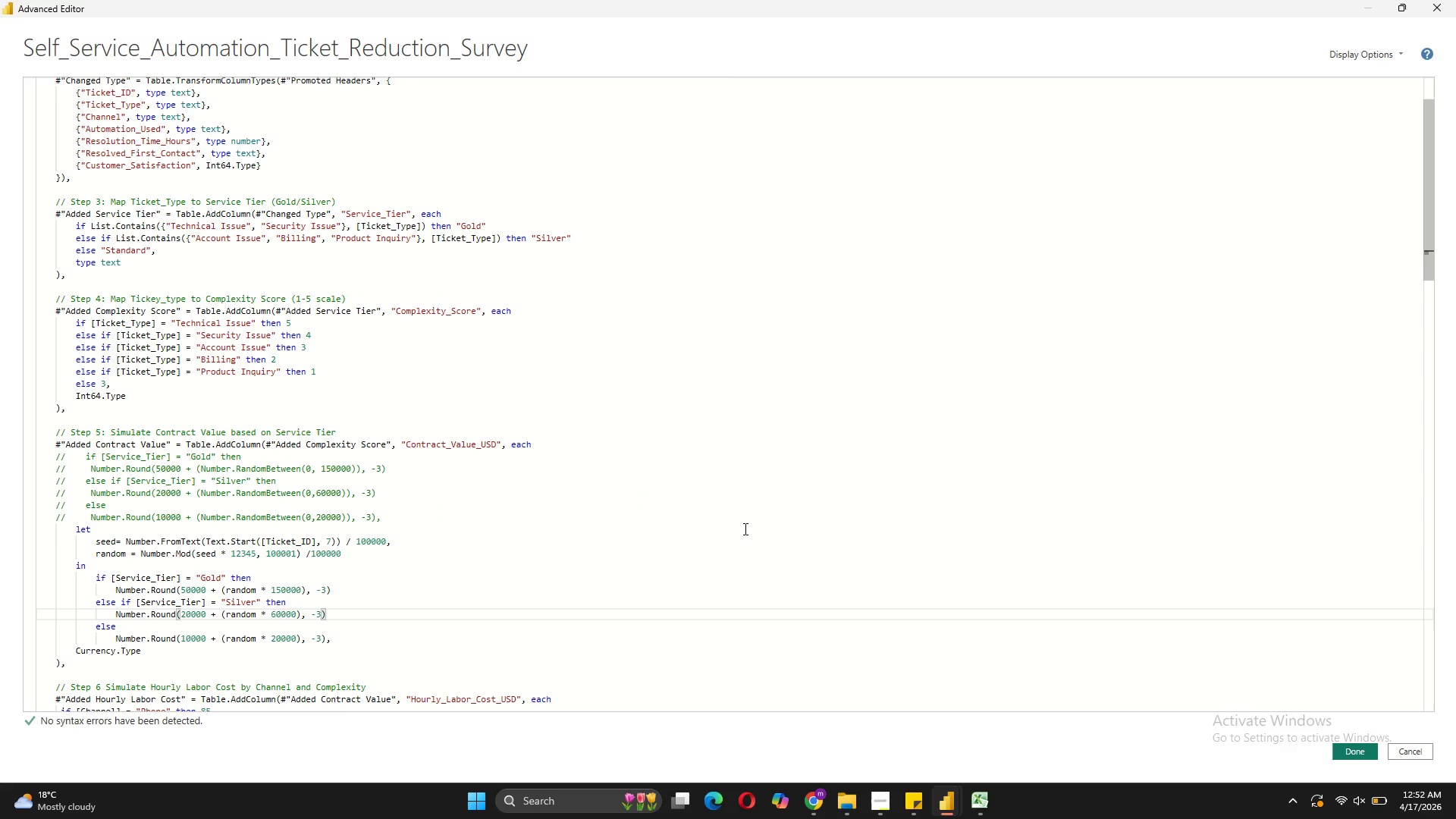 
wait(7.66)
 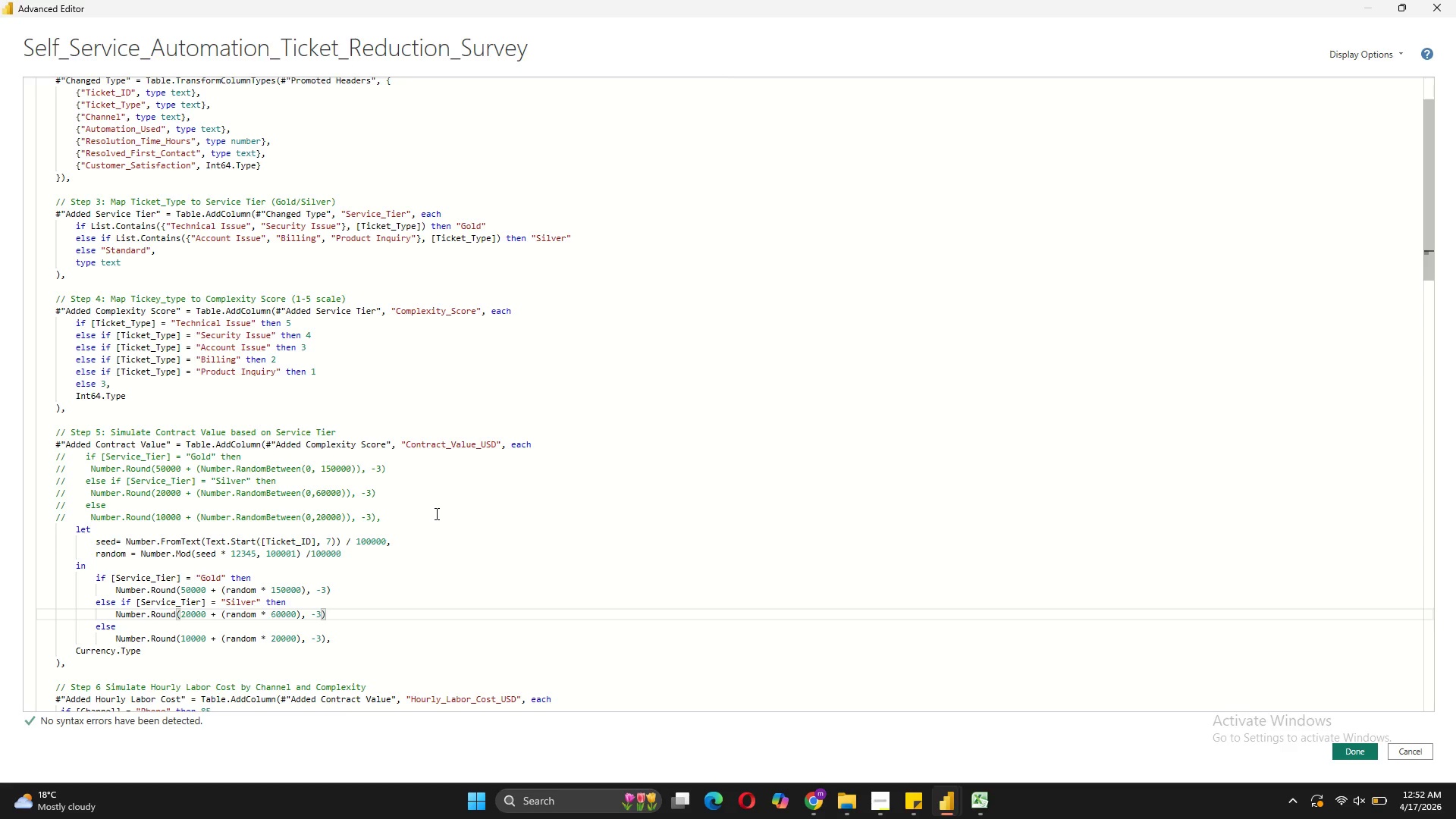 
left_click([1358, 748])
 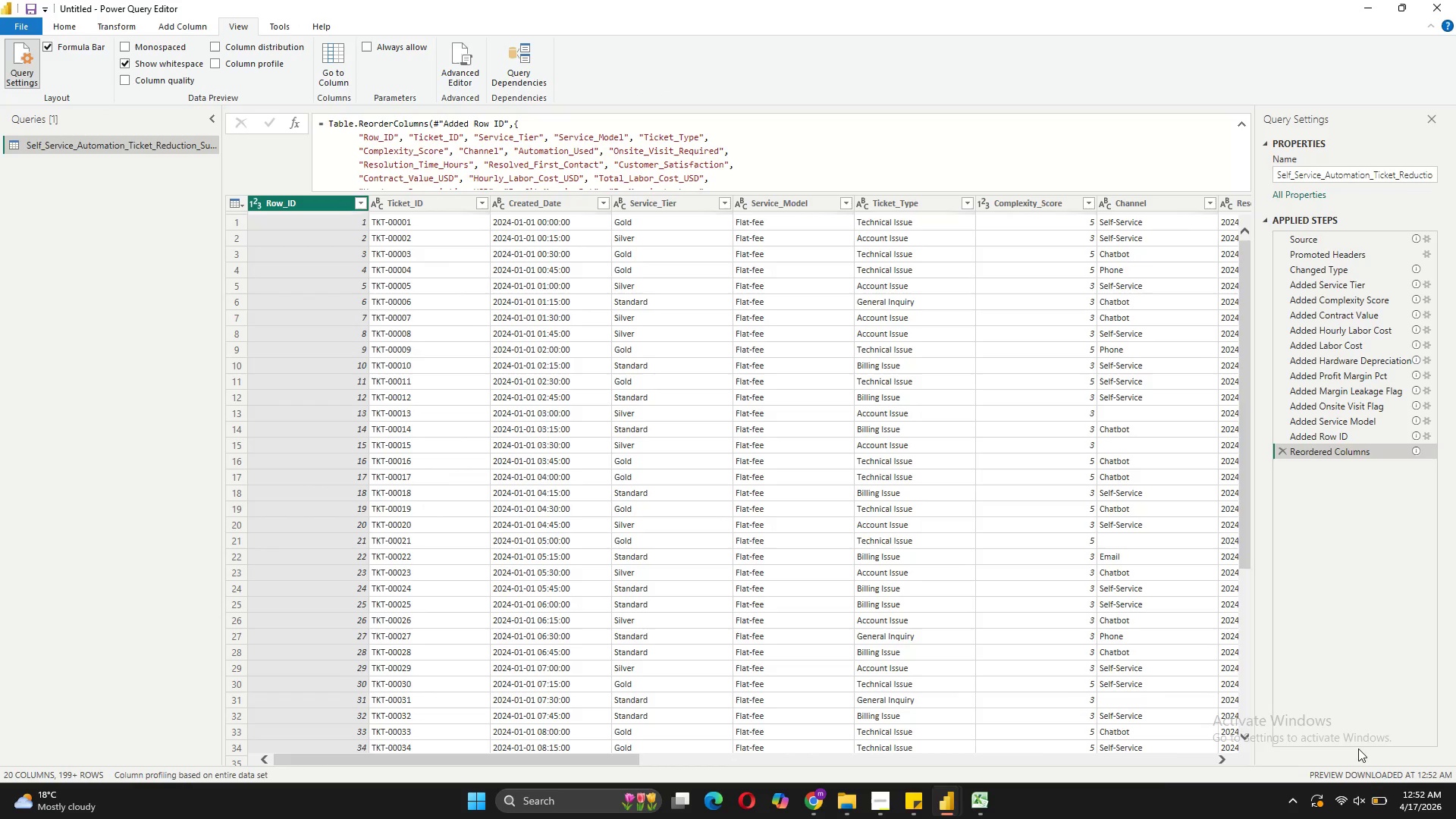 
wait(8.09)
 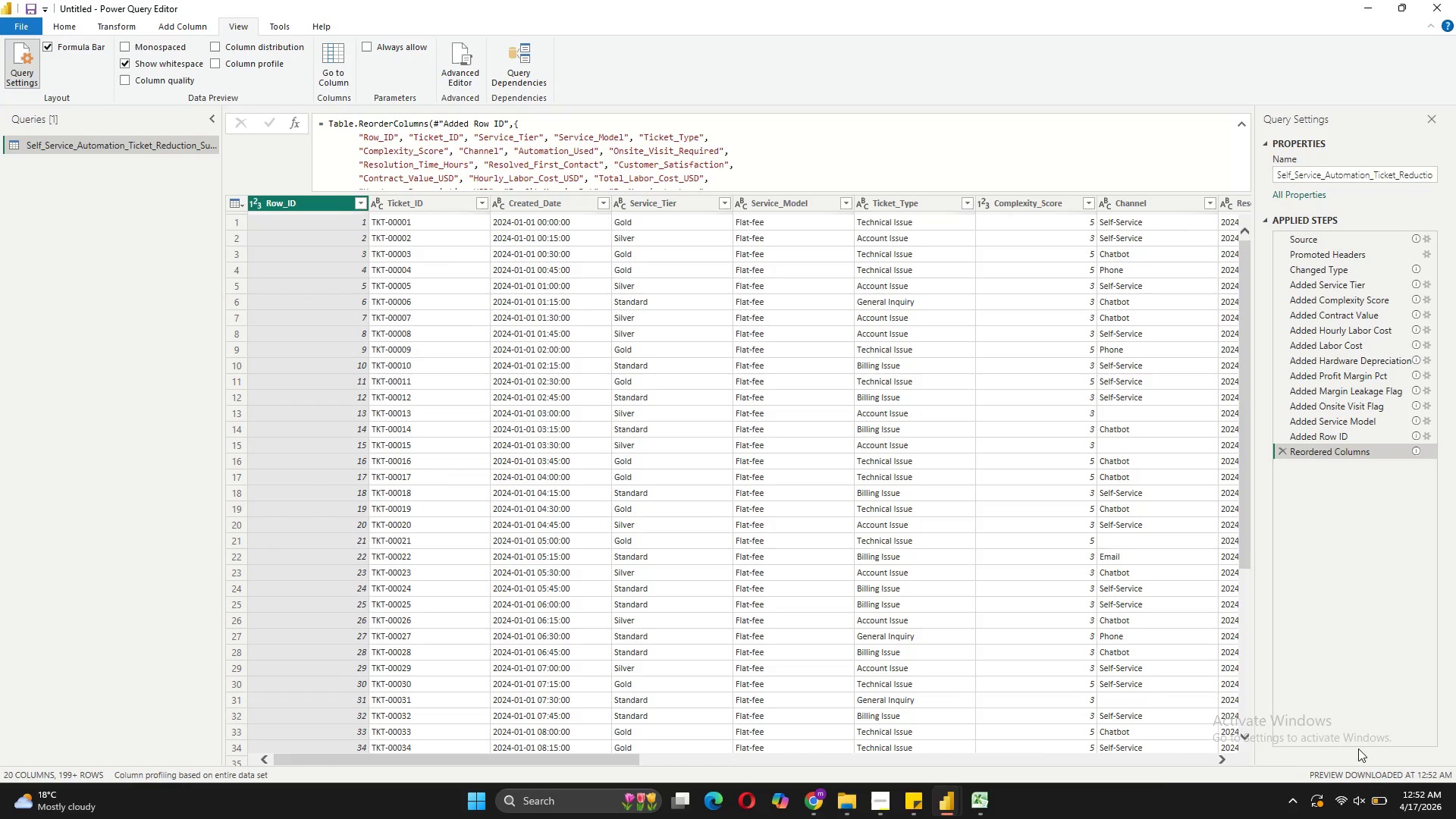 
left_click_drag(start_coordinate=[594, 758], to_coordinate=[1106, 784])
 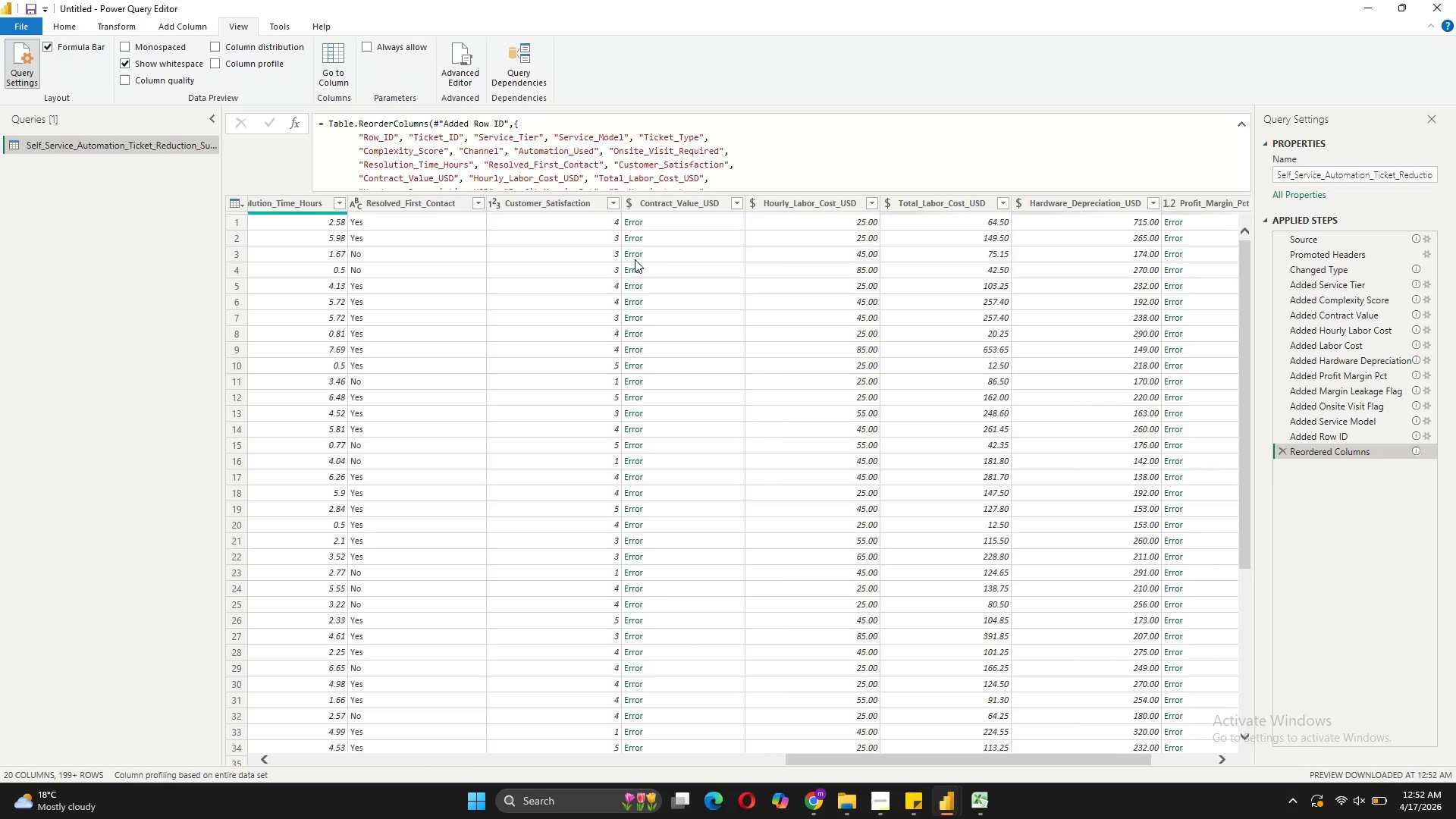 
left_click([656, 212])
 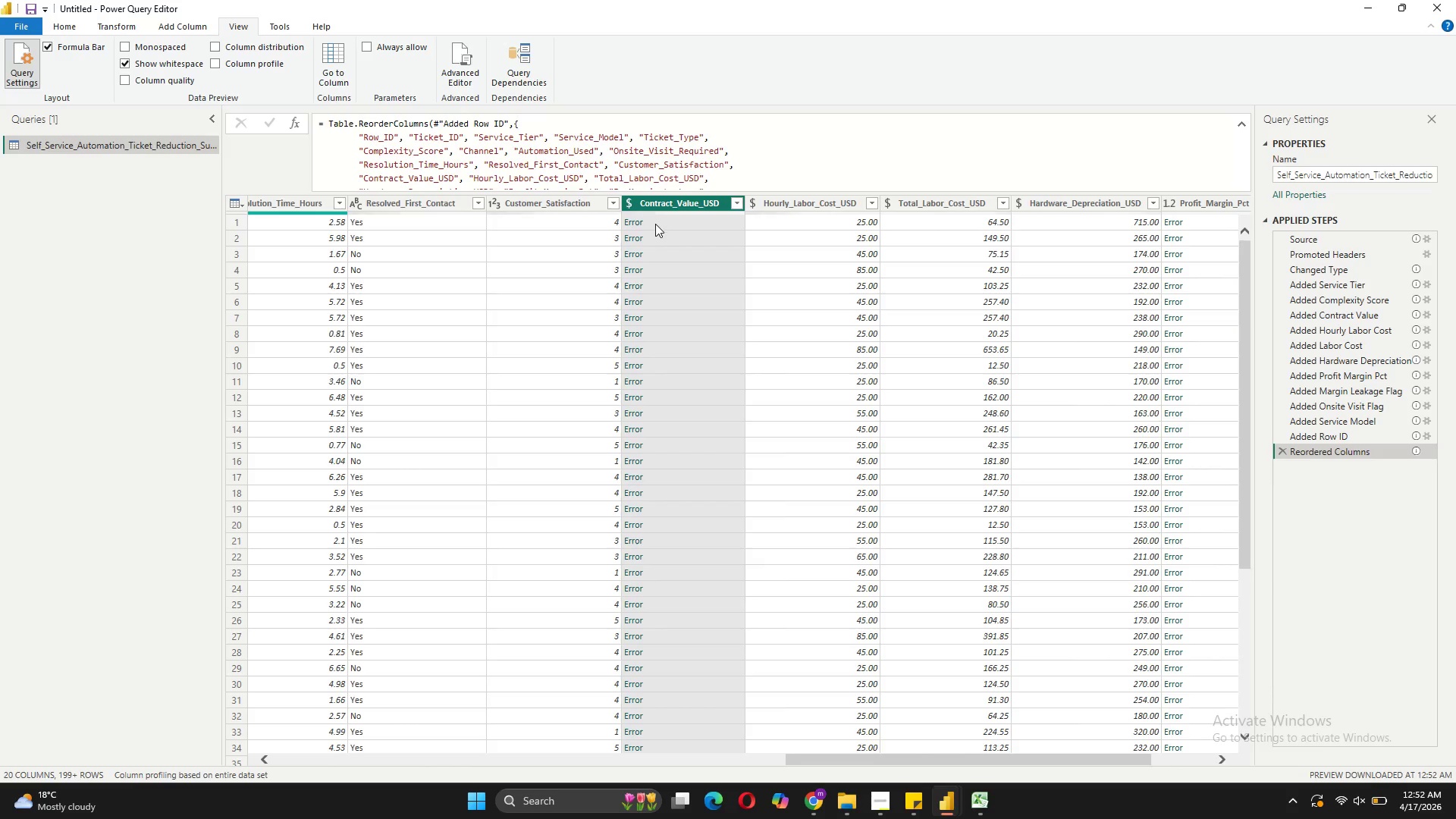 
left_click([654, 226])
 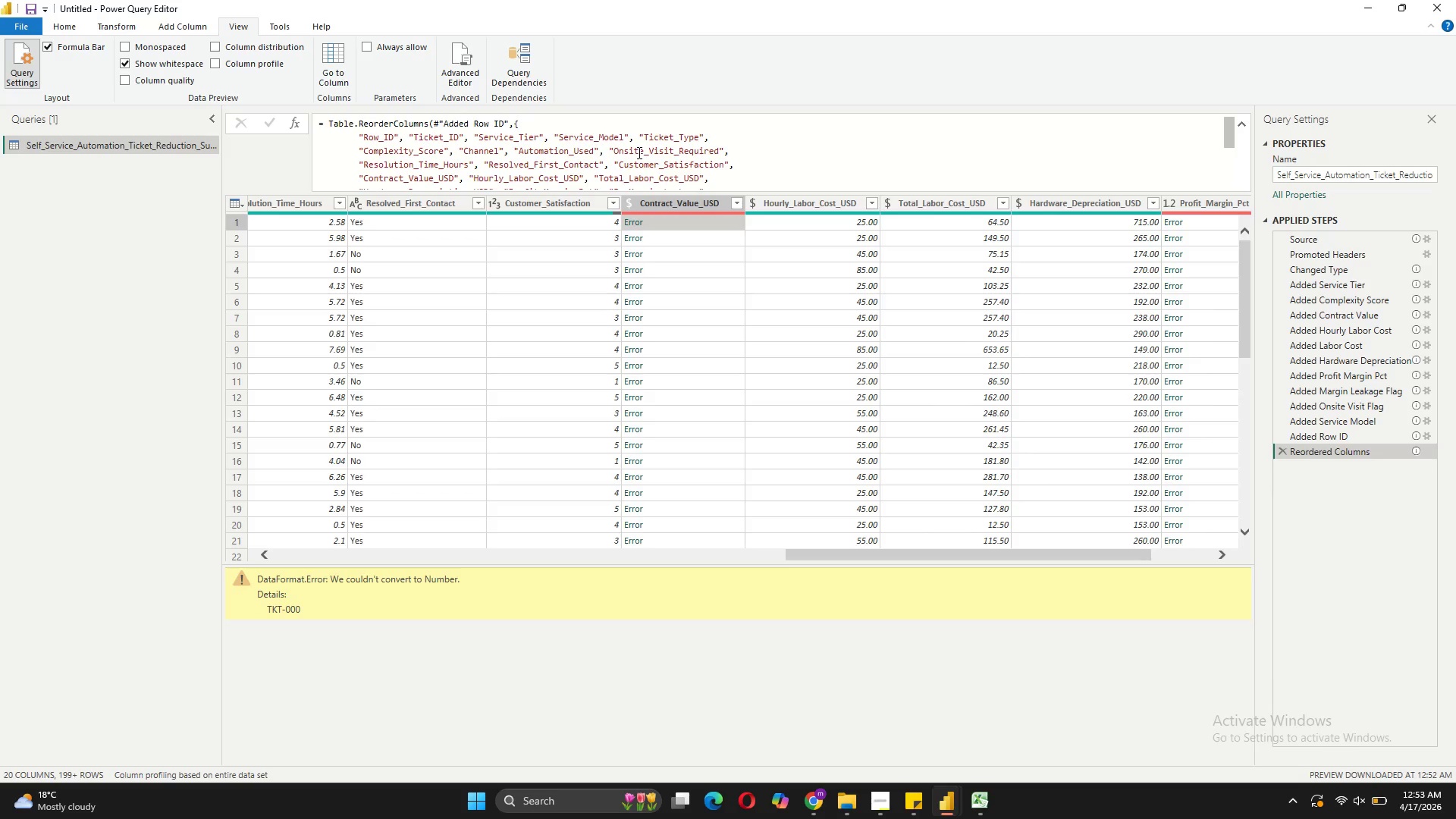 
wait(21.09)
 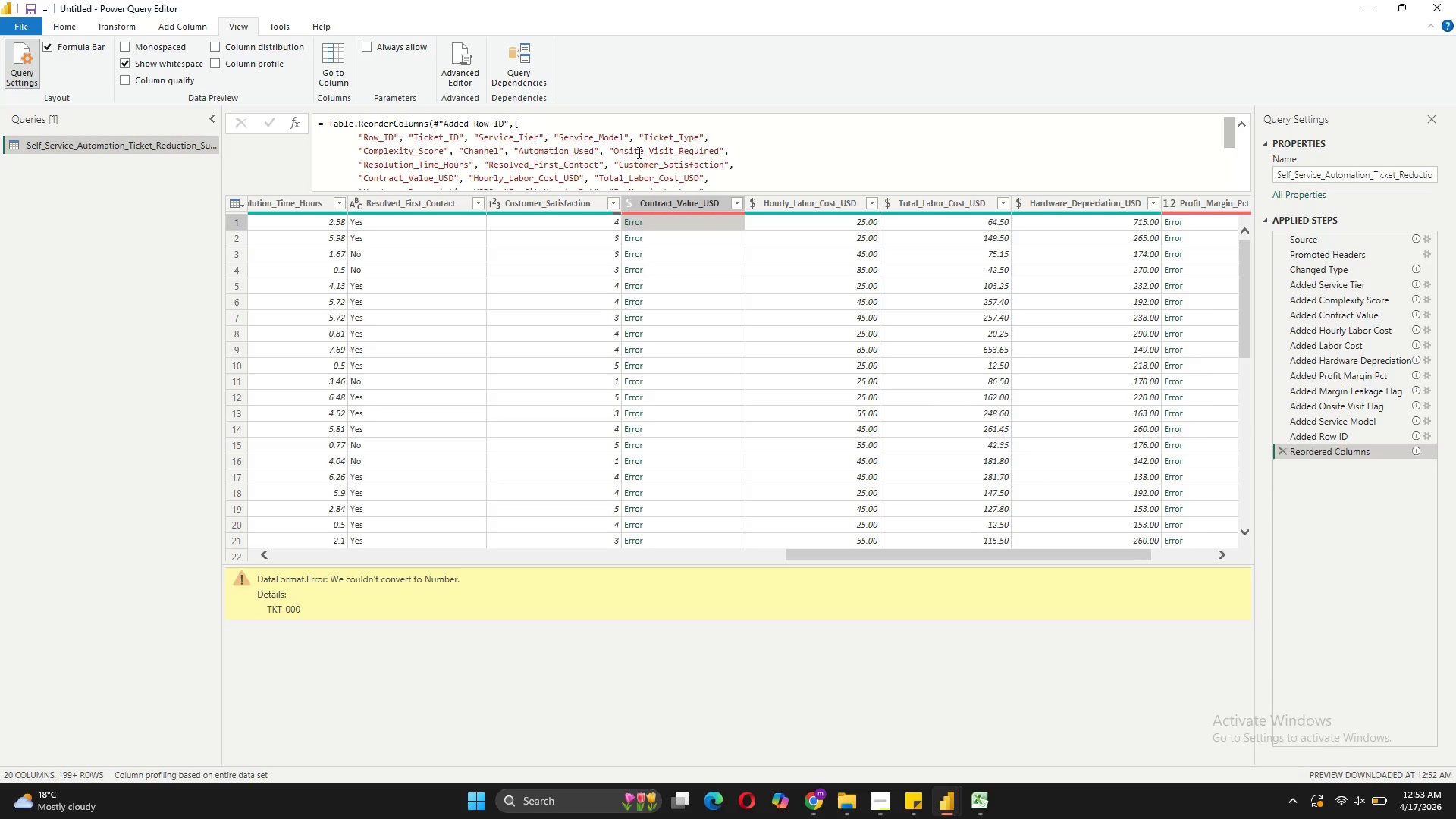 
left_click_drag(start_coordinate=[304, 611], to_coordinate=[270, 576])
 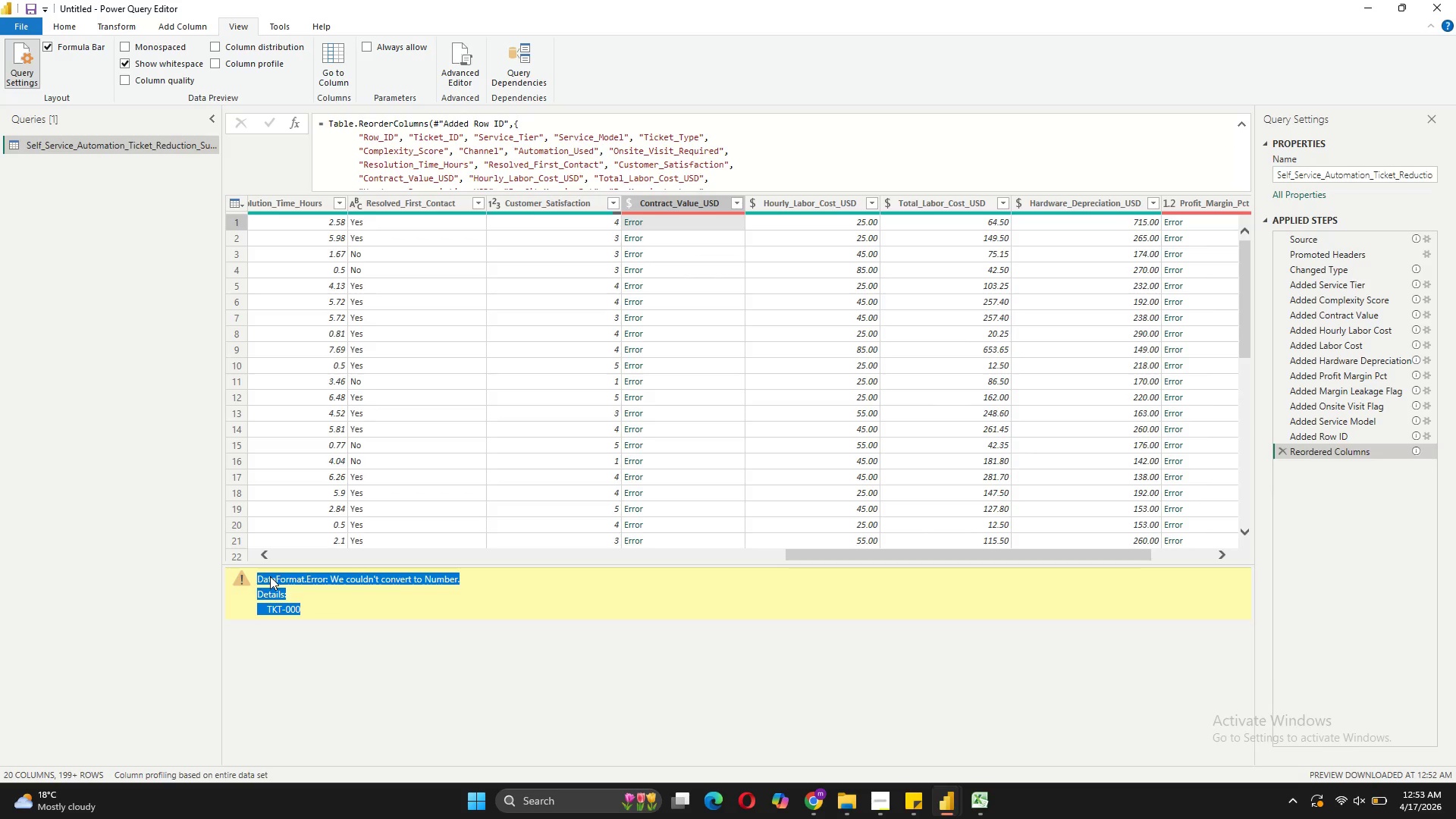 
key(Control+C)
 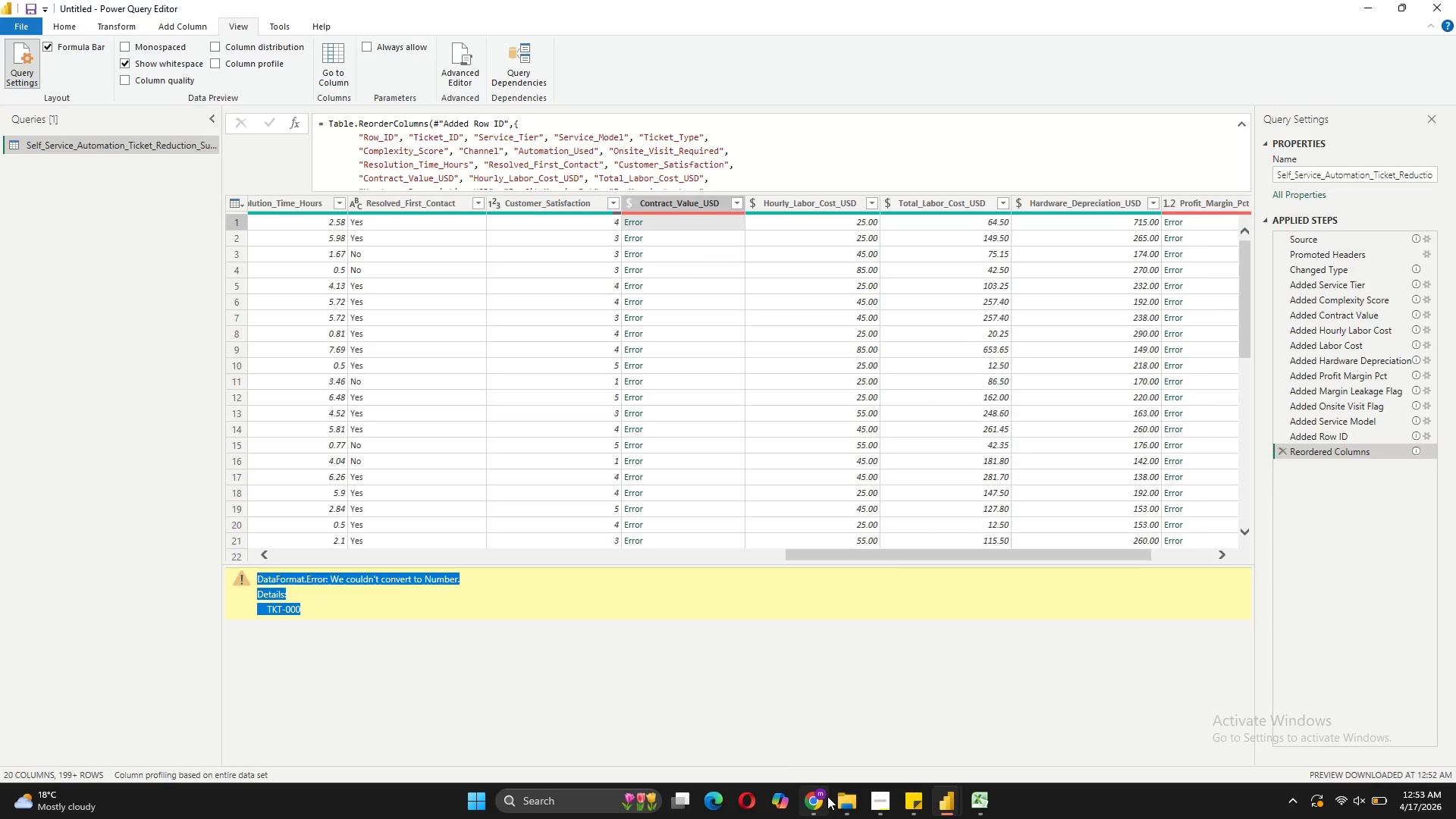 
left_click([821, 754])
 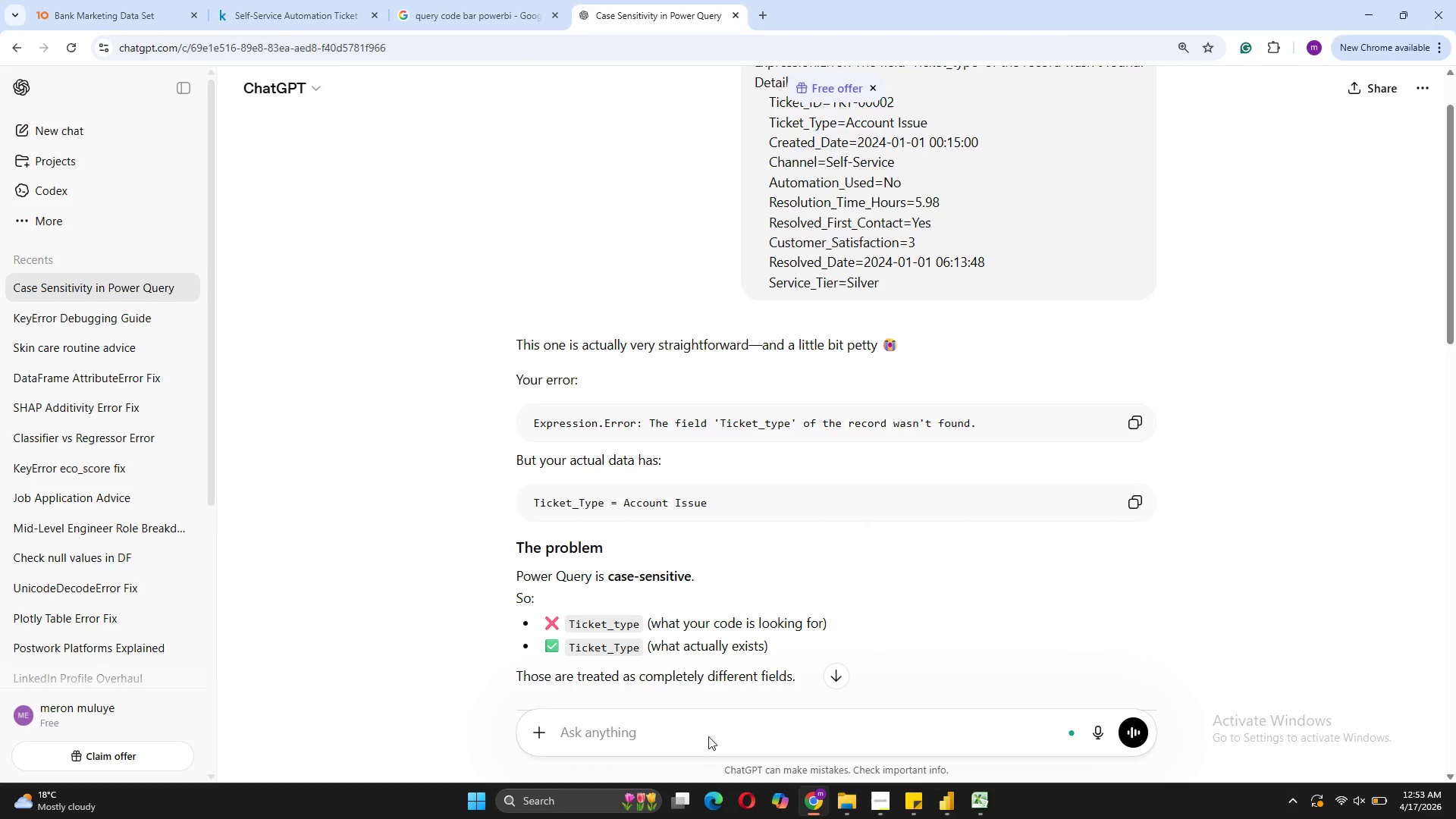 
left_click([708, 736])
 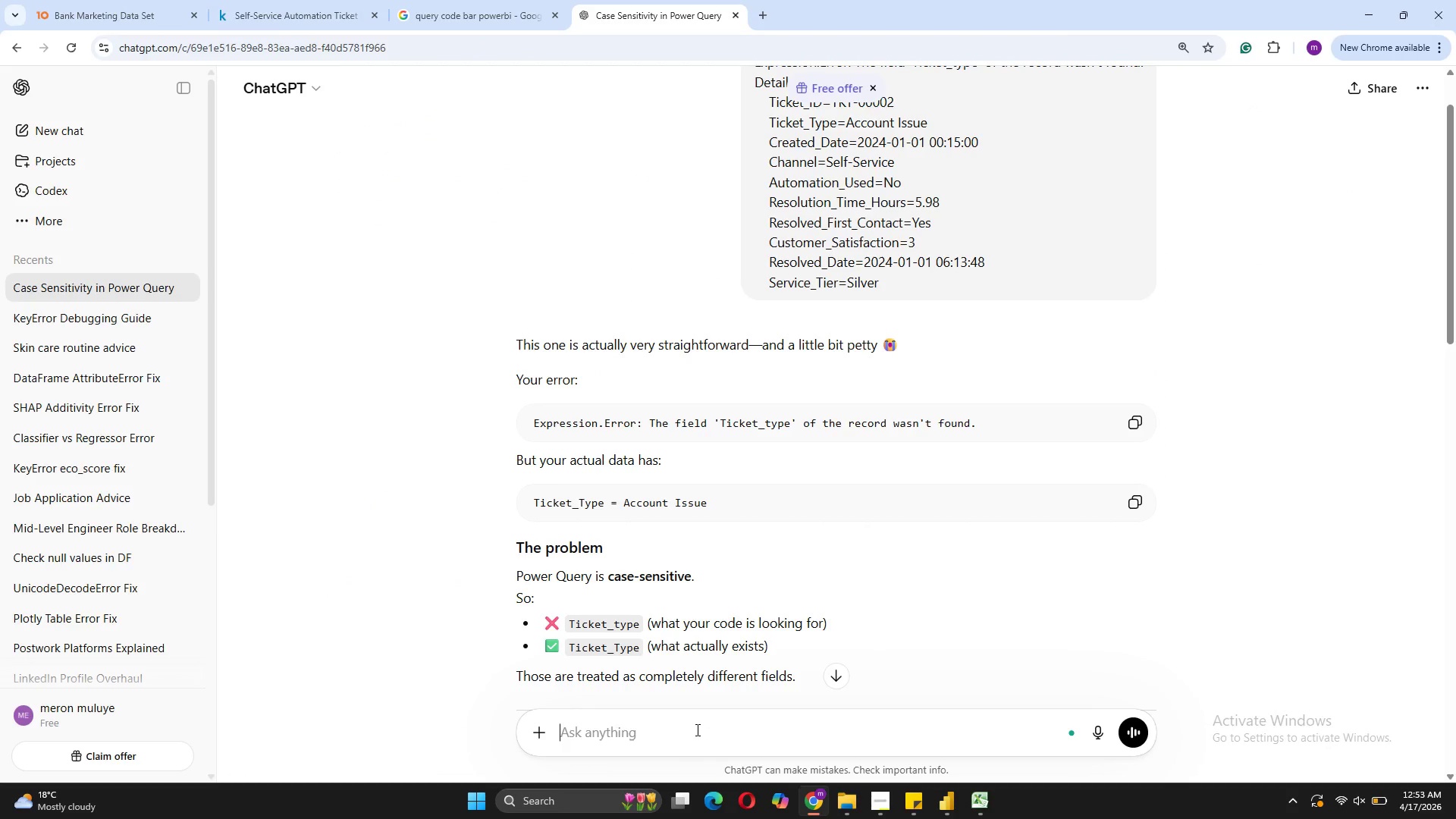 
key(Control+V)
 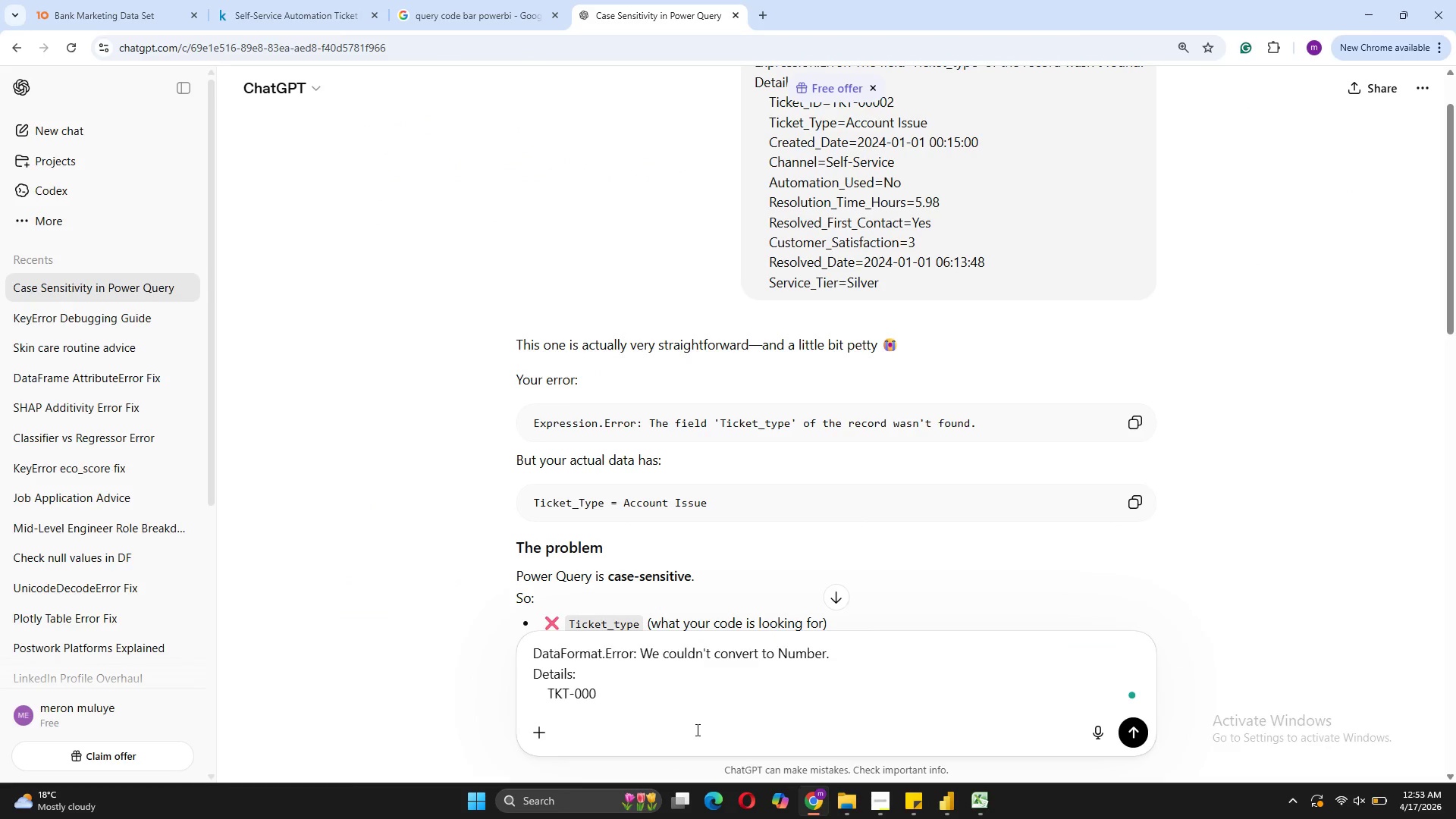 
key(Enter)
 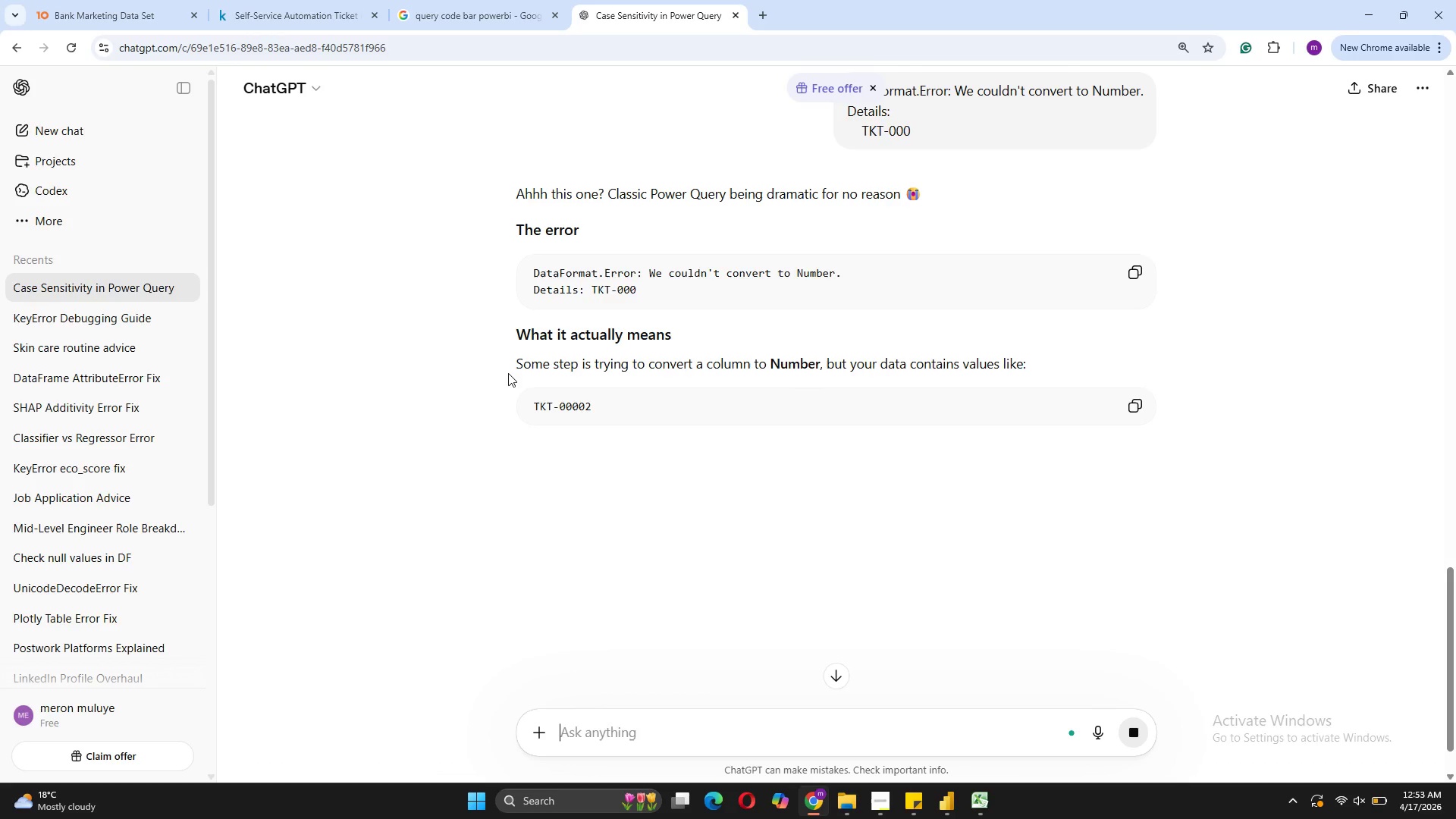 
wait(15.27)
 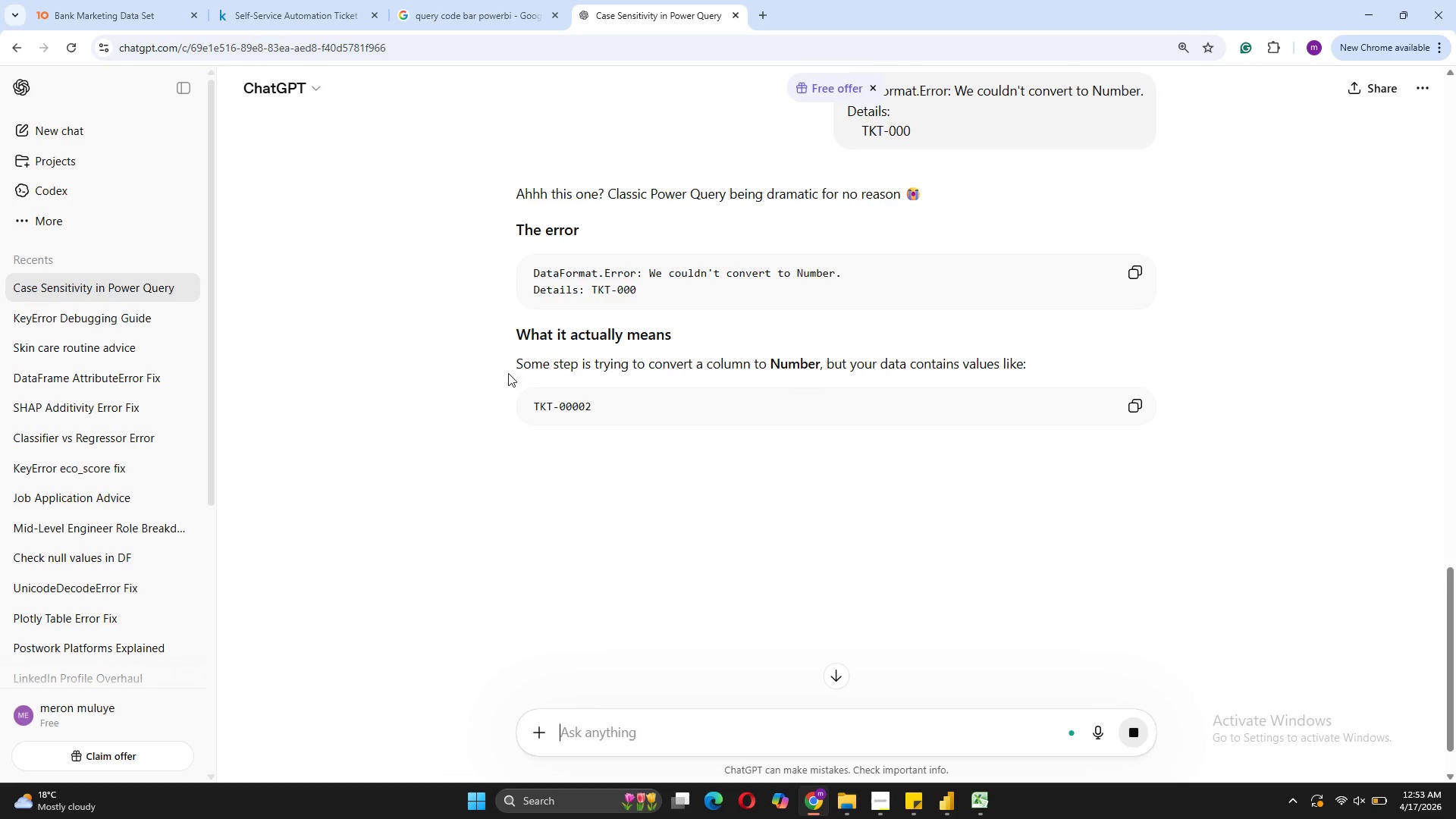 
scroll: coordinate [921, 521], scroll_direction: down, amount: 1.0
 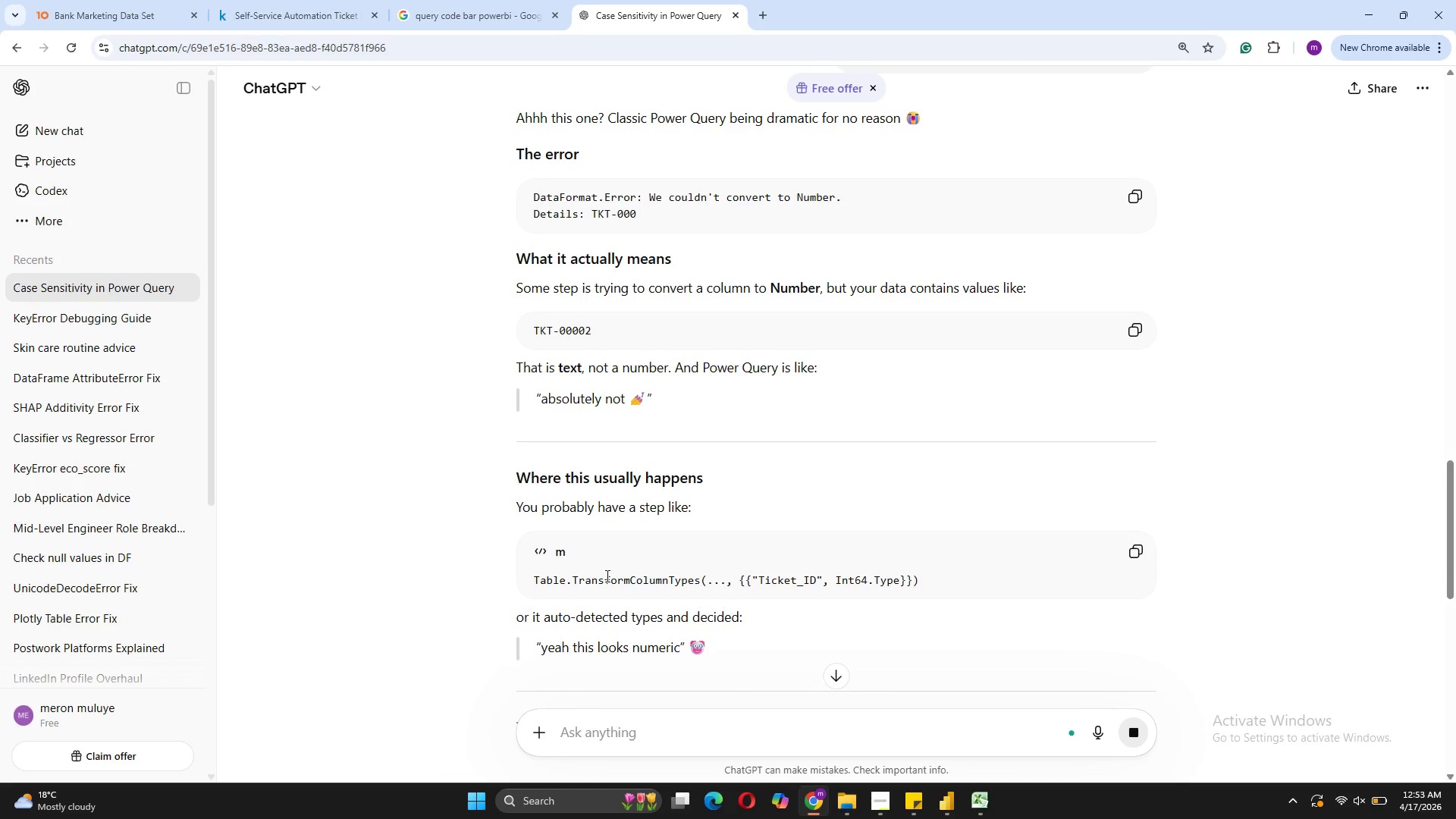 
wait(5.81)
 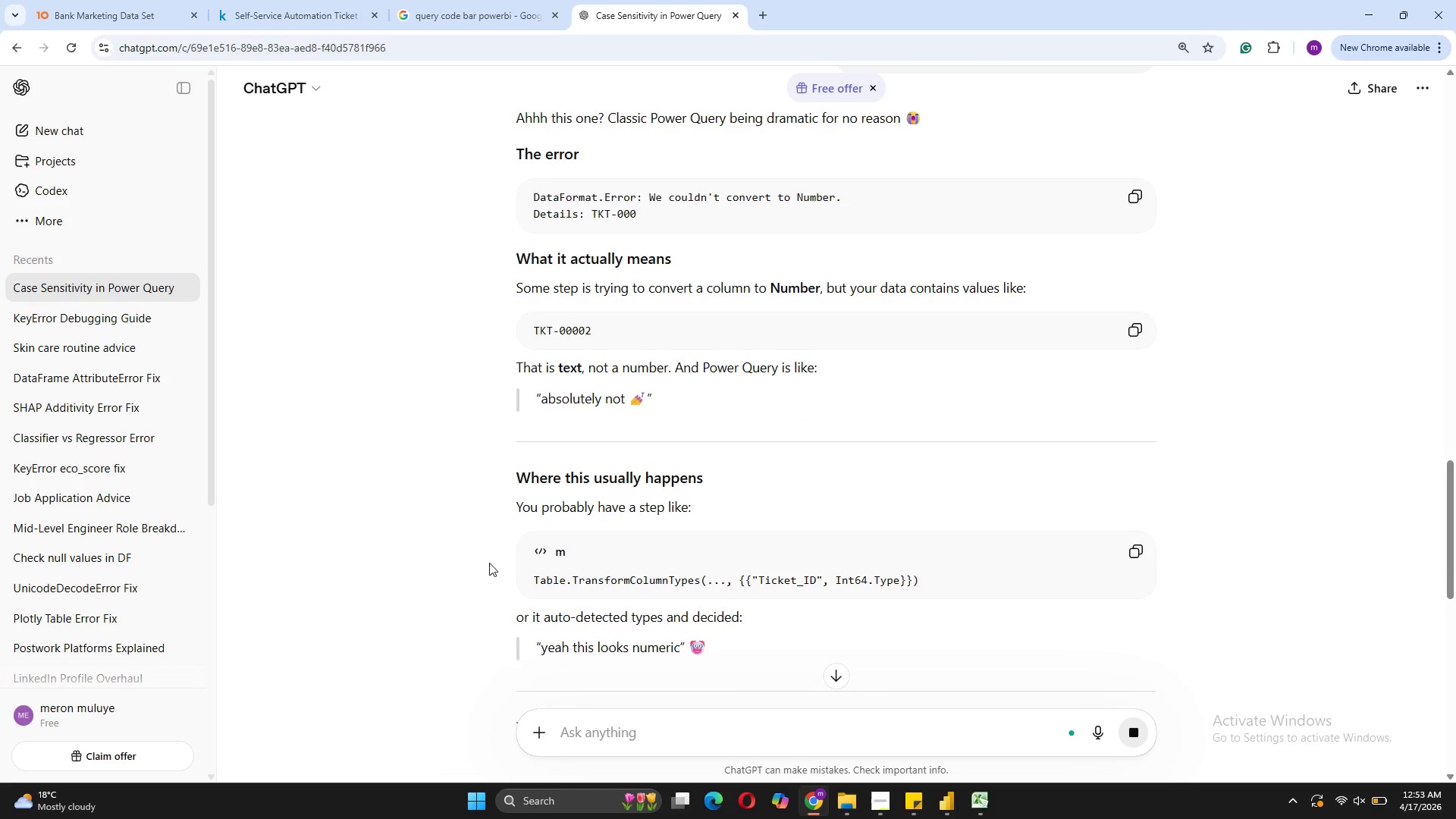 
scroll: coordinate [889, 608], scroll_direction: down, amount: 9.0
 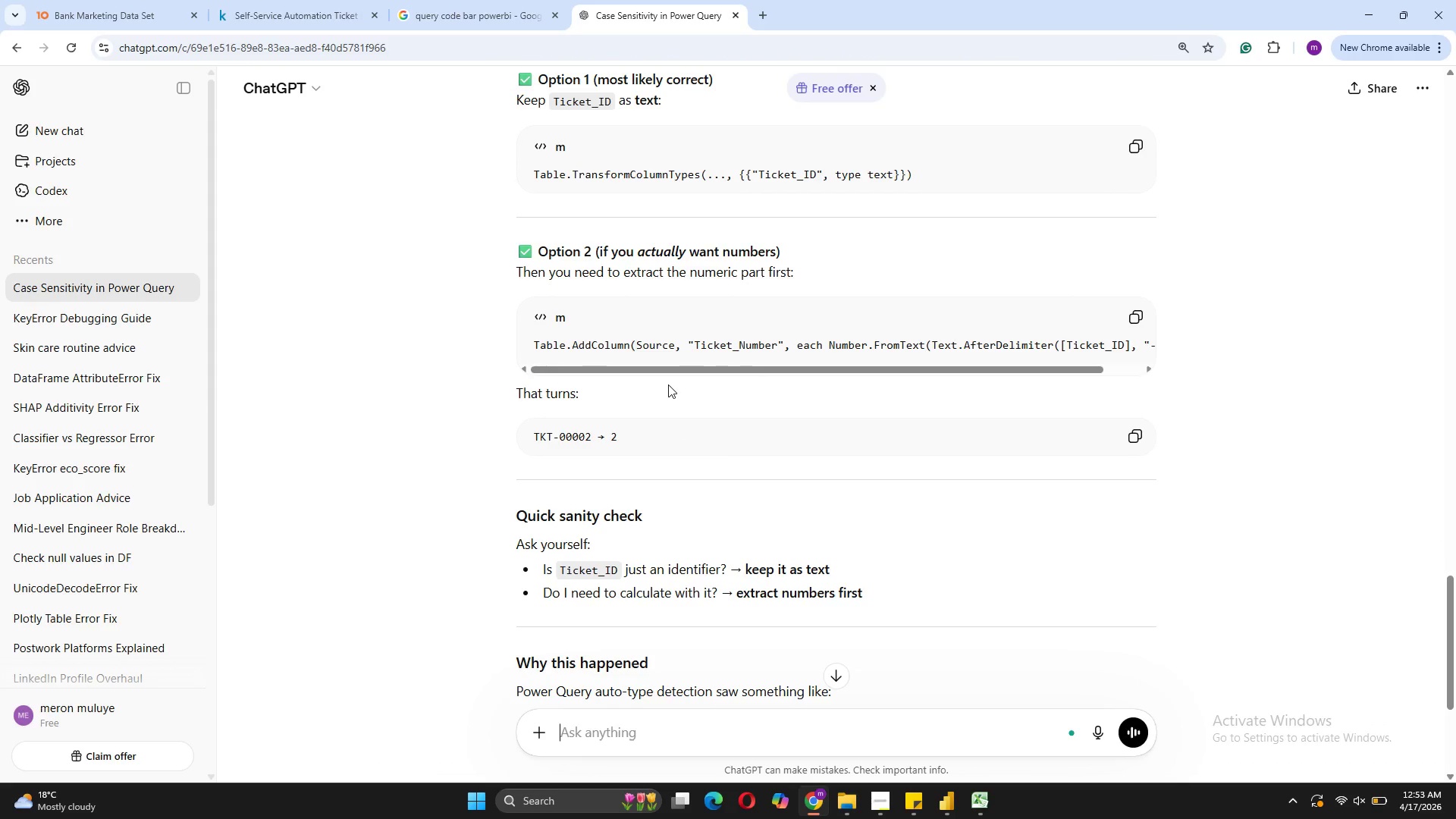 
left_click_drag(start_coordinate=[687, 371], to_coordinate=[730, 372])
 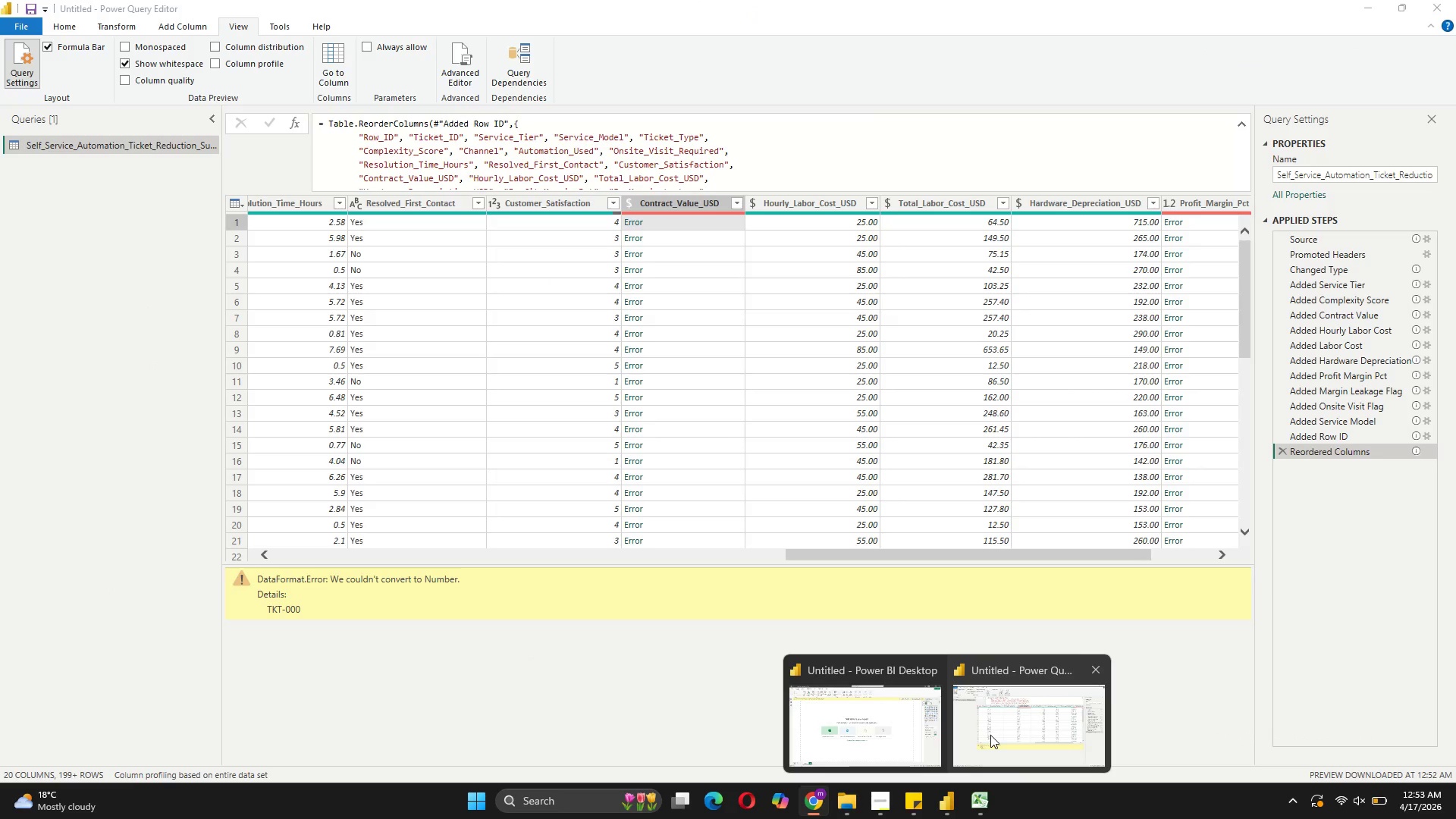 
left_click([990, 735])
 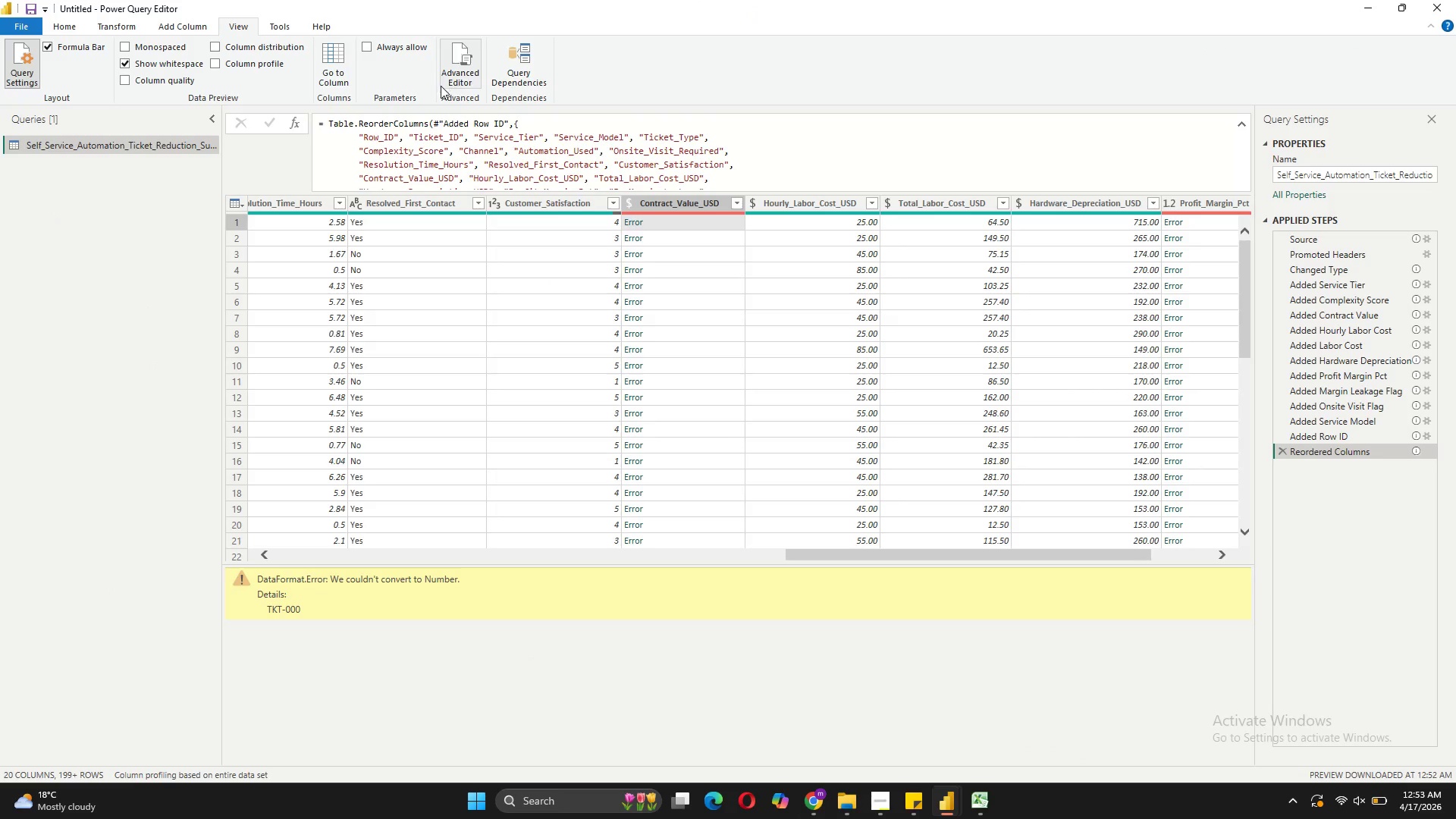 
left_click([450, 86])
 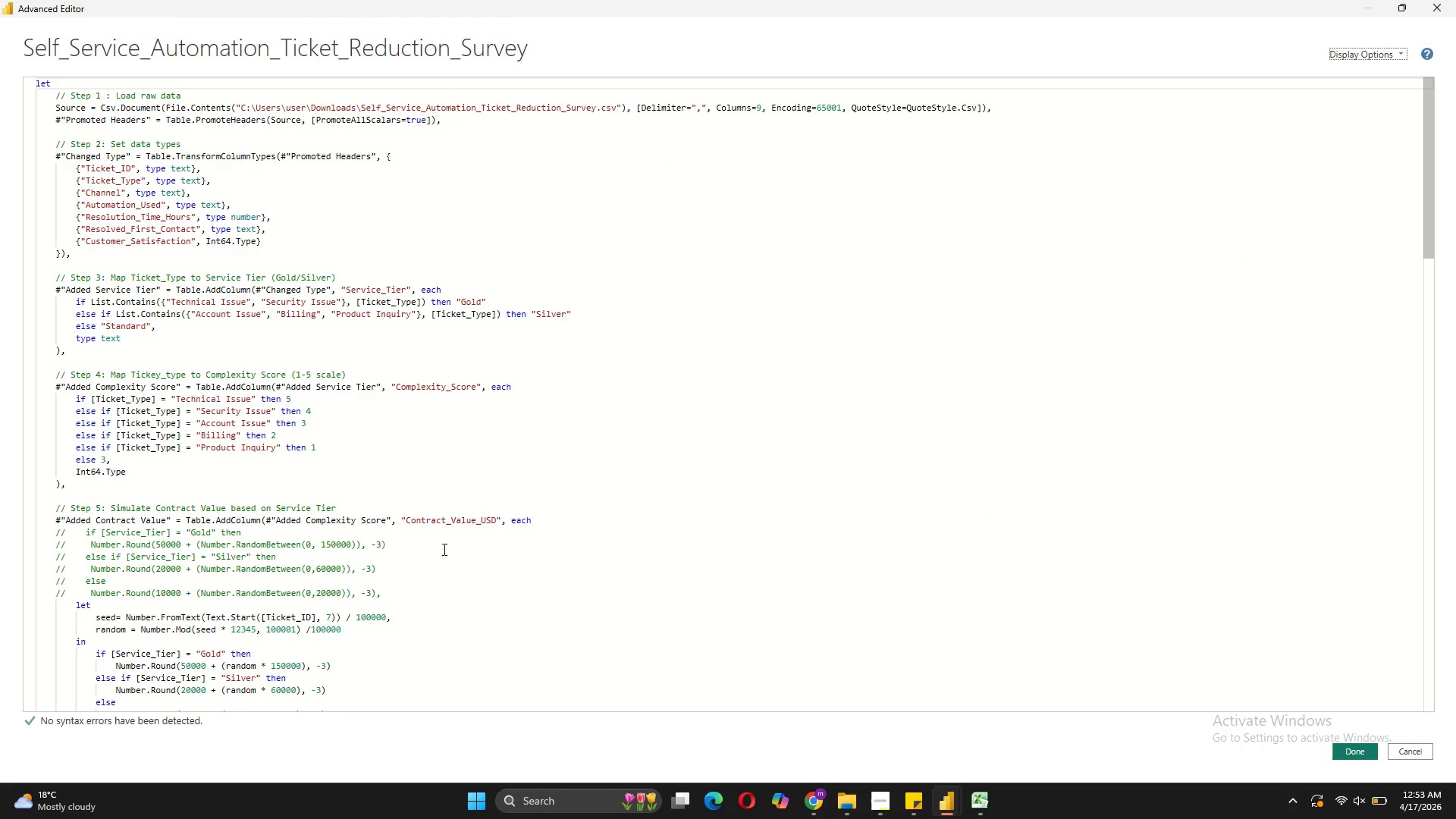 
scroll: coordinate [387, 605], scroll_direction: down, amount: 2.0
 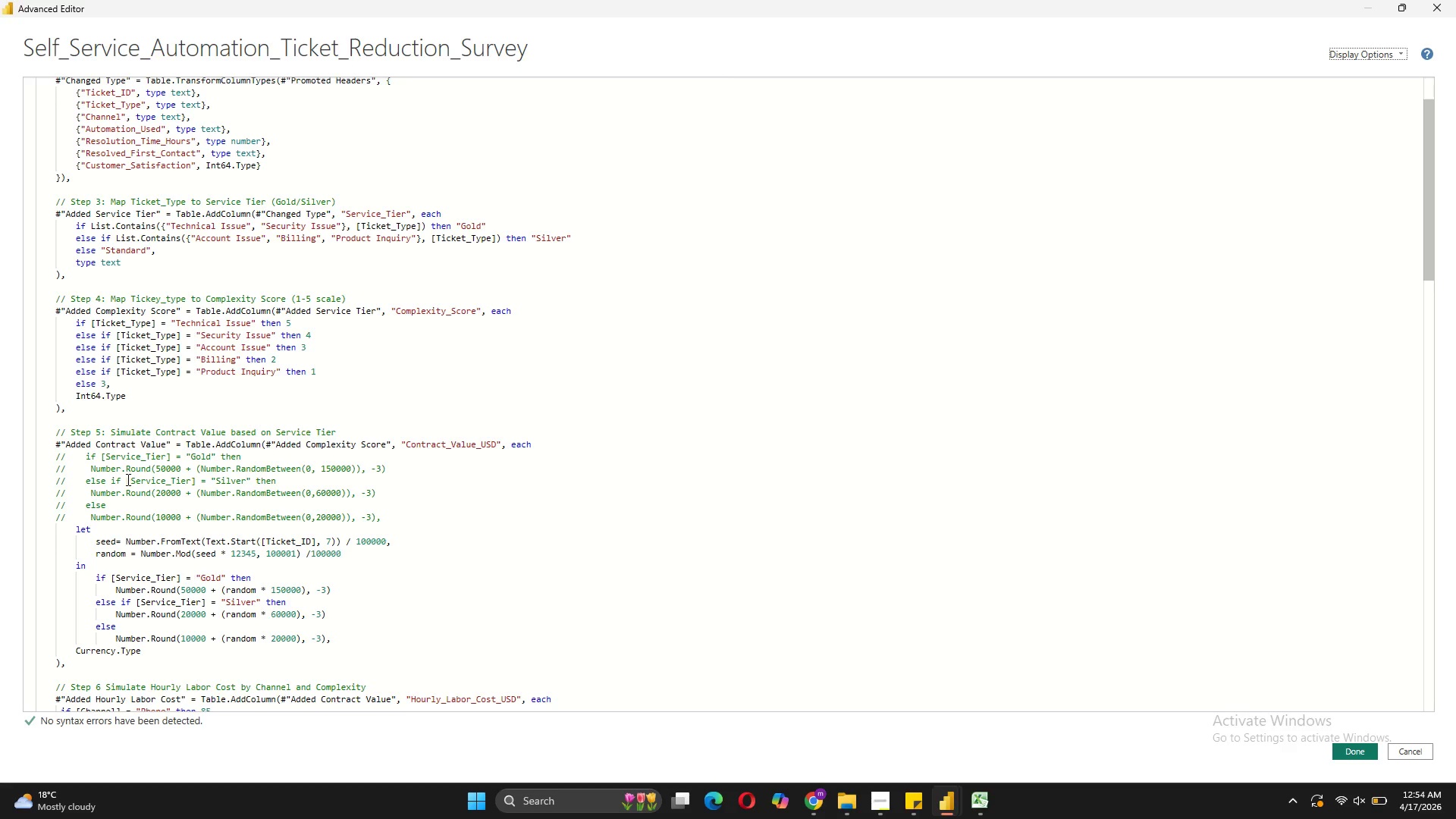 
wait(15.68)
 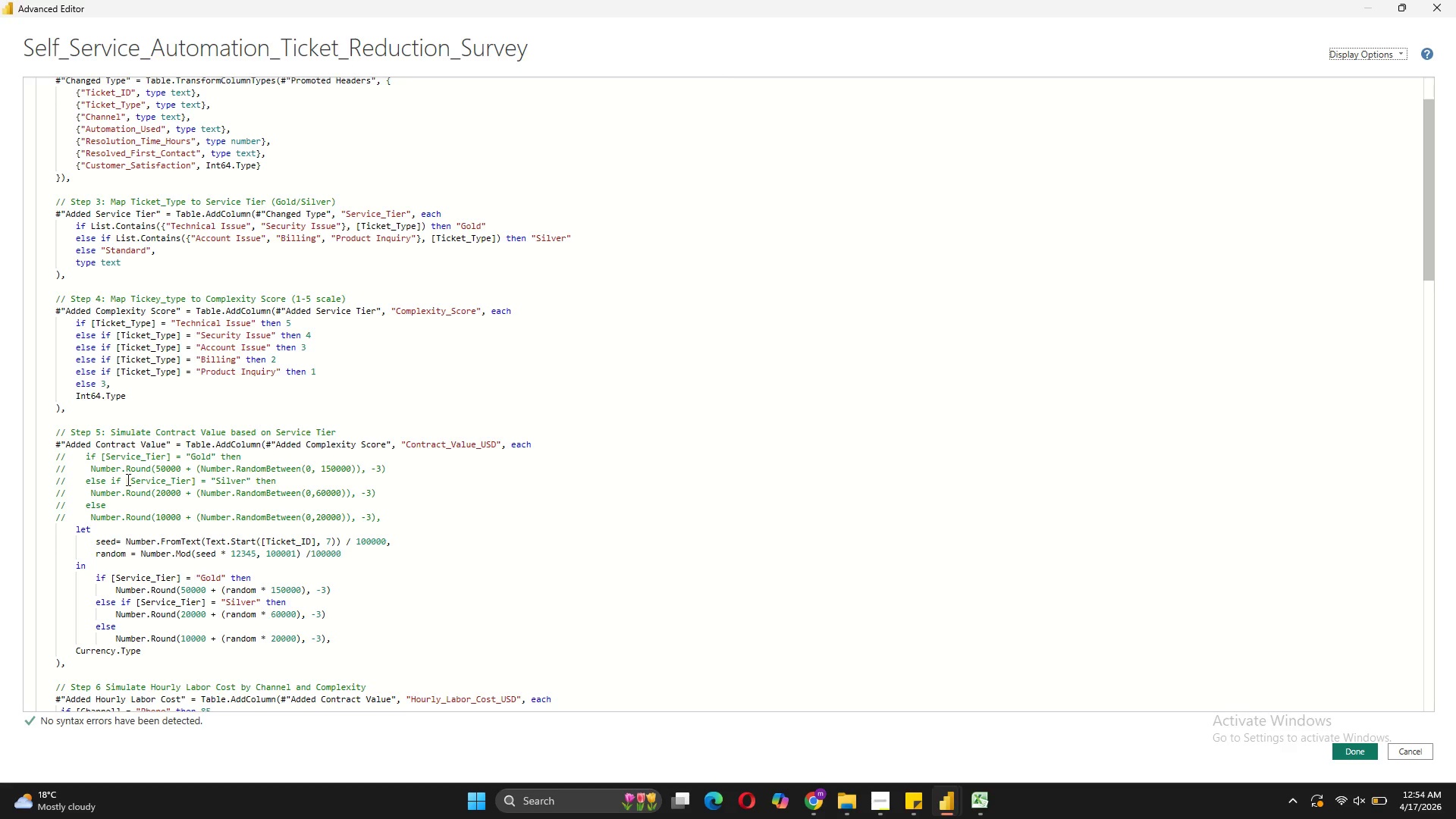 
left_click([846, 734])
 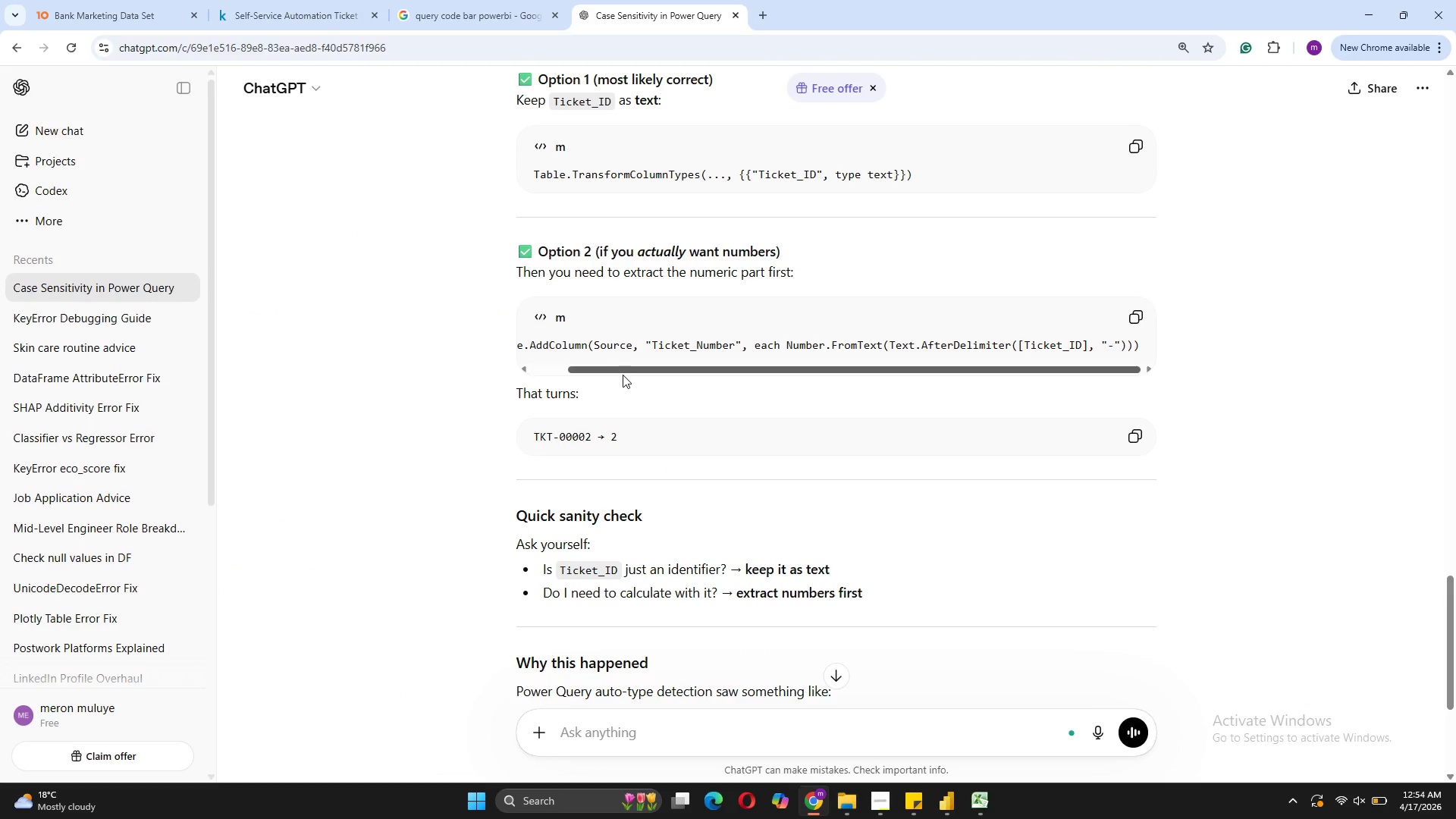 
wait(6.41)
 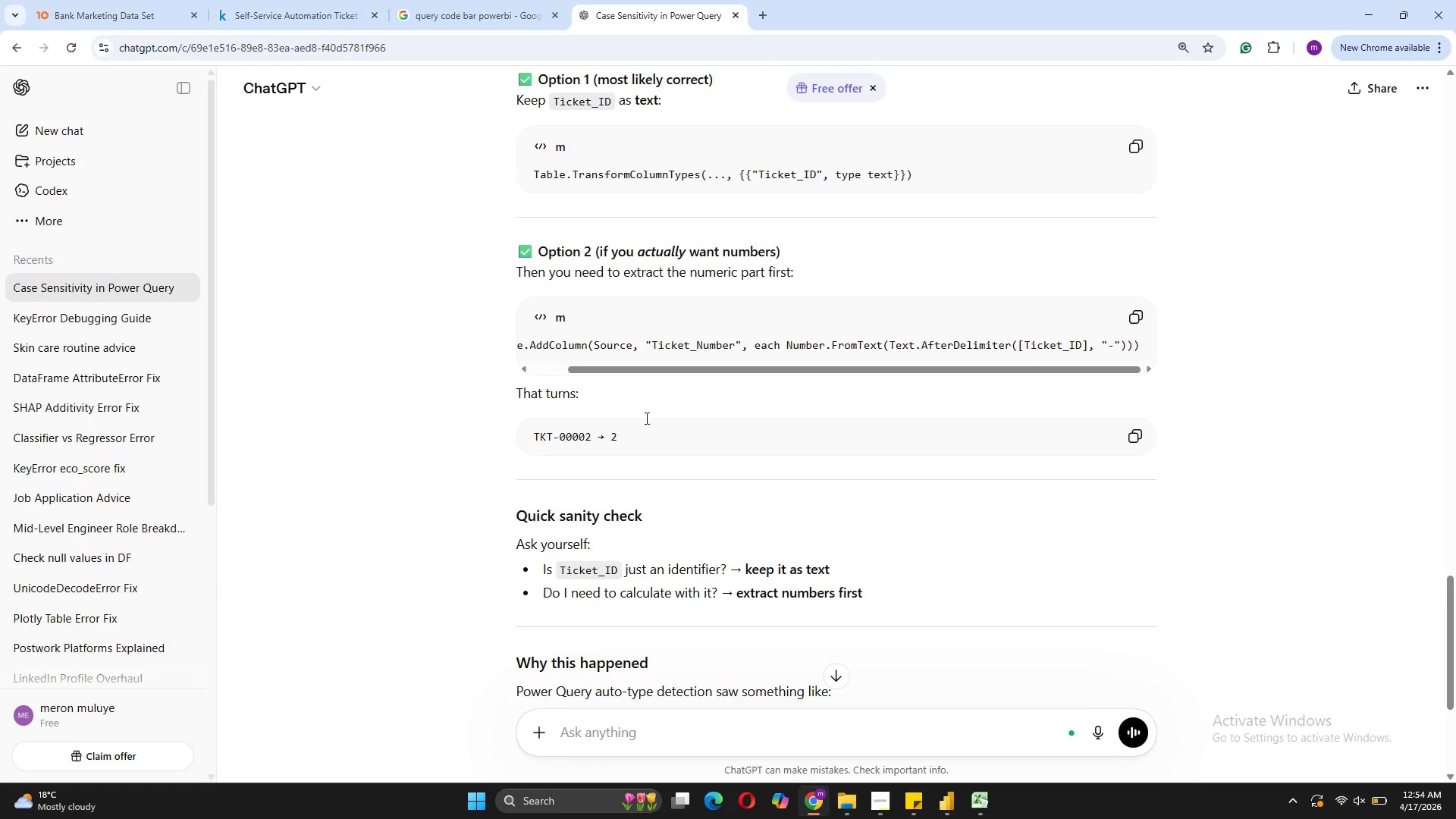 
left_click_drag(start_coordinate=[620, 369], to_coordinate=[560, 370])
 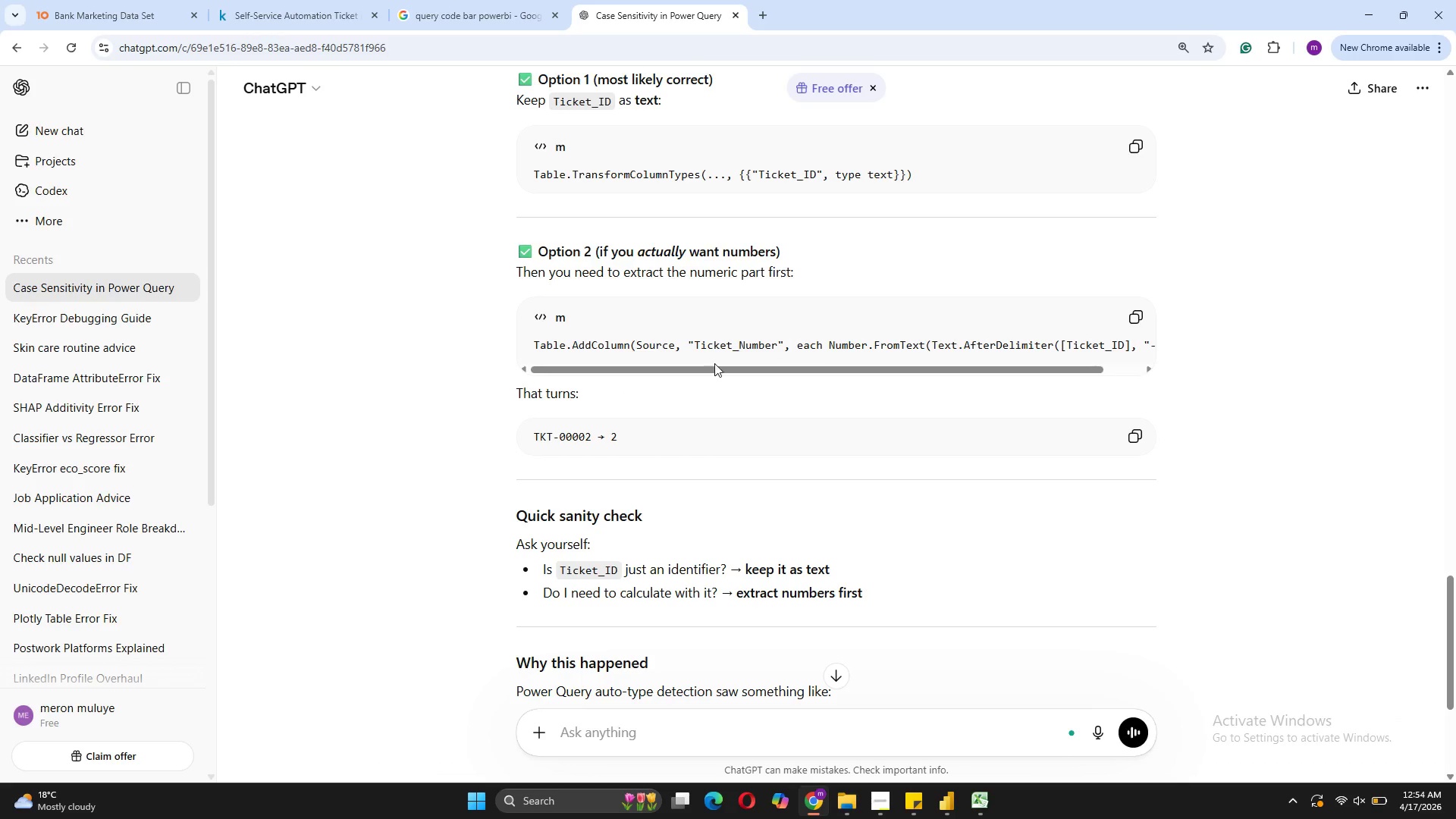 
left_click_drag(start_coordinate=[721, 369], to_coordinate=[653, 362])
 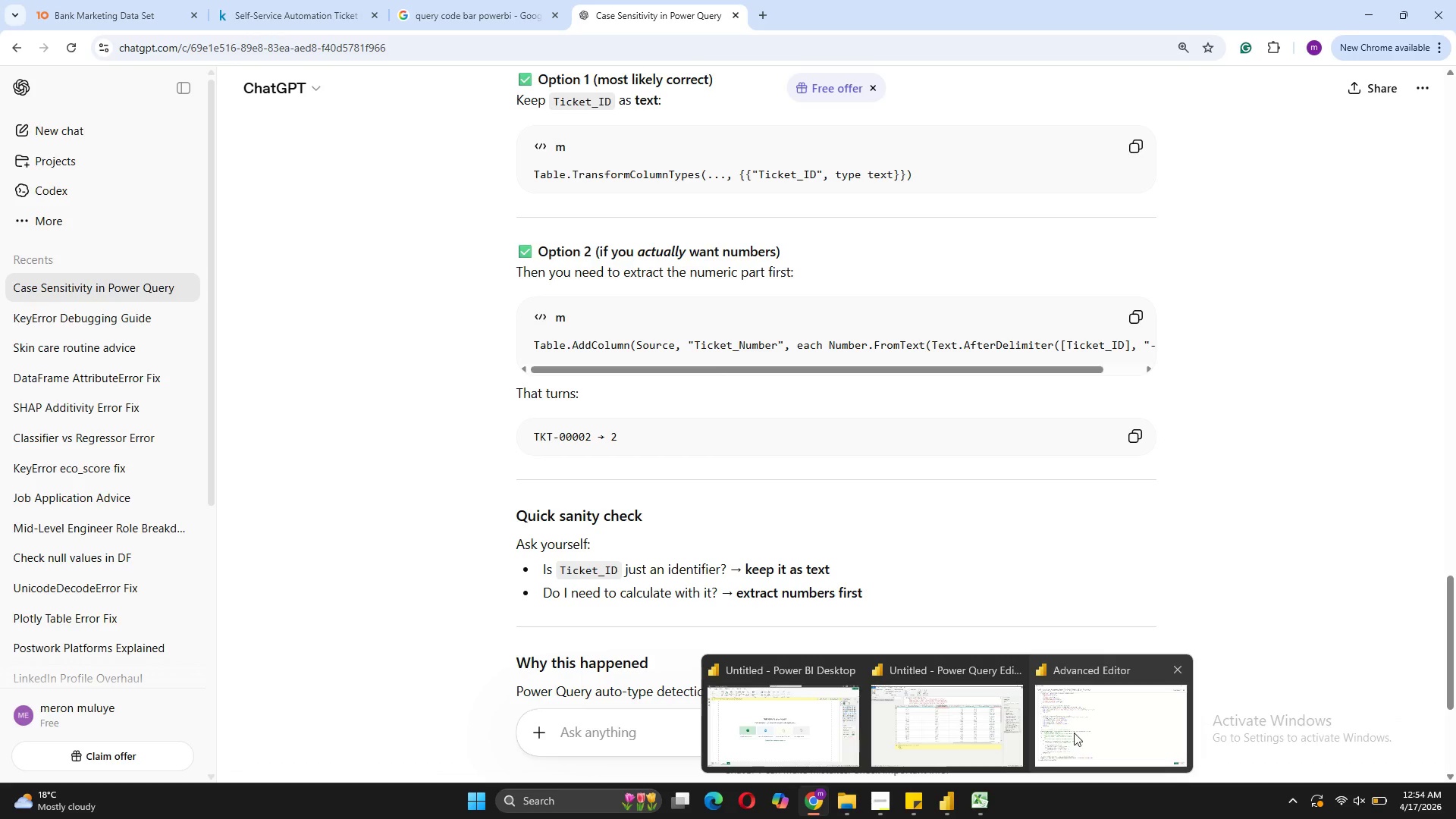 
left_click([1098, 696])
 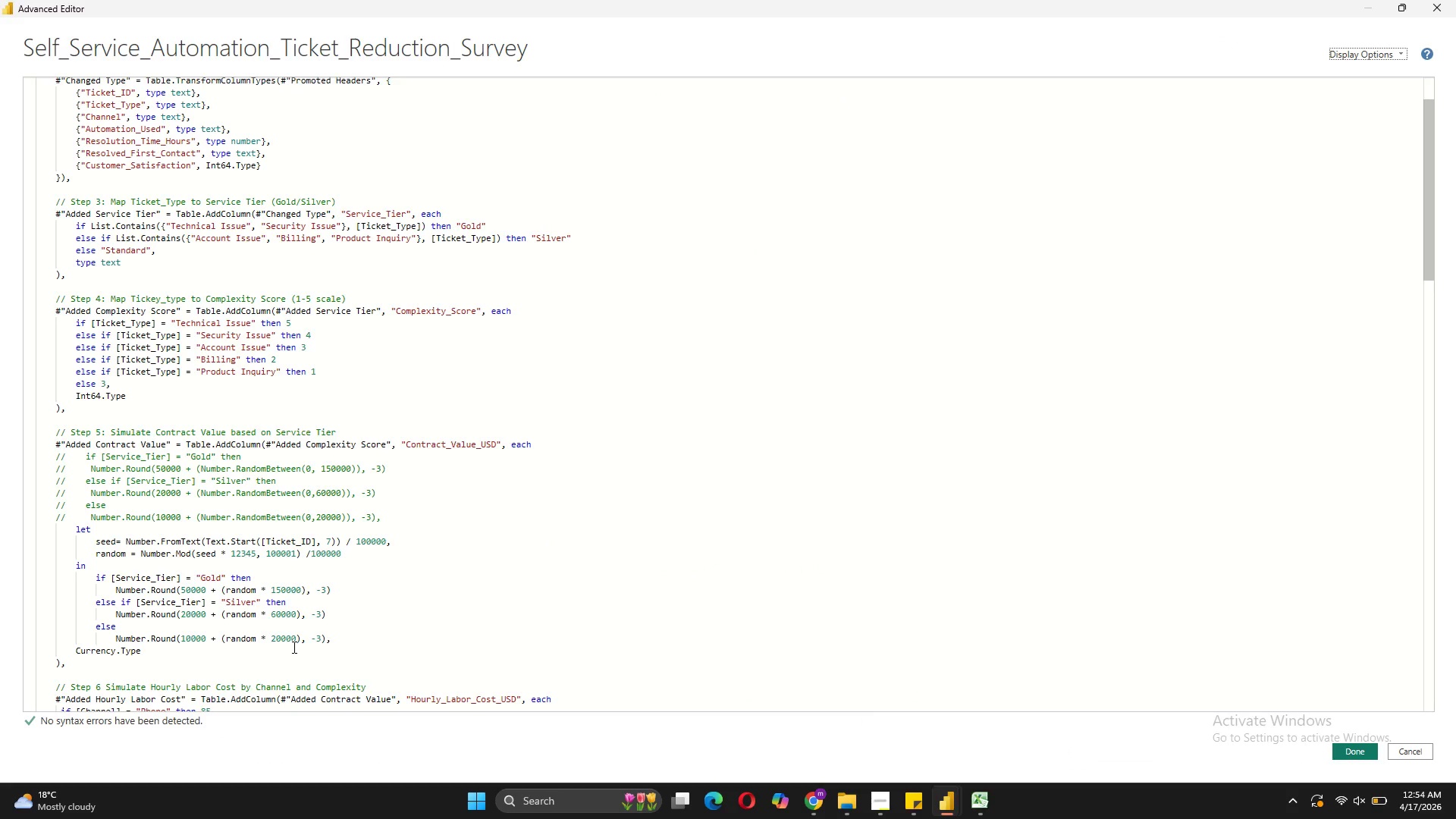 
wait(13.17)
 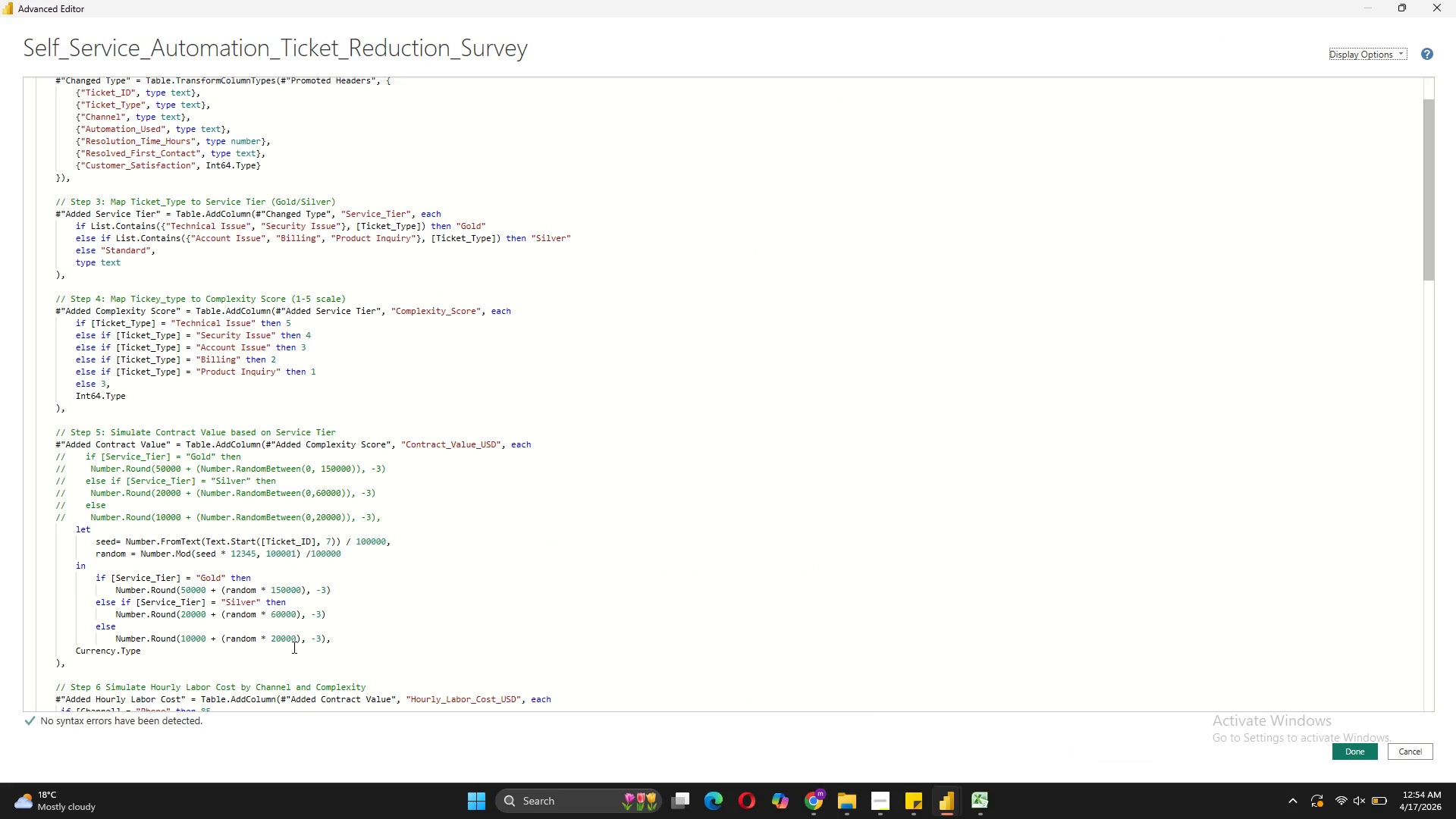 
left_click_drag(start_coordinate=[147, 651], to_coordinate=[74, 526])
 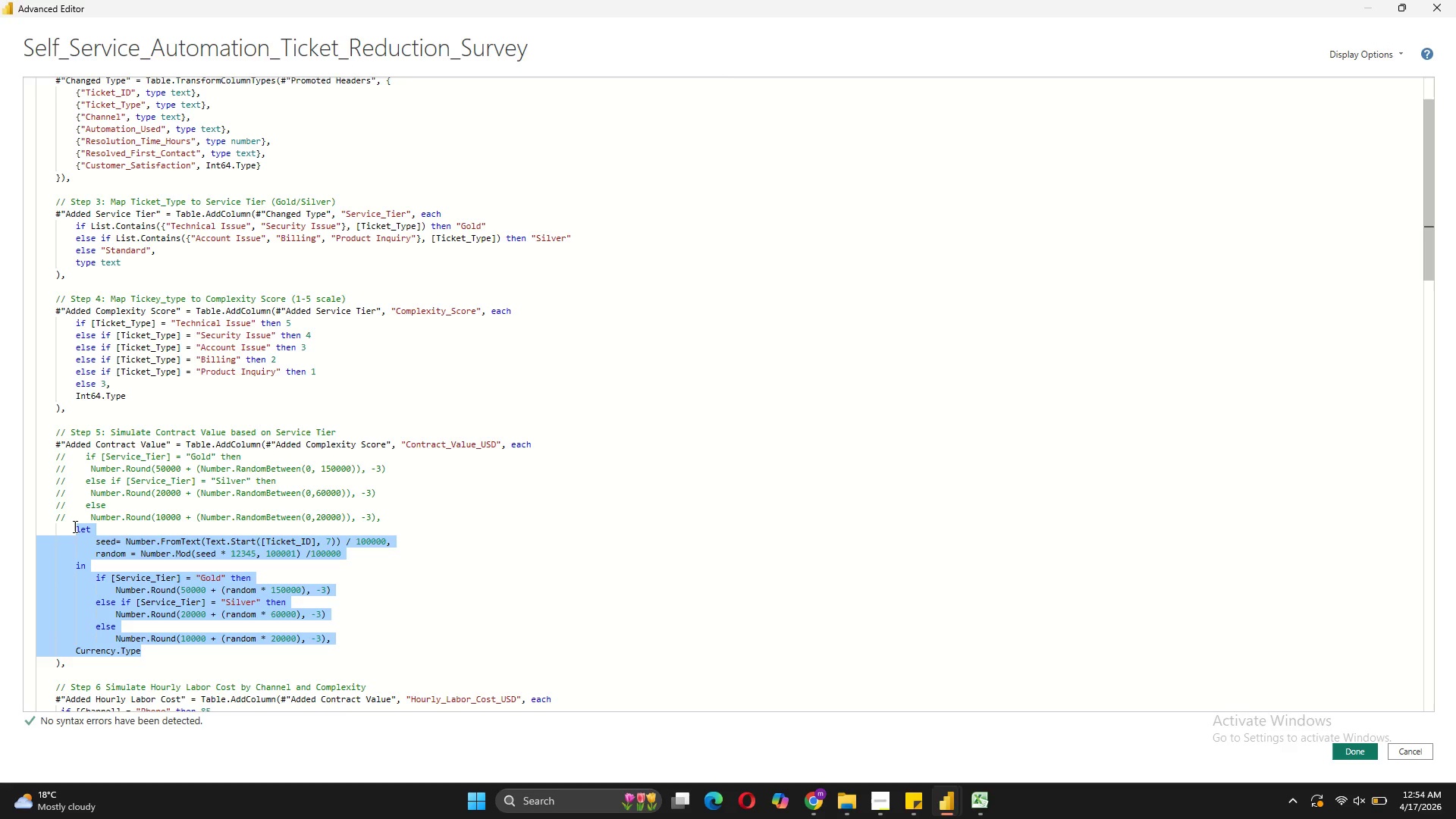 
key(Shift+Slash)
 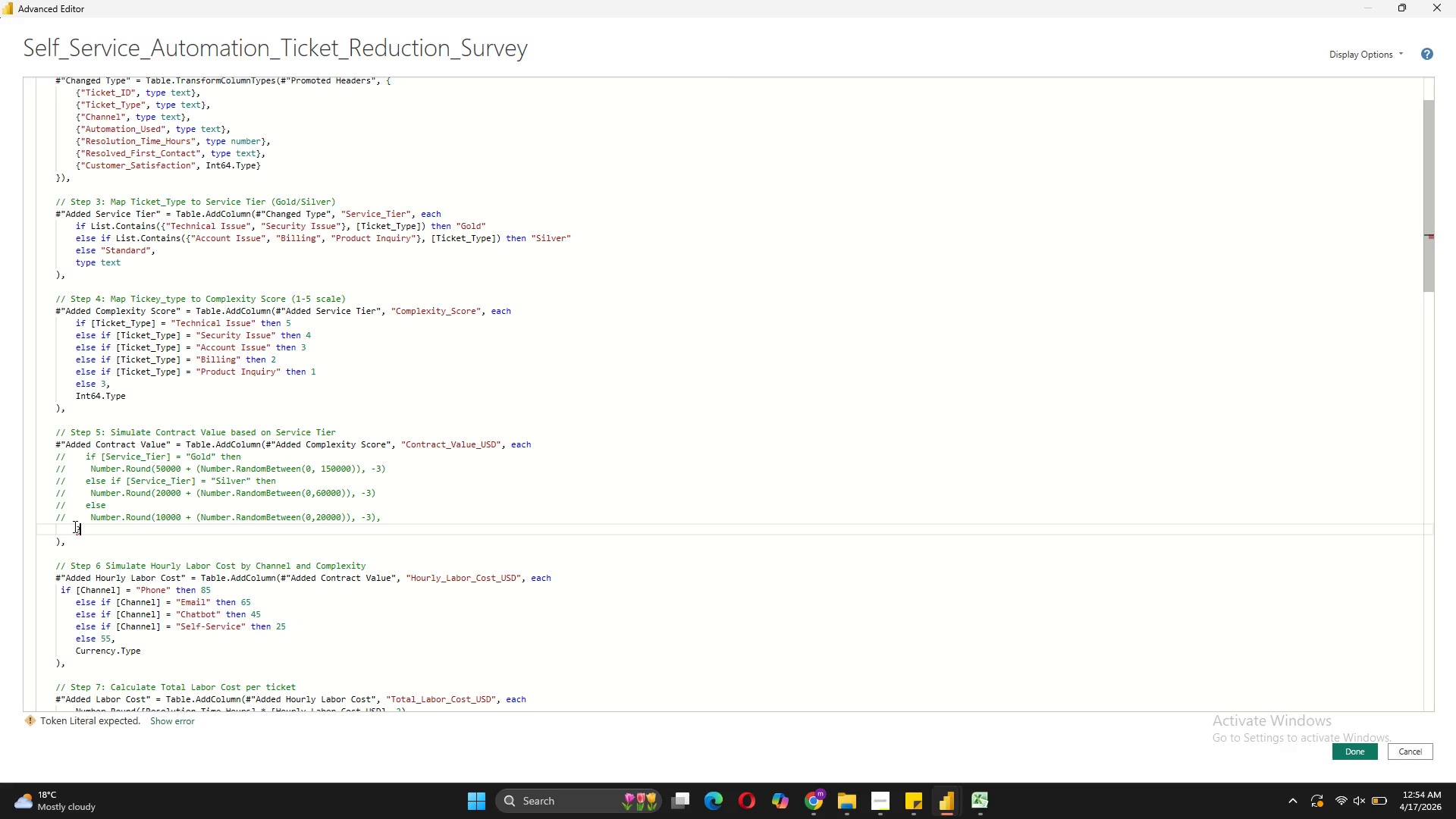 
key(Control+Z)
 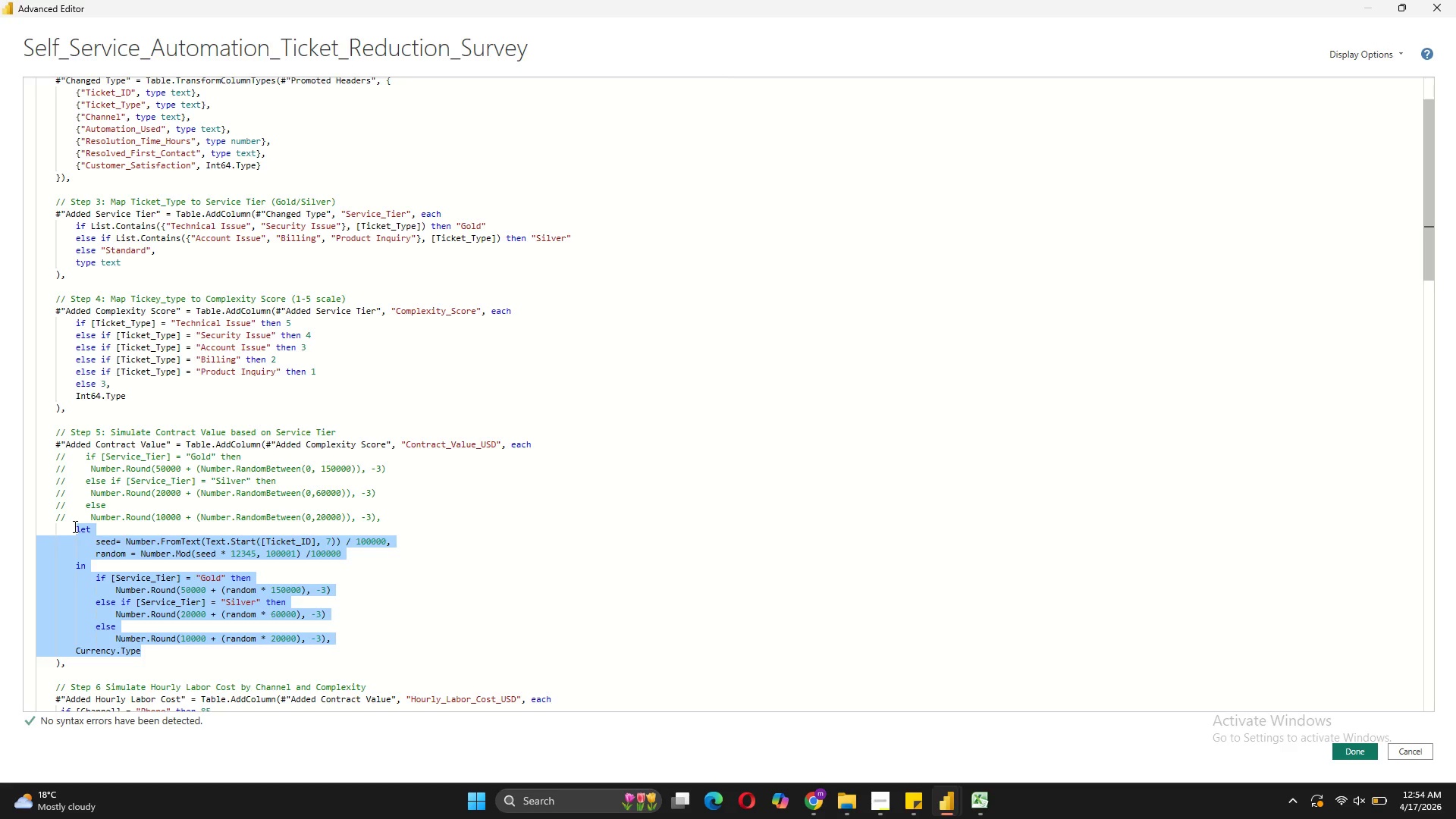 
hold_key(key=ControlLeft, duration=0.33)
 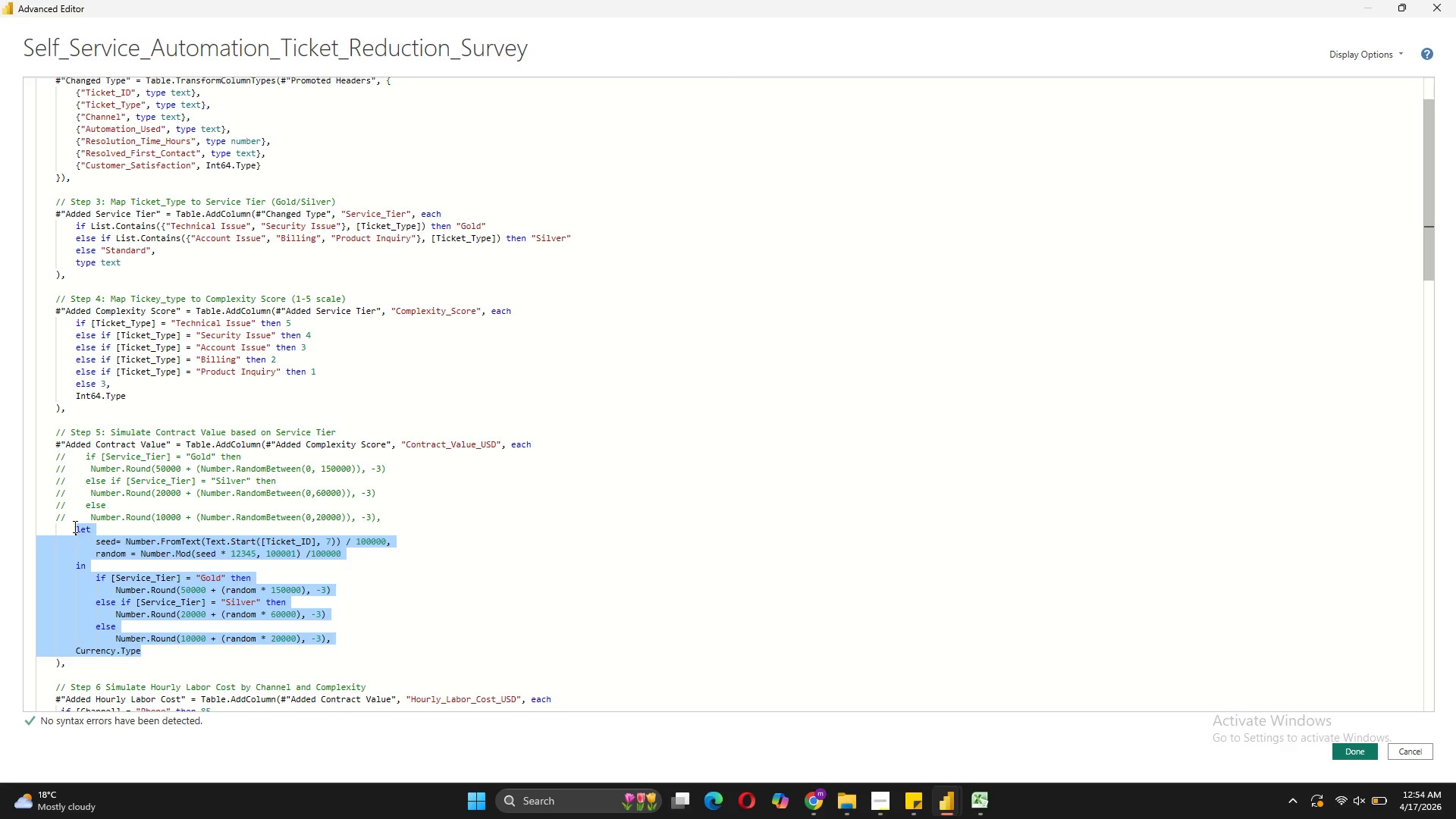 
key(Control+Slash)
 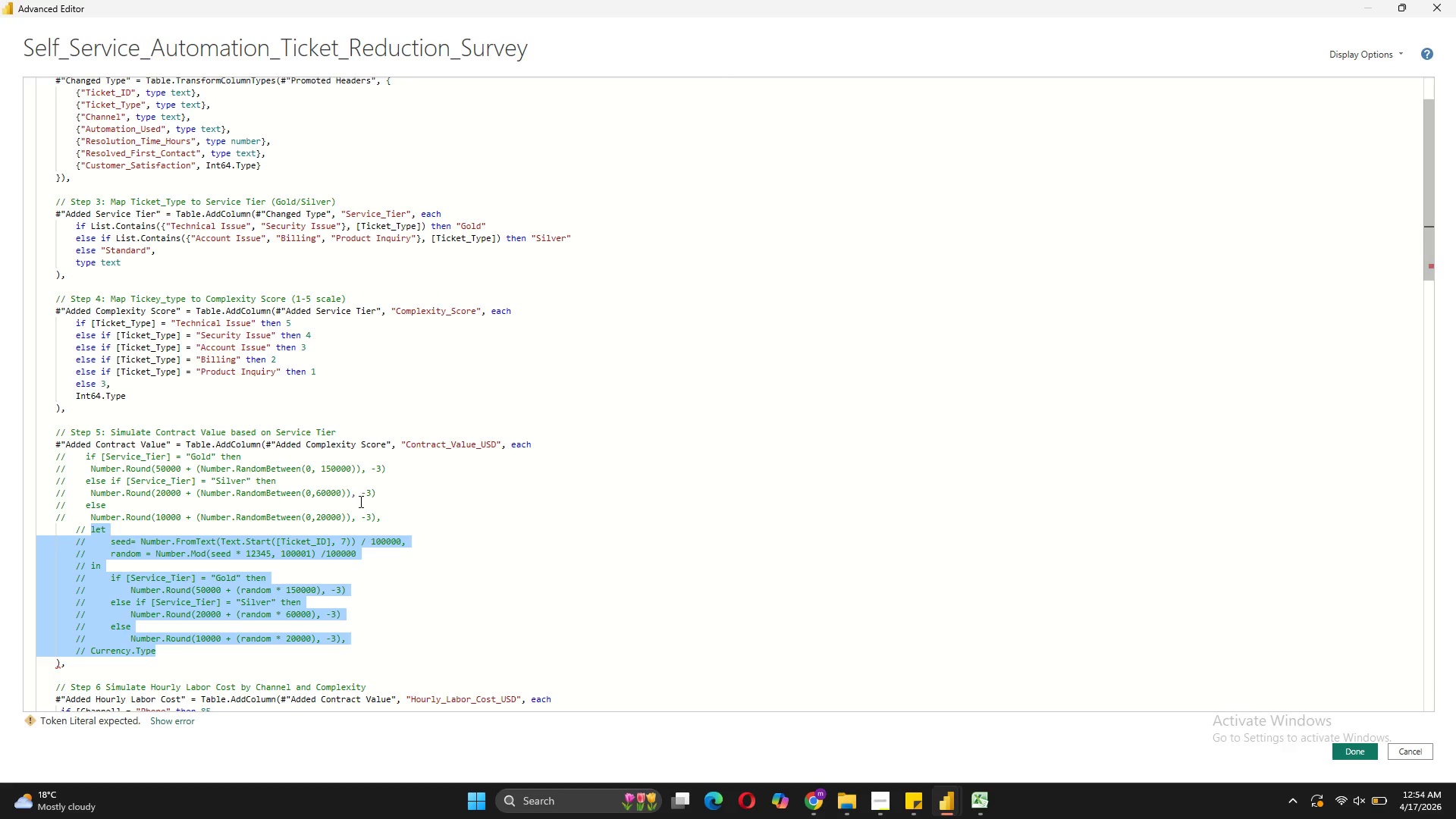 
left_click_drag(start_coordinate=[402, 517], to_coordinate=[56, 459])
 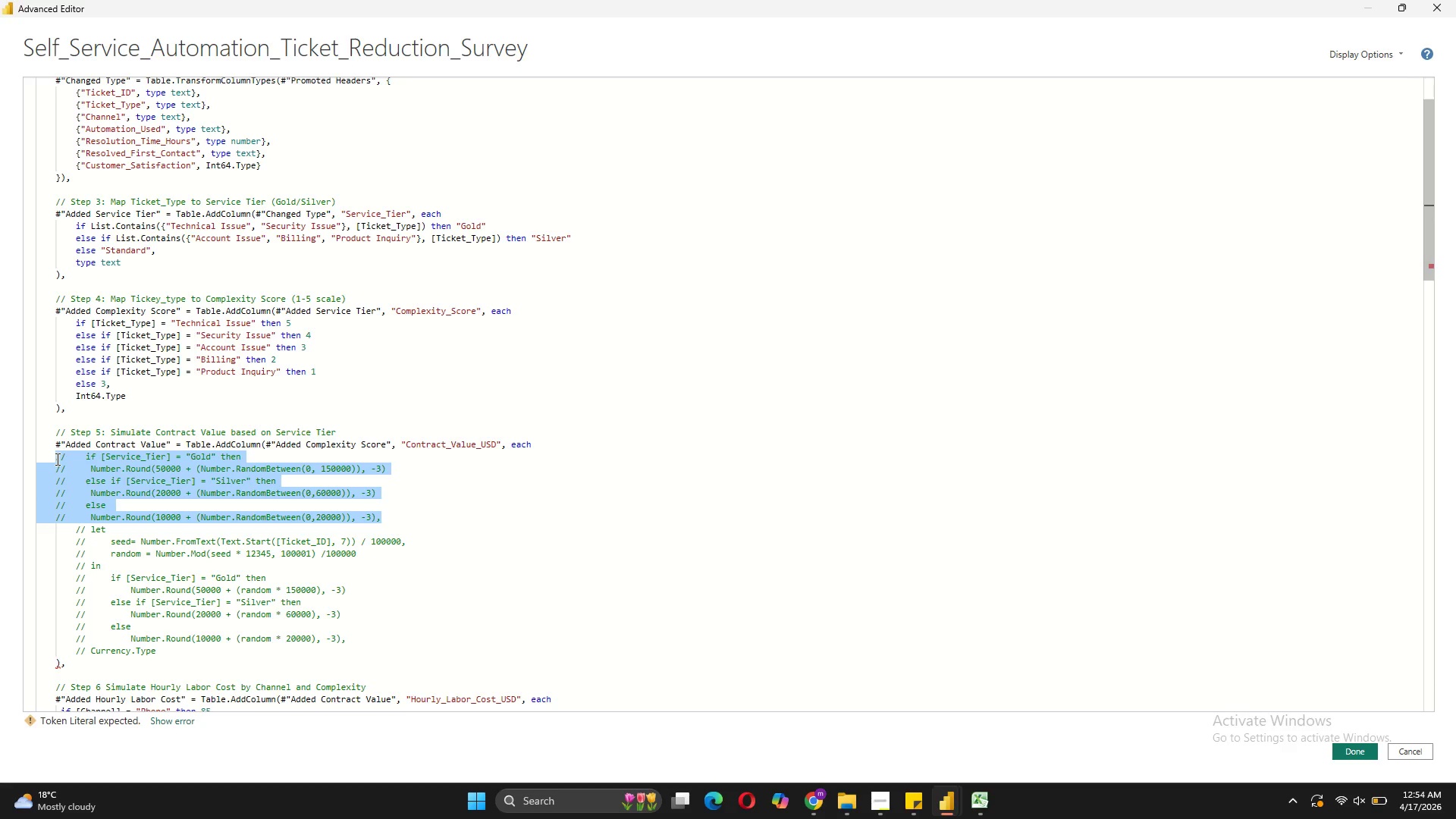 
key(Control+Slash)
 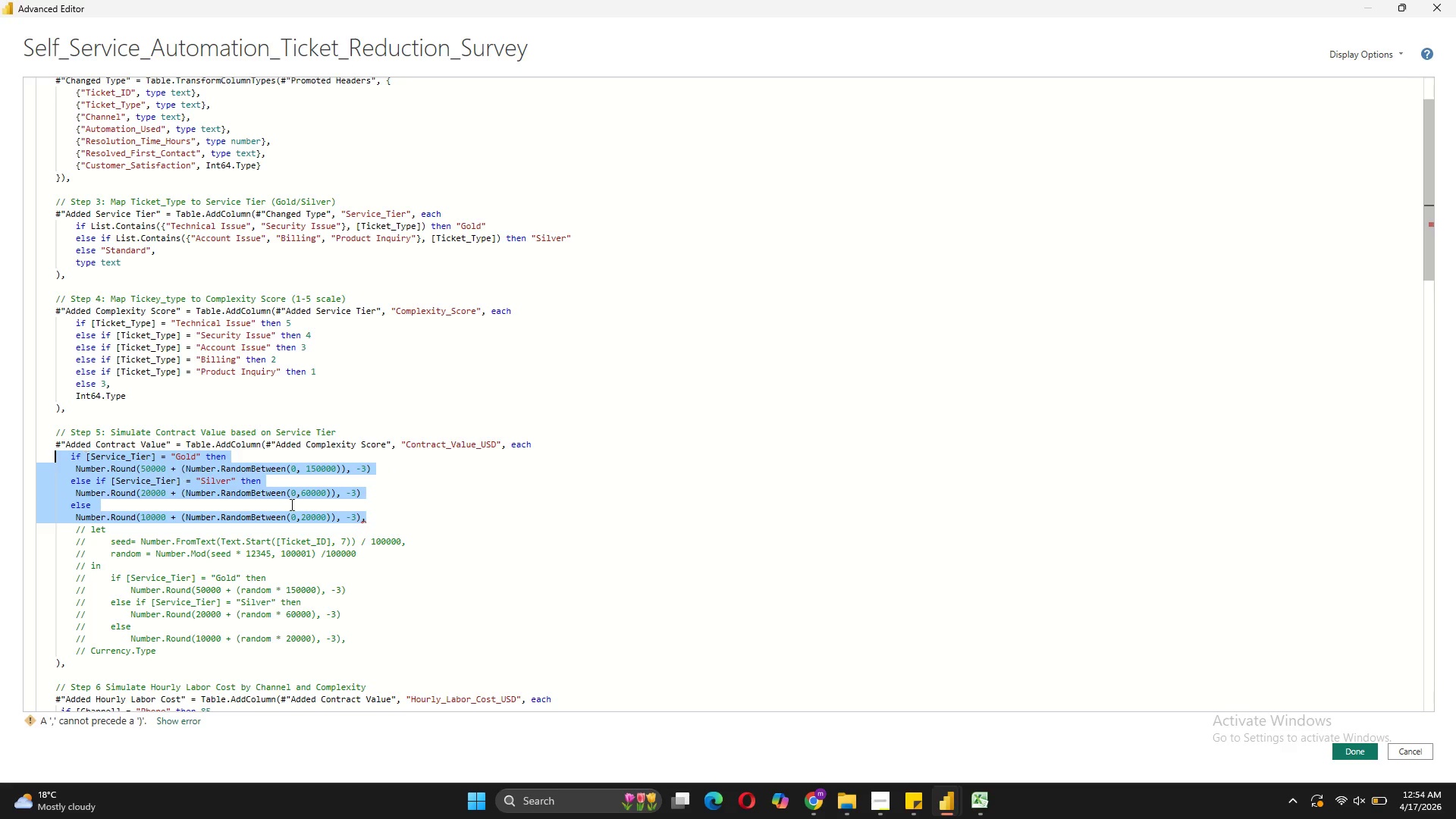 
left_click([500, 552])
 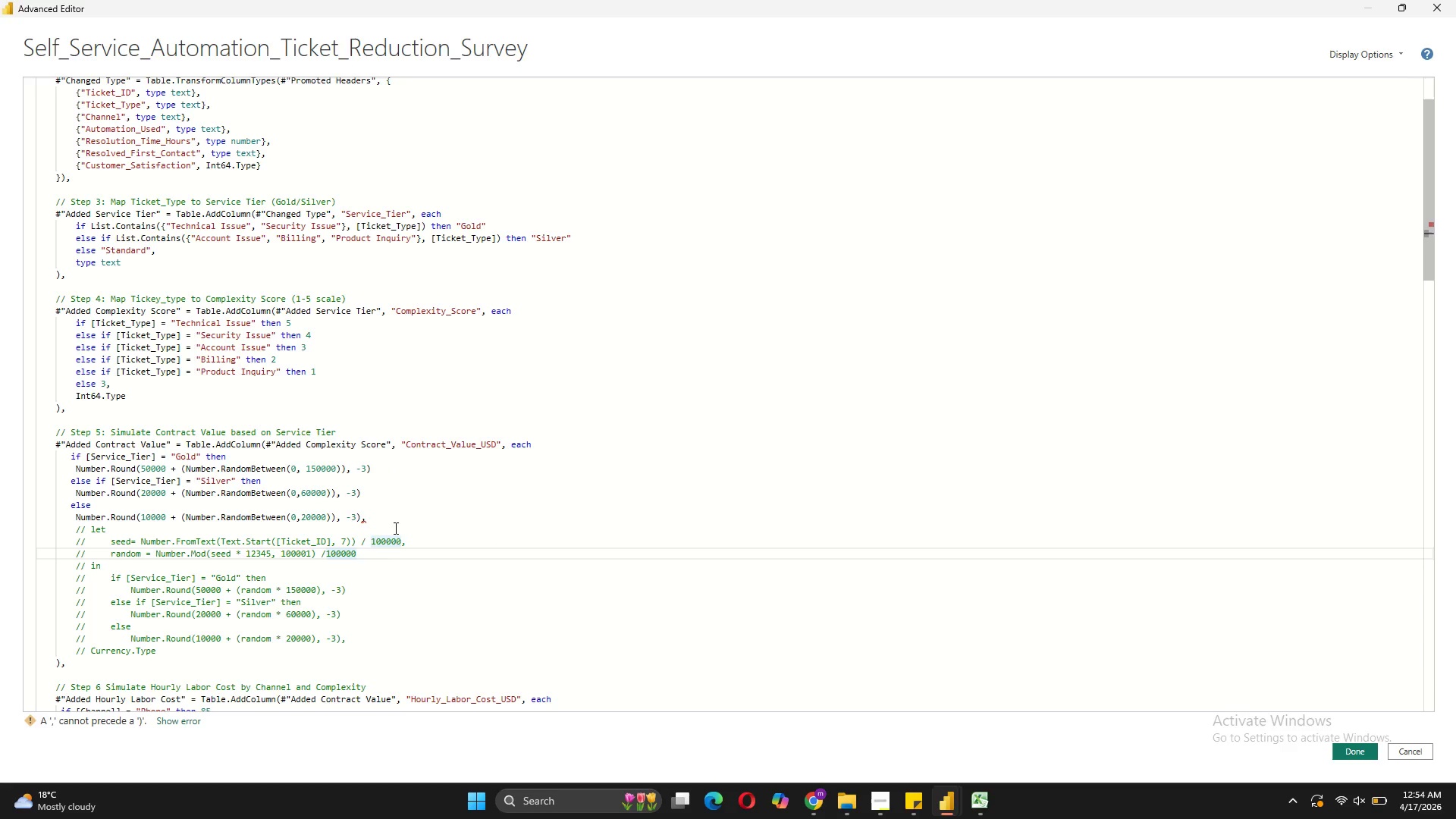 
left_click([394, 512])
 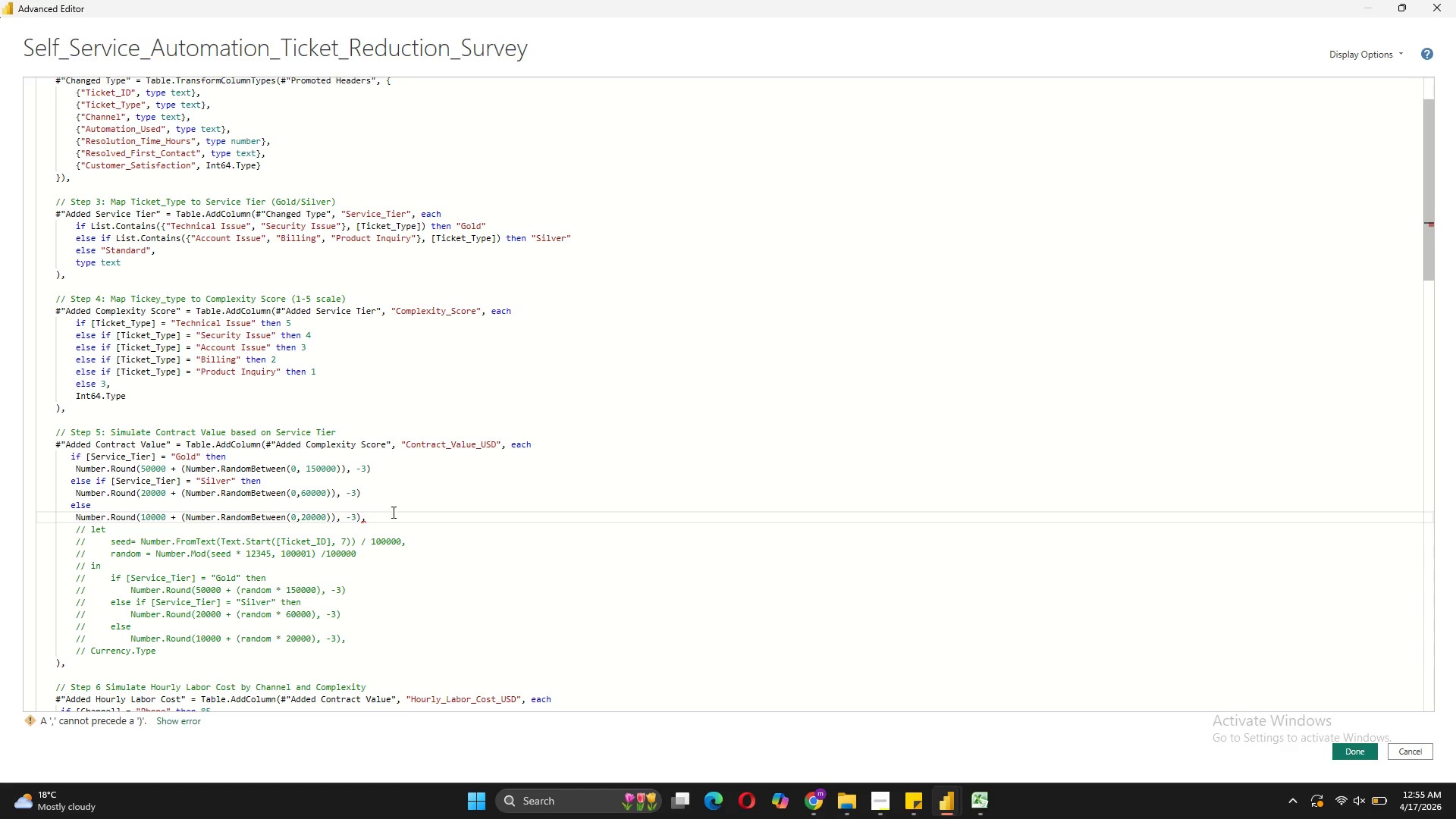 
hold_key(key=Backspace, duration=3.3)
 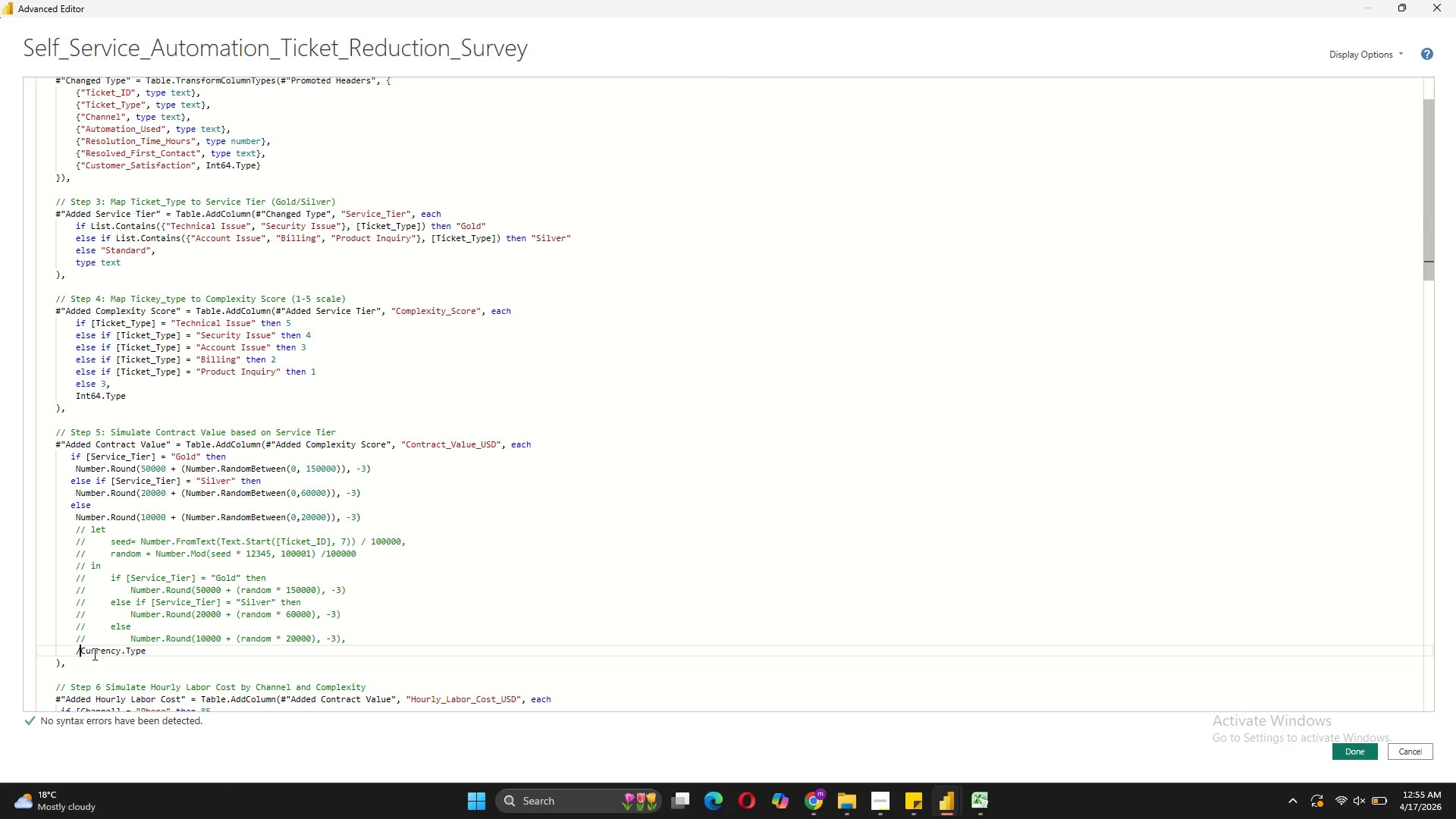 
left_click([93, 654])
 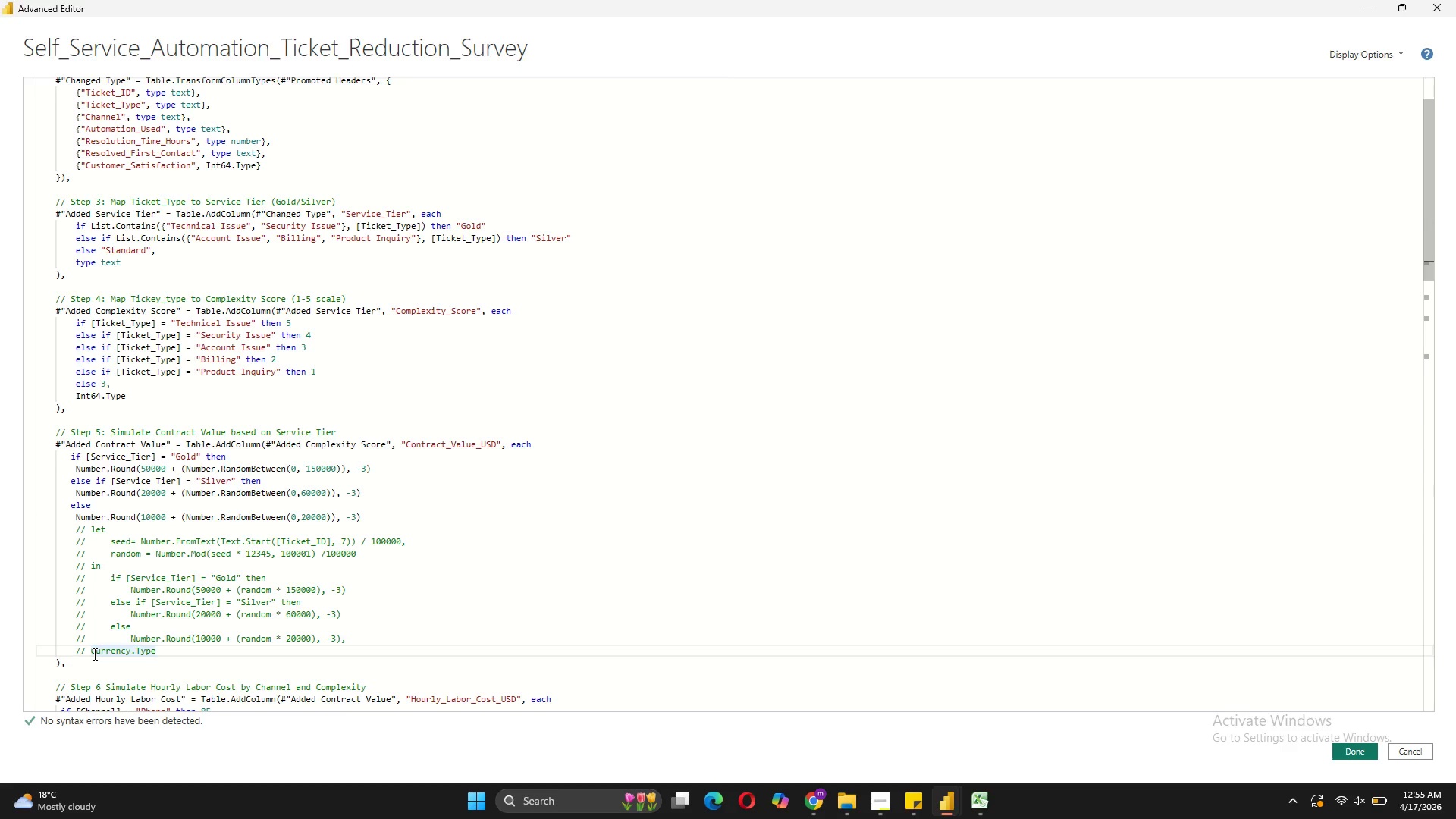 
key(ArrowLeft)
 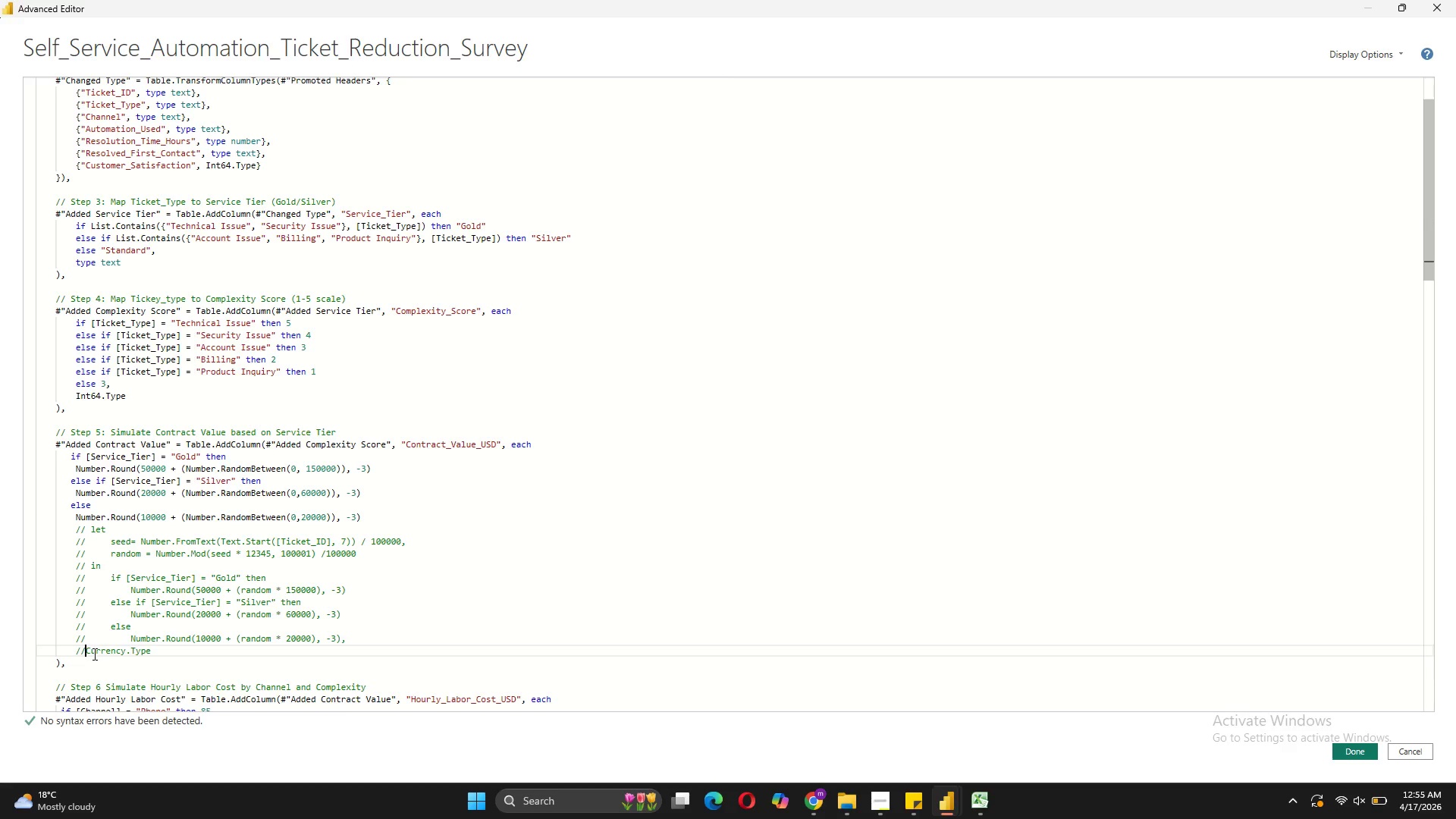 
key(Backspace)
 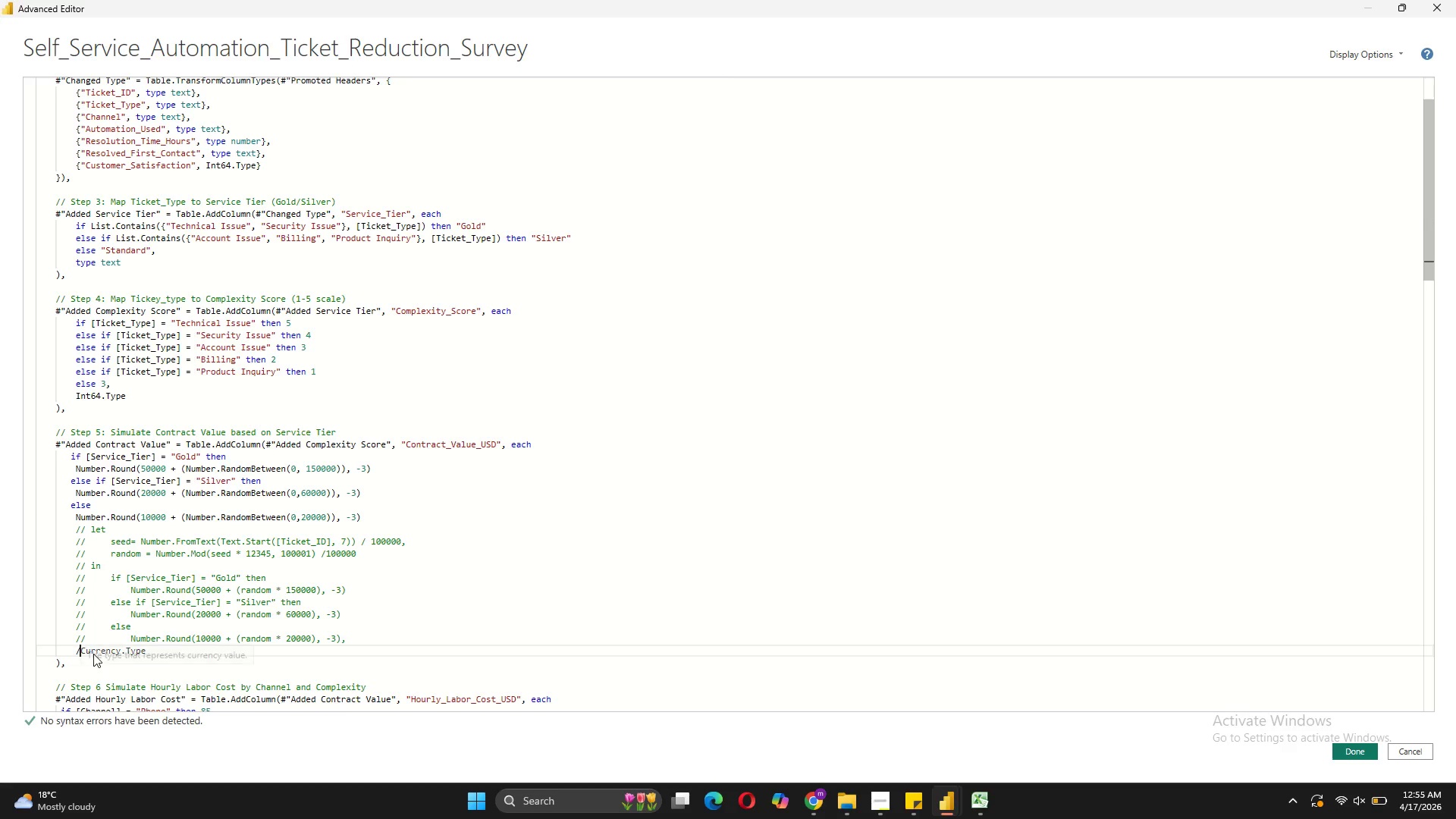 
key(Backspace)
 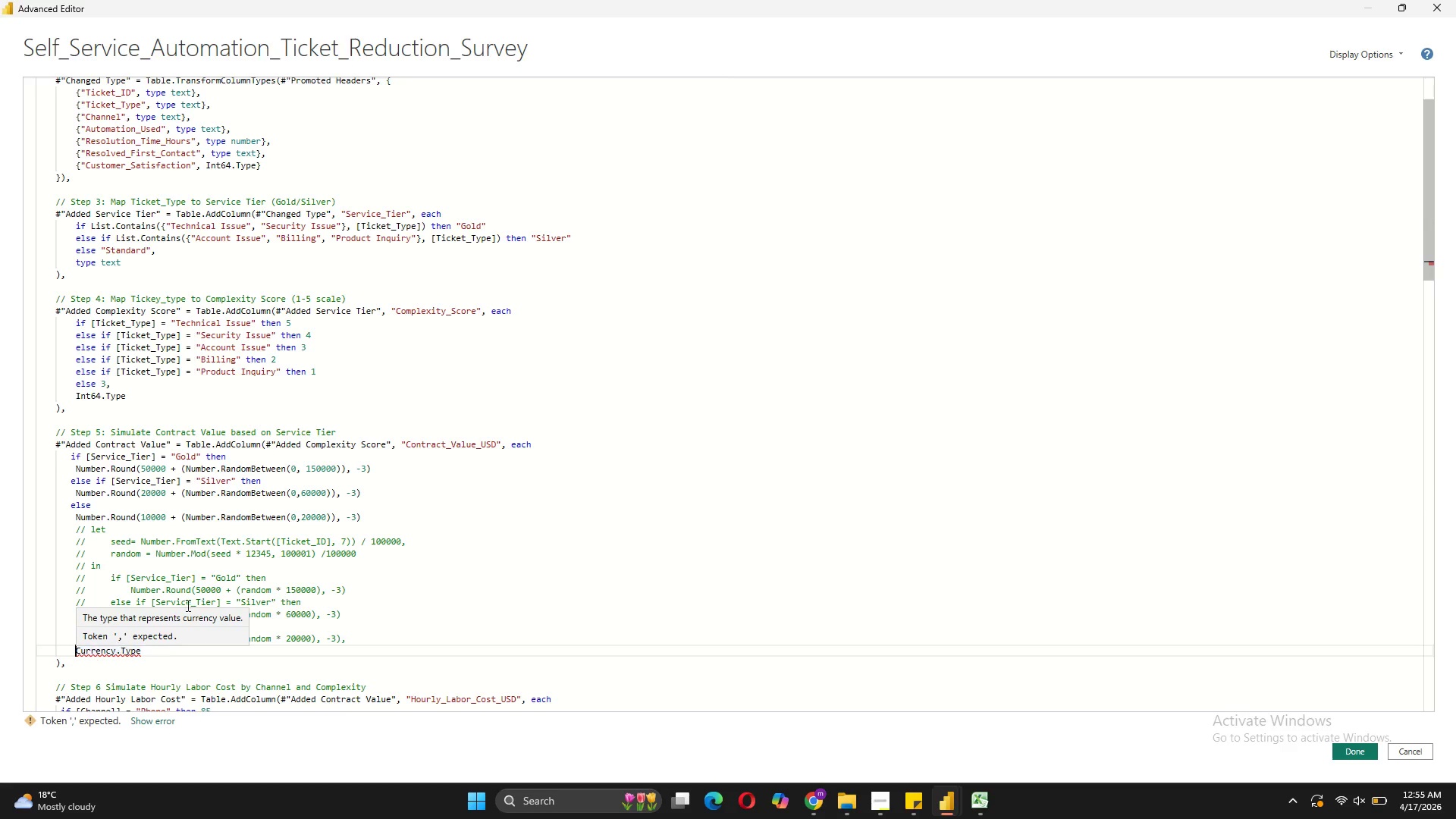 
left_click([369, 521])
 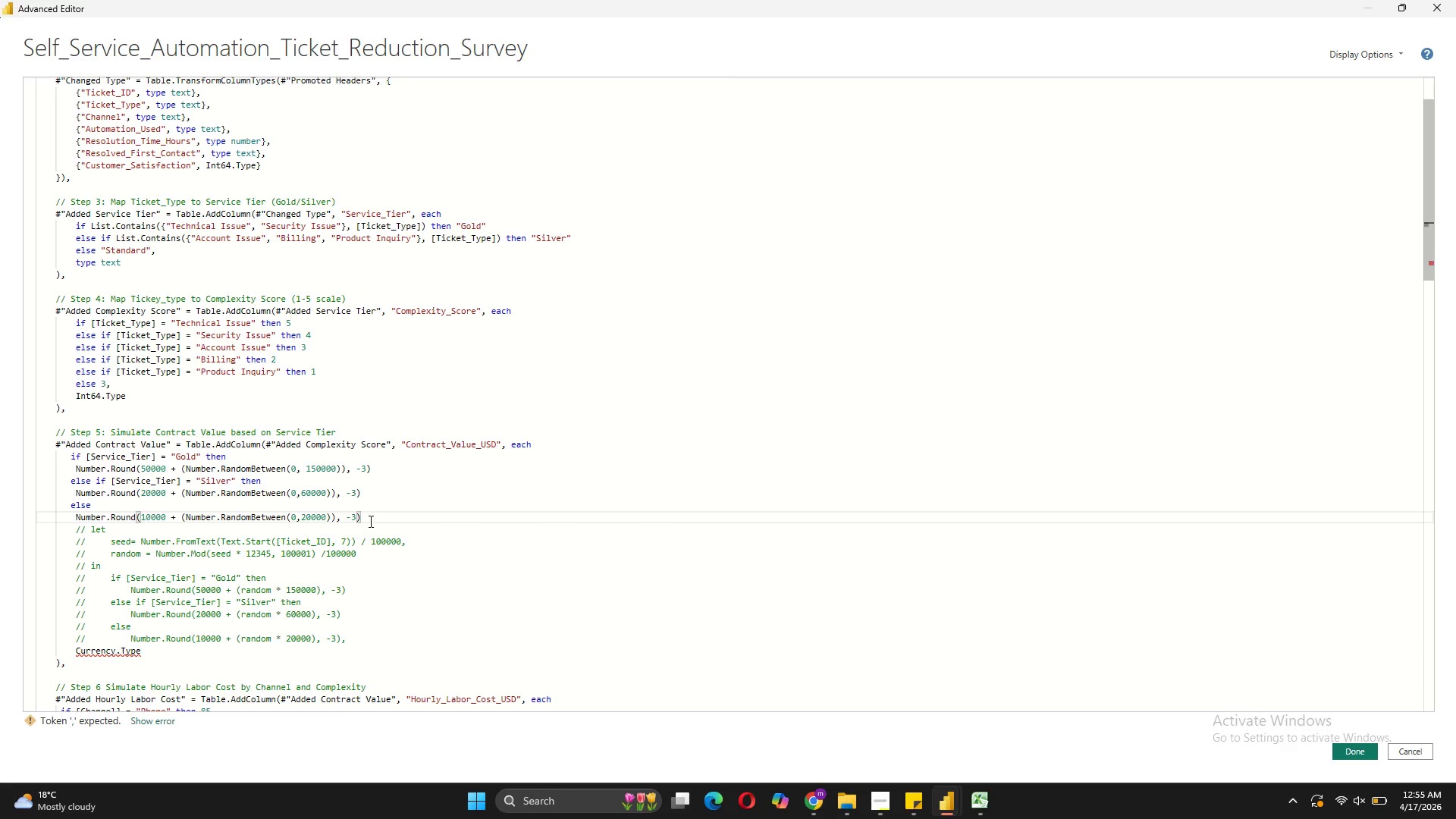 
key(Comma)
 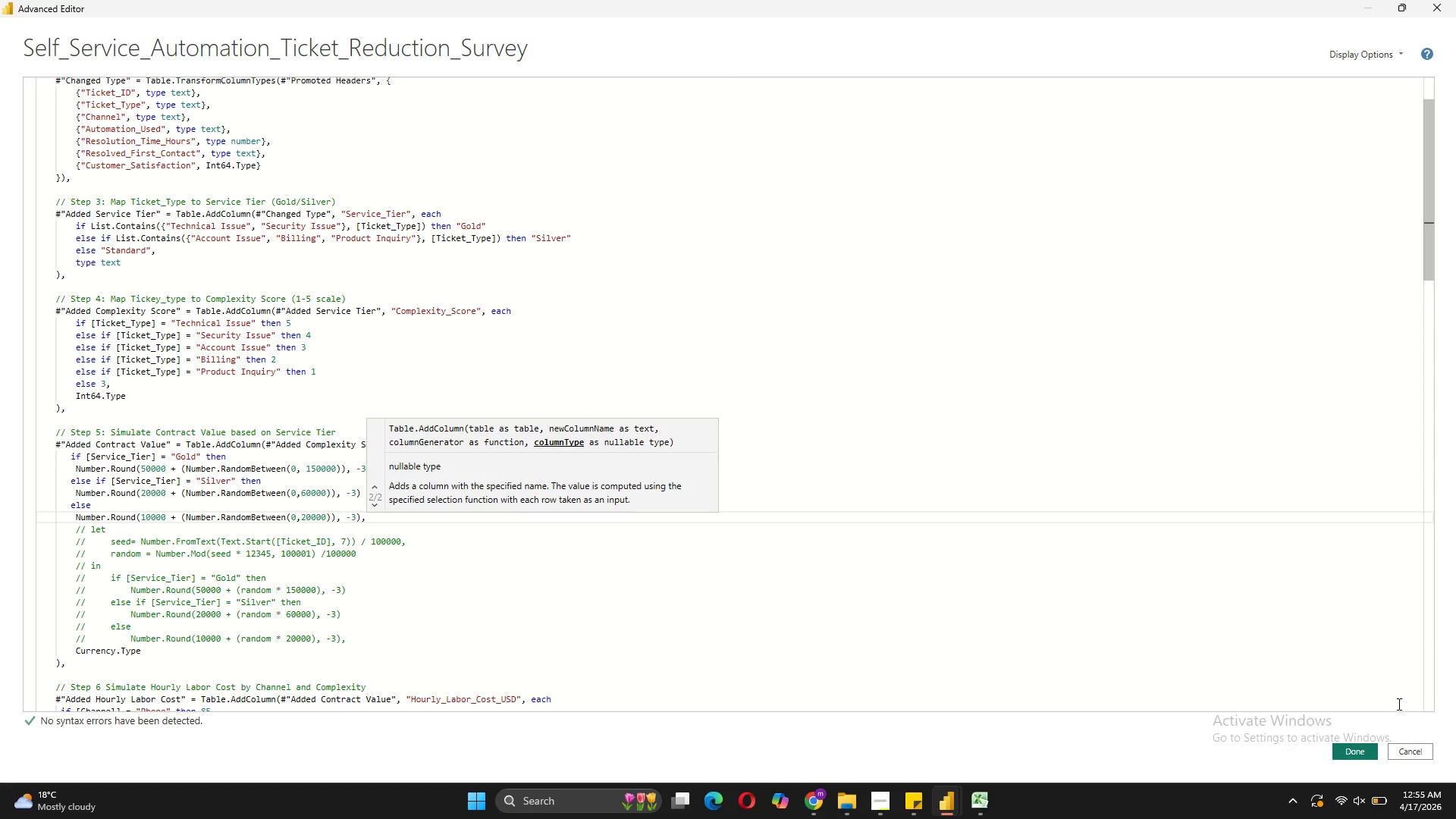 
left_click([1370, 754])
 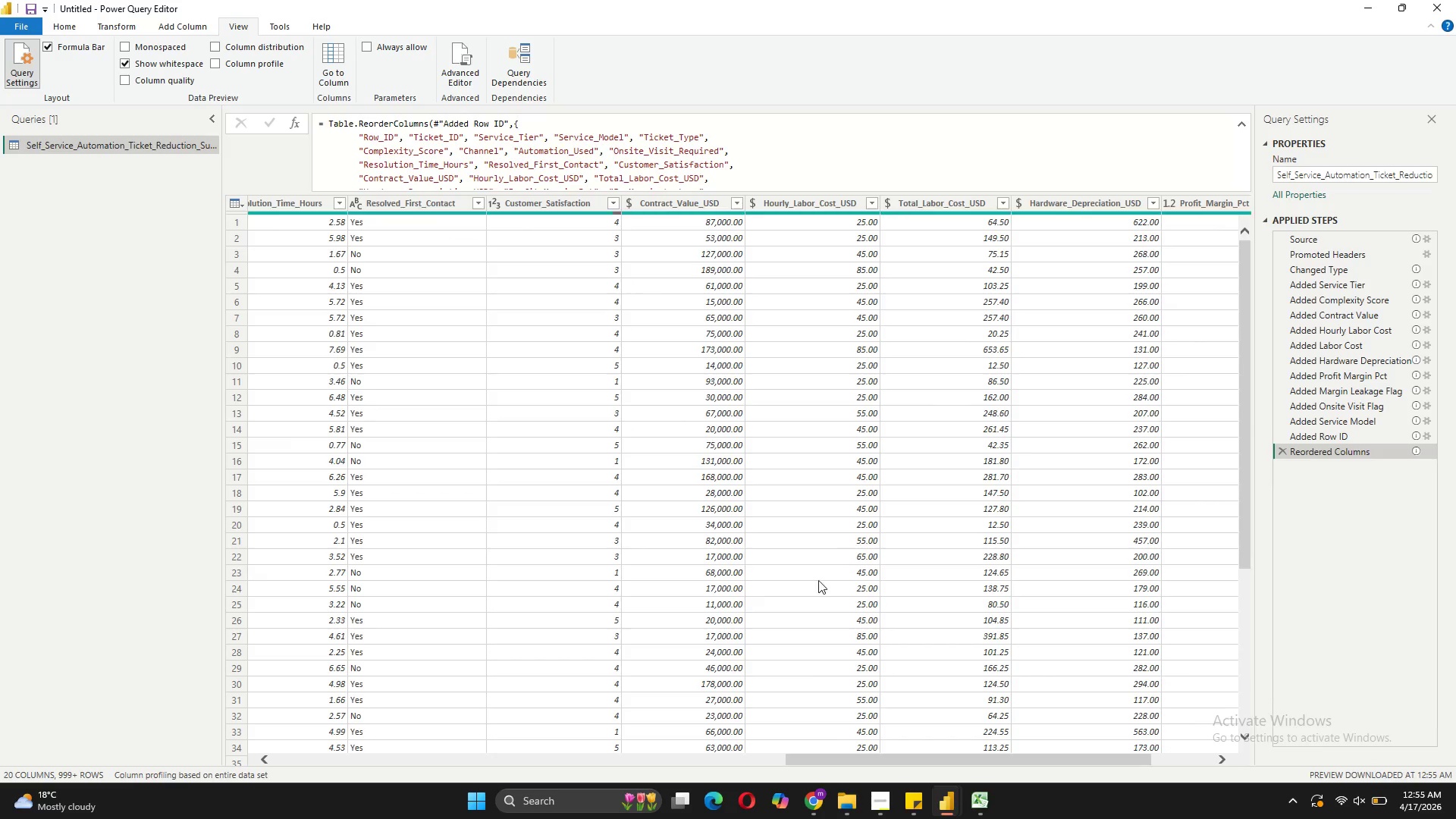 
left_click_drag(start_coordinate=[833, 757], to_coordinate=[273, 742])
 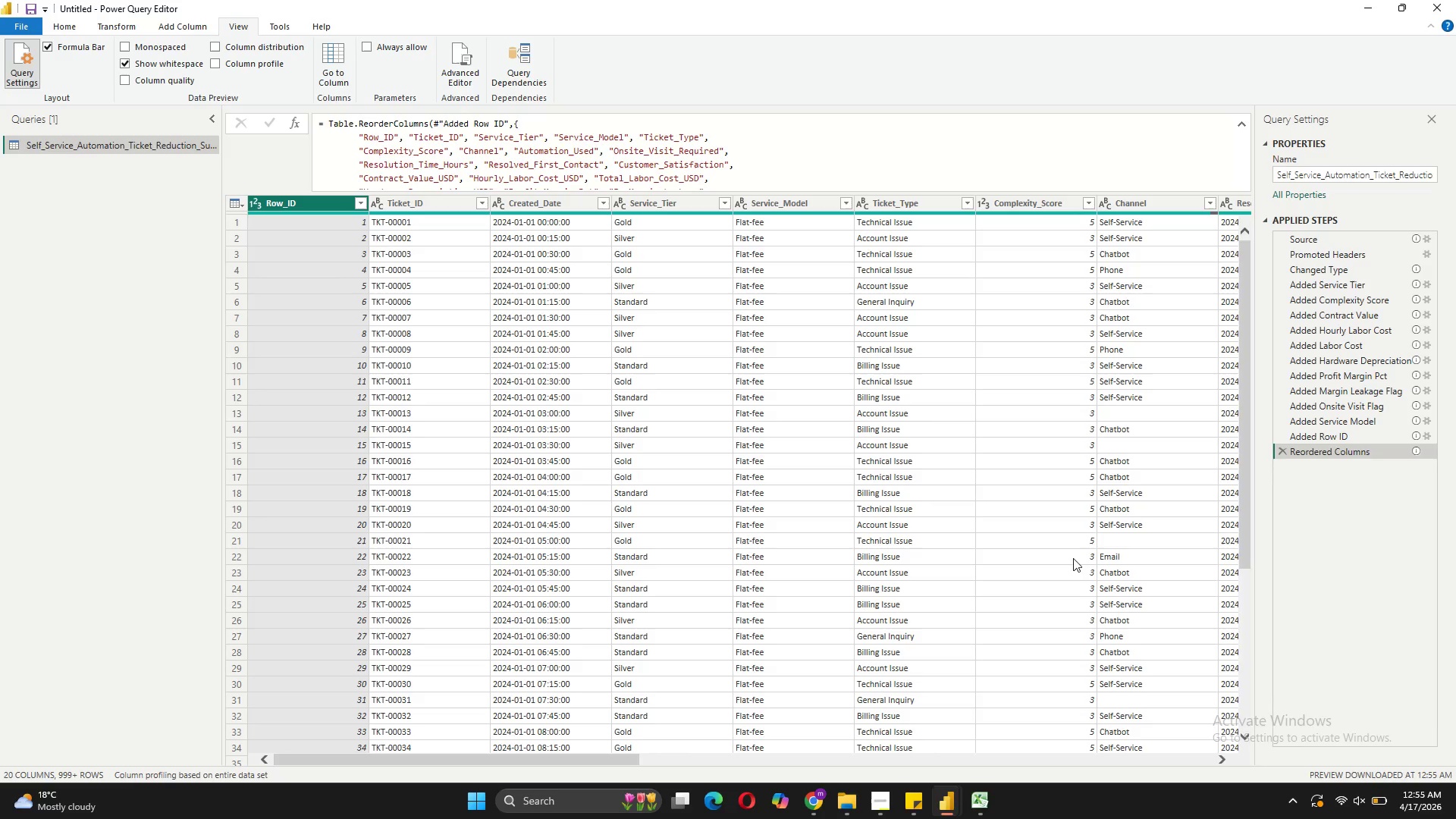 
scroll: coordinate [1133, 668], scroll_direction: up, amount: 3.0
 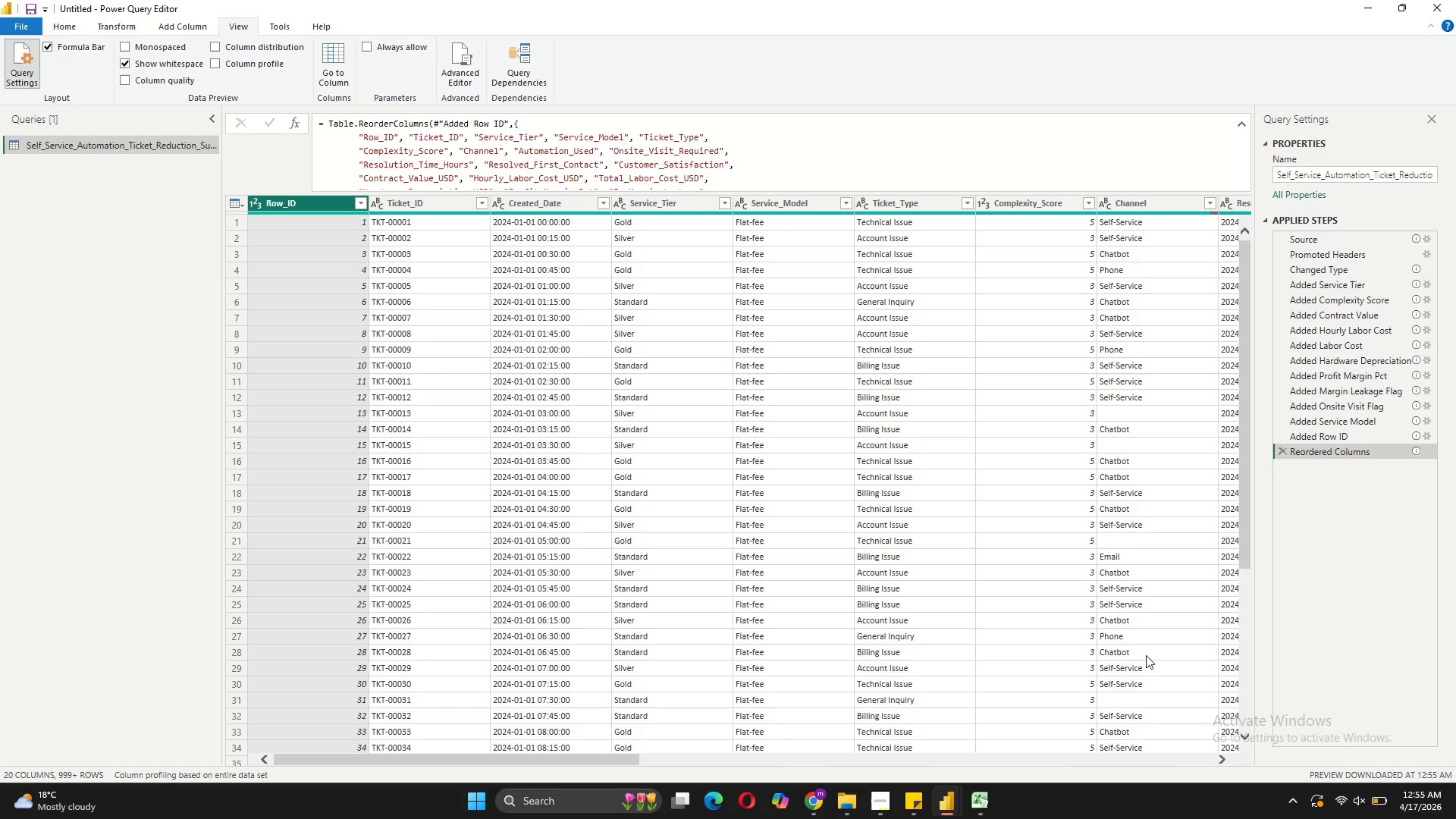 
wait(19.23)
 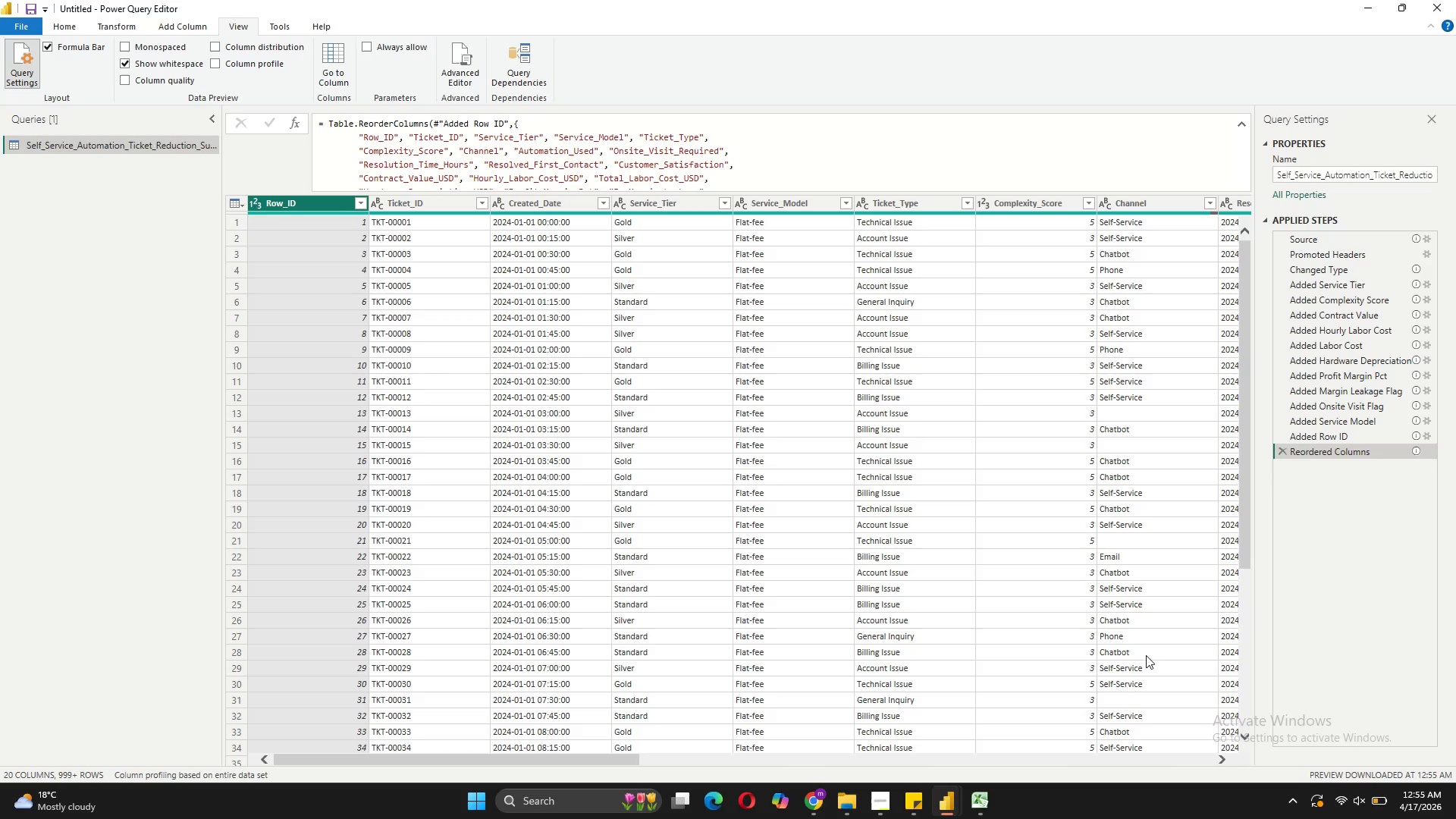 
left_click([56, 26])
 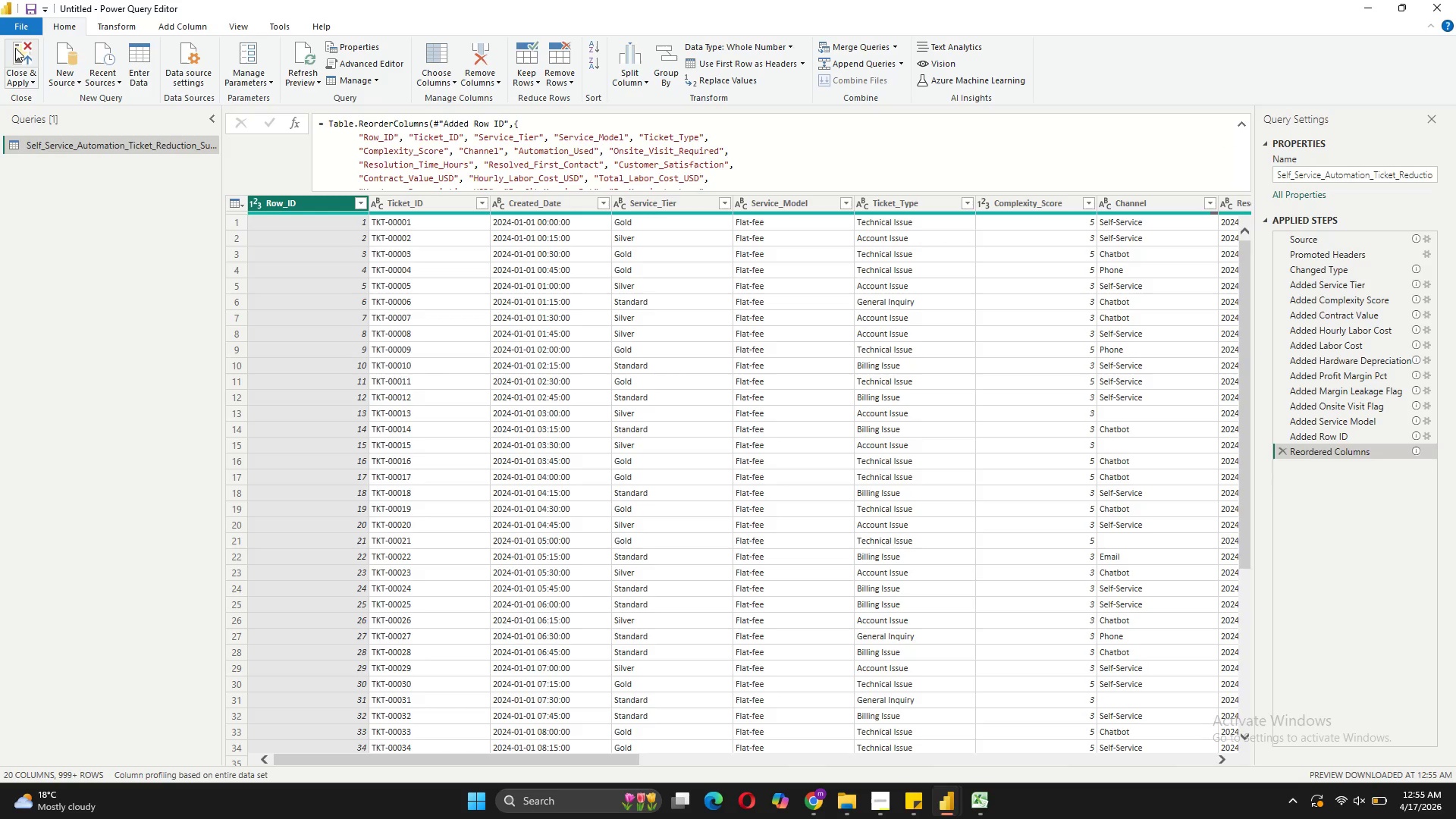 
left_click([15, 48])
 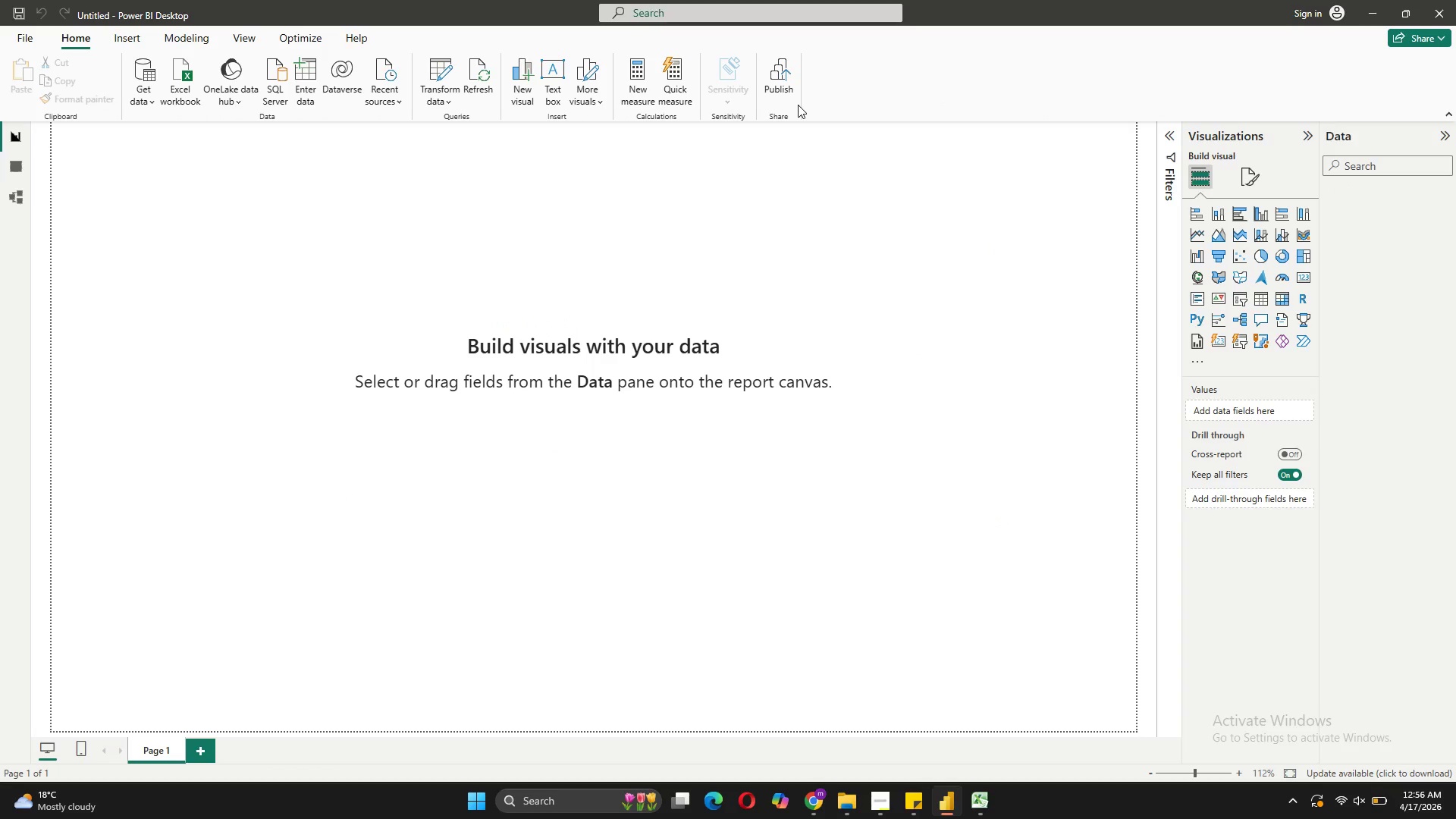 
wait(24.24)
 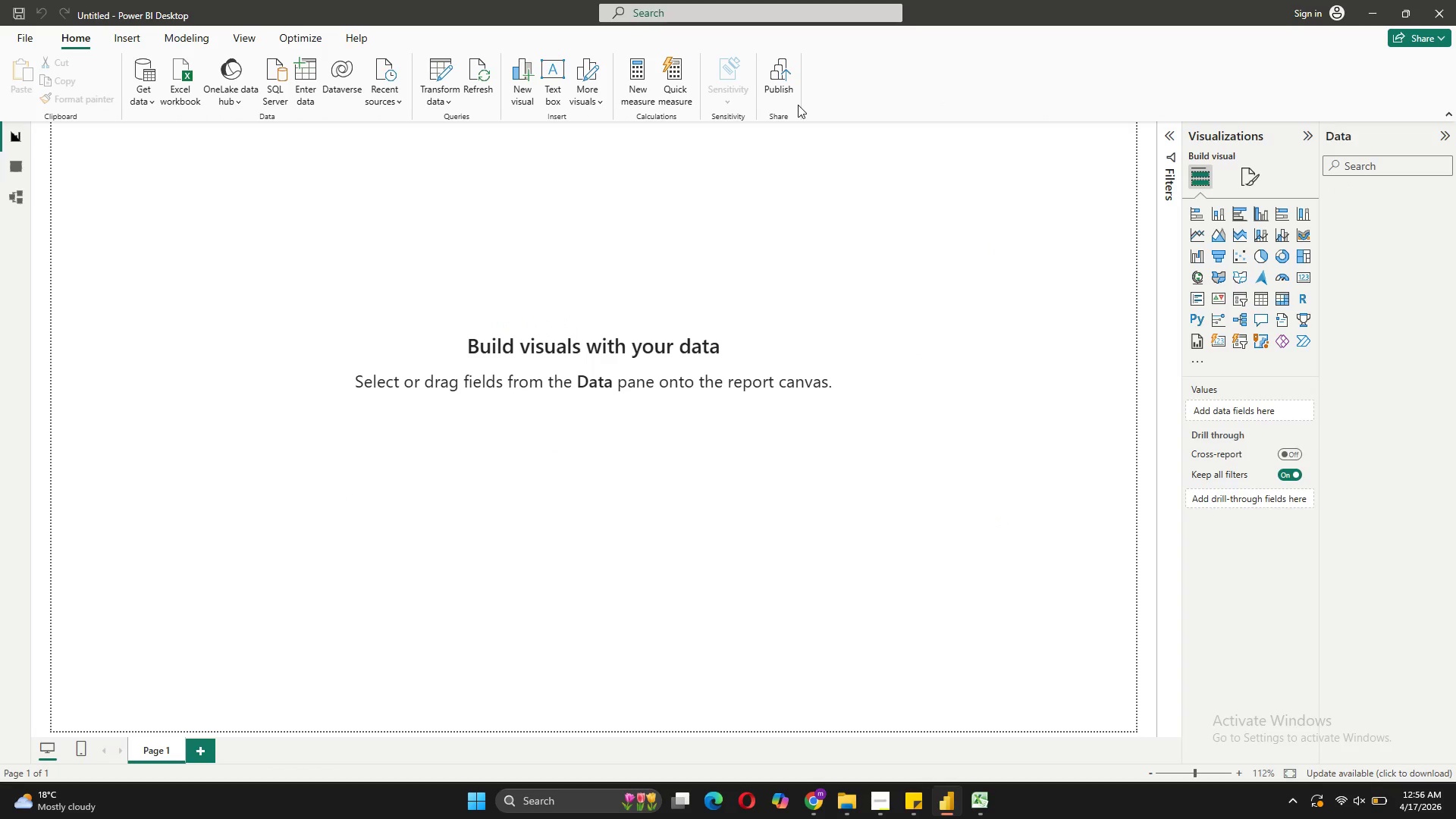 
left_click([1370, 198])
 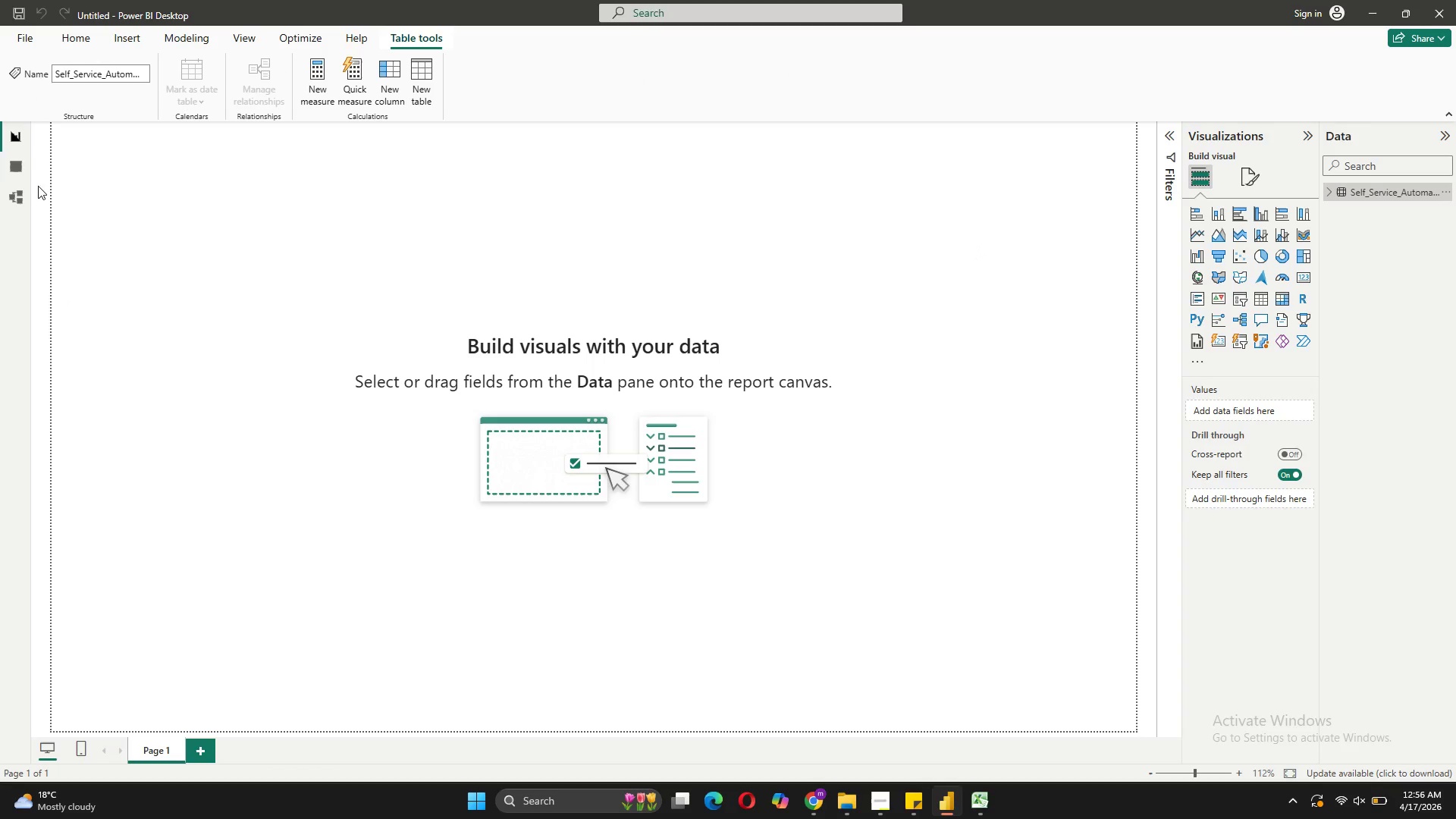 
left_click([11, 163])
 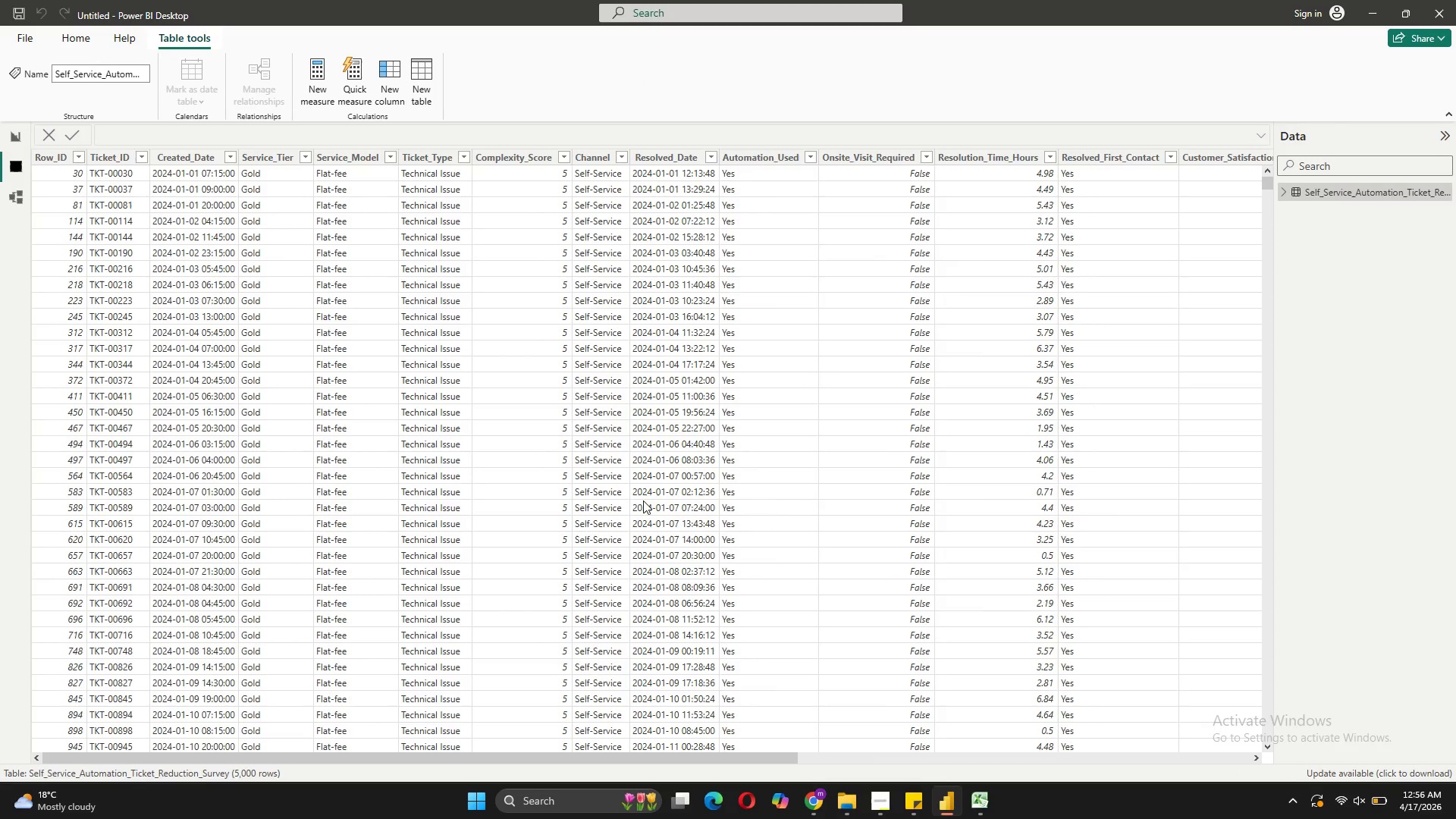 
left_click_drag(start_coordinate=[571, 752], to_coordinate=[626, 755])
 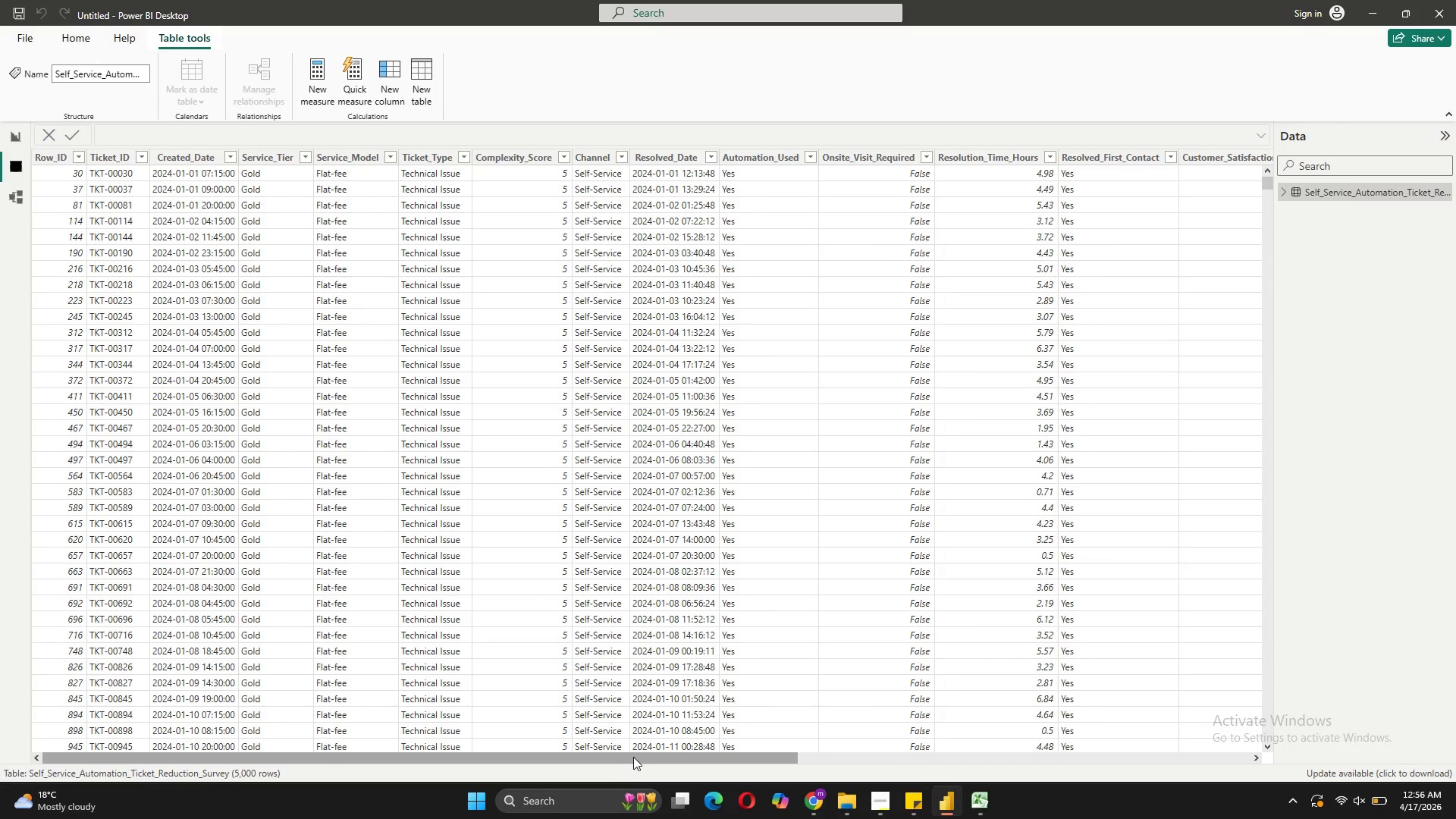 
left_click_drag(start_coordinate=[633, 757], to_coordinate=[569, 761])
 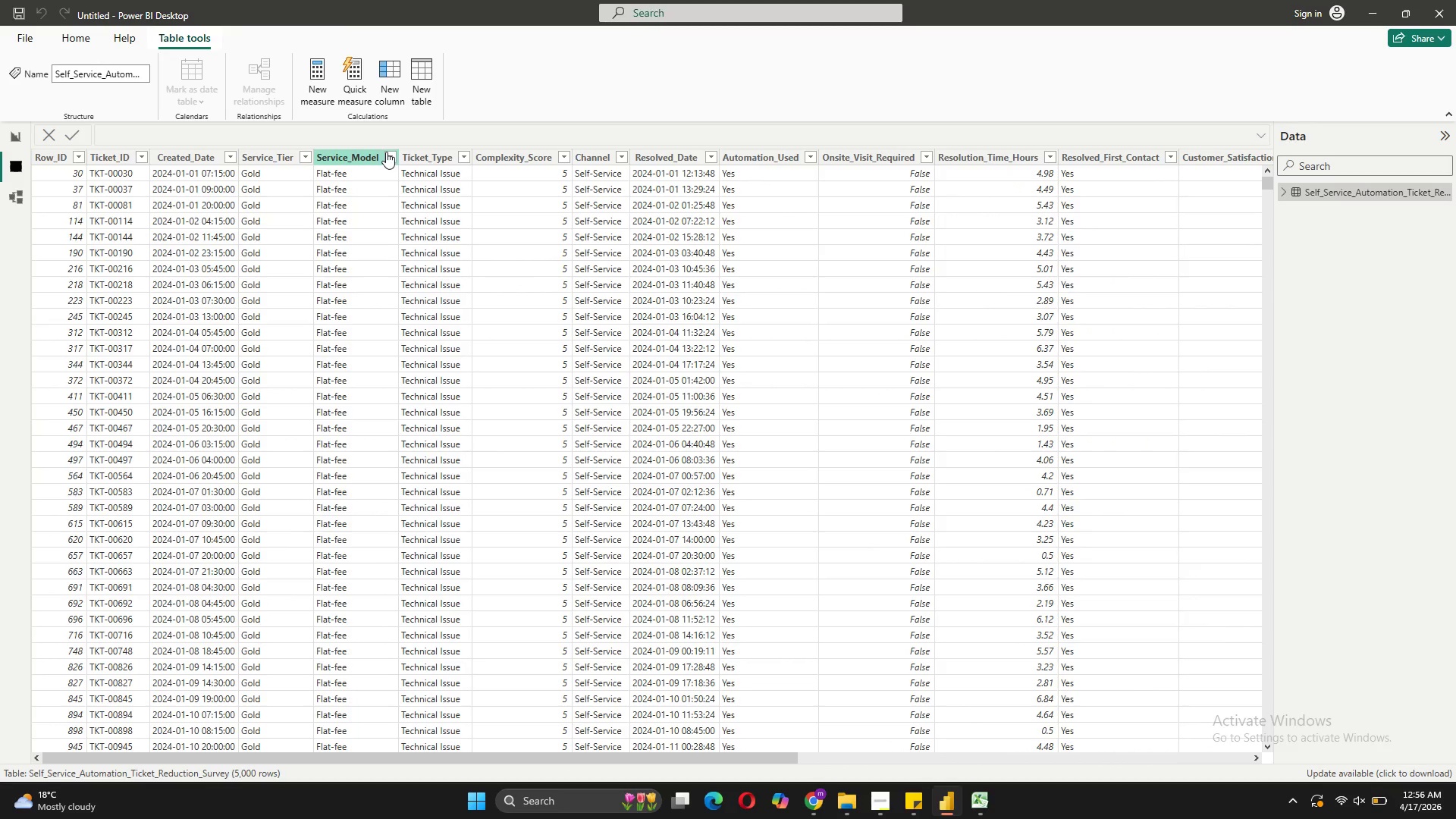 
left_click([391, 155])
 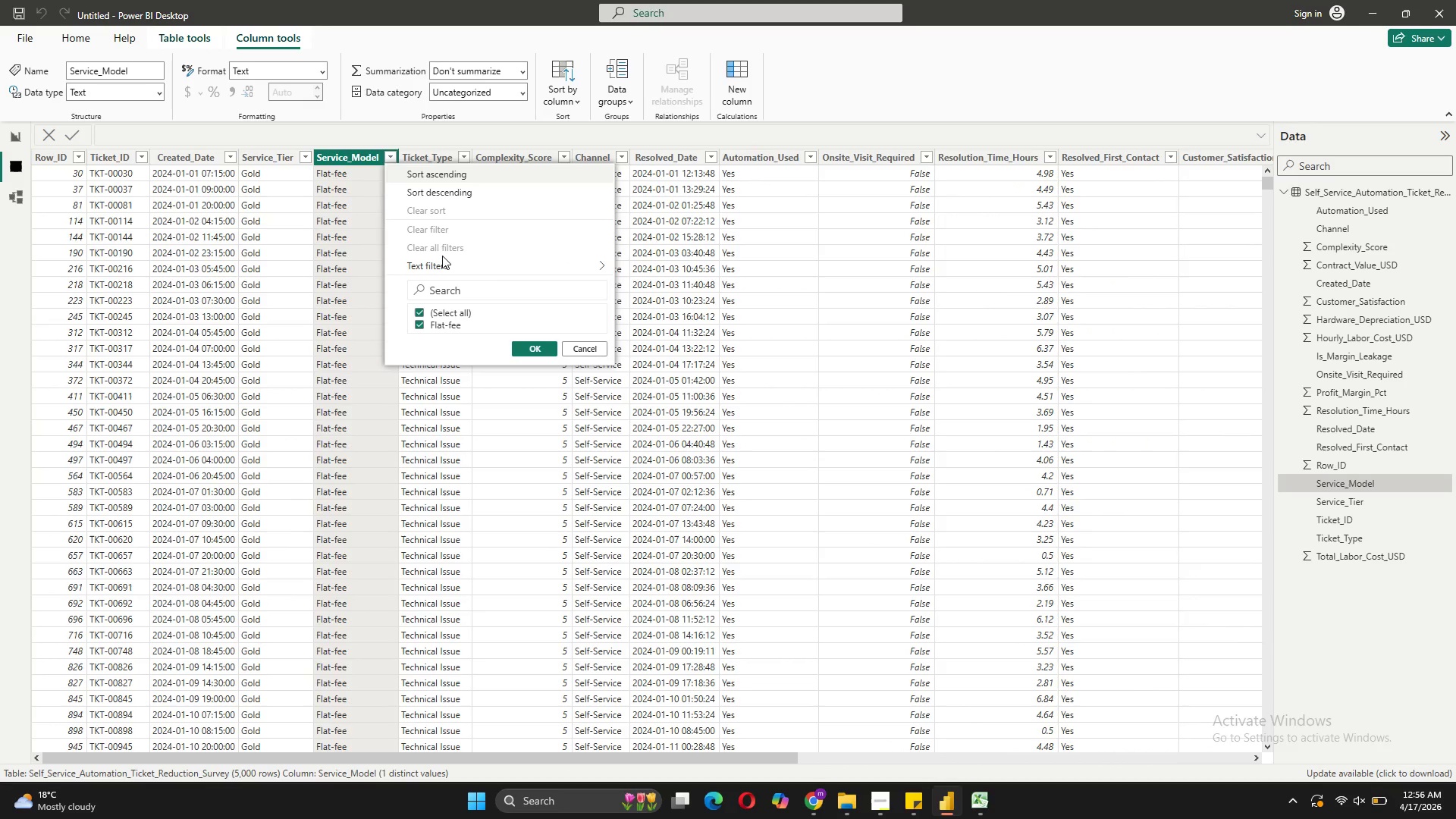 
scroll: coordinate [515, 317], scroll_direction: down, amount: 2.0
 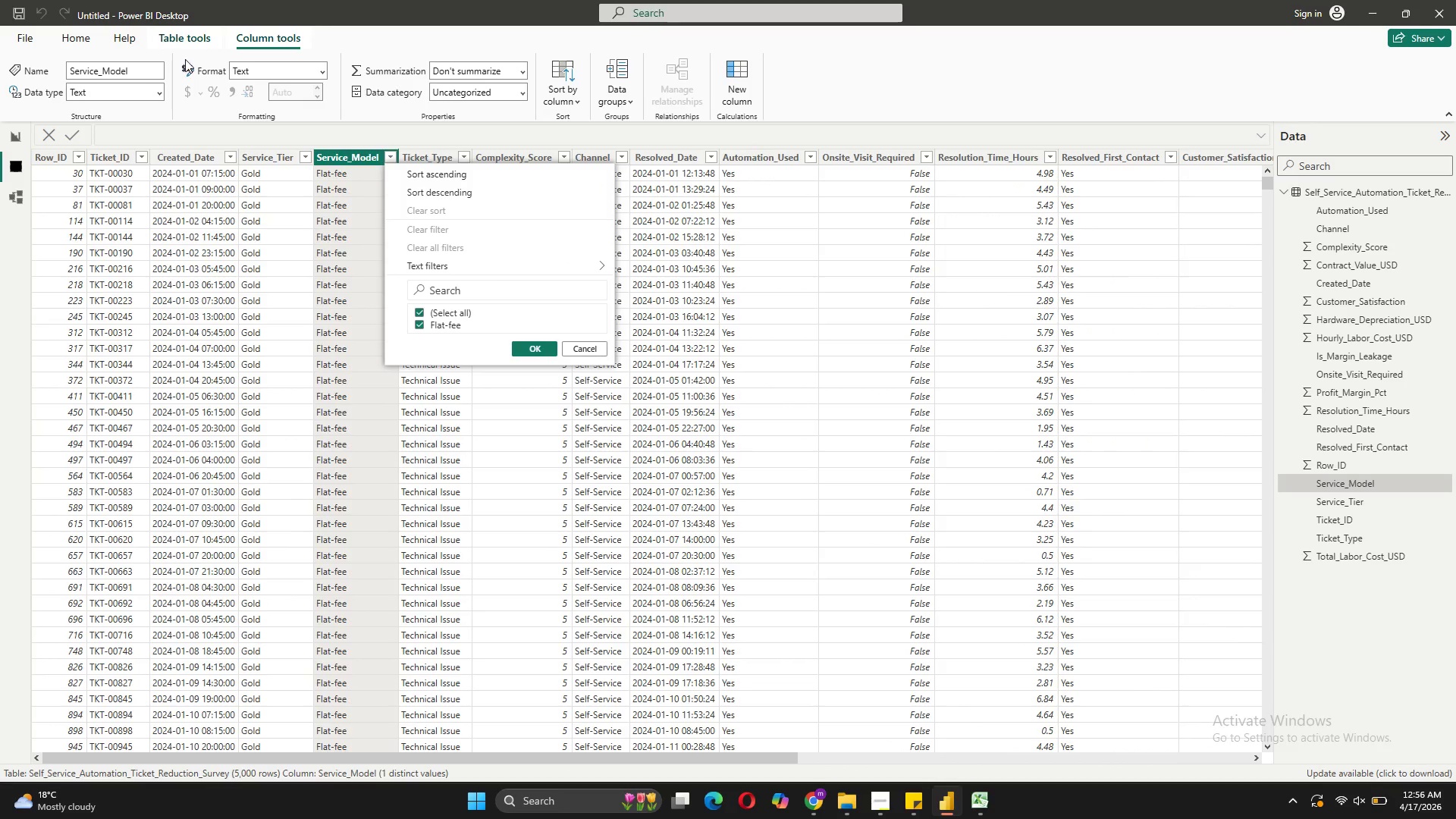 
left_click([27, 37])
 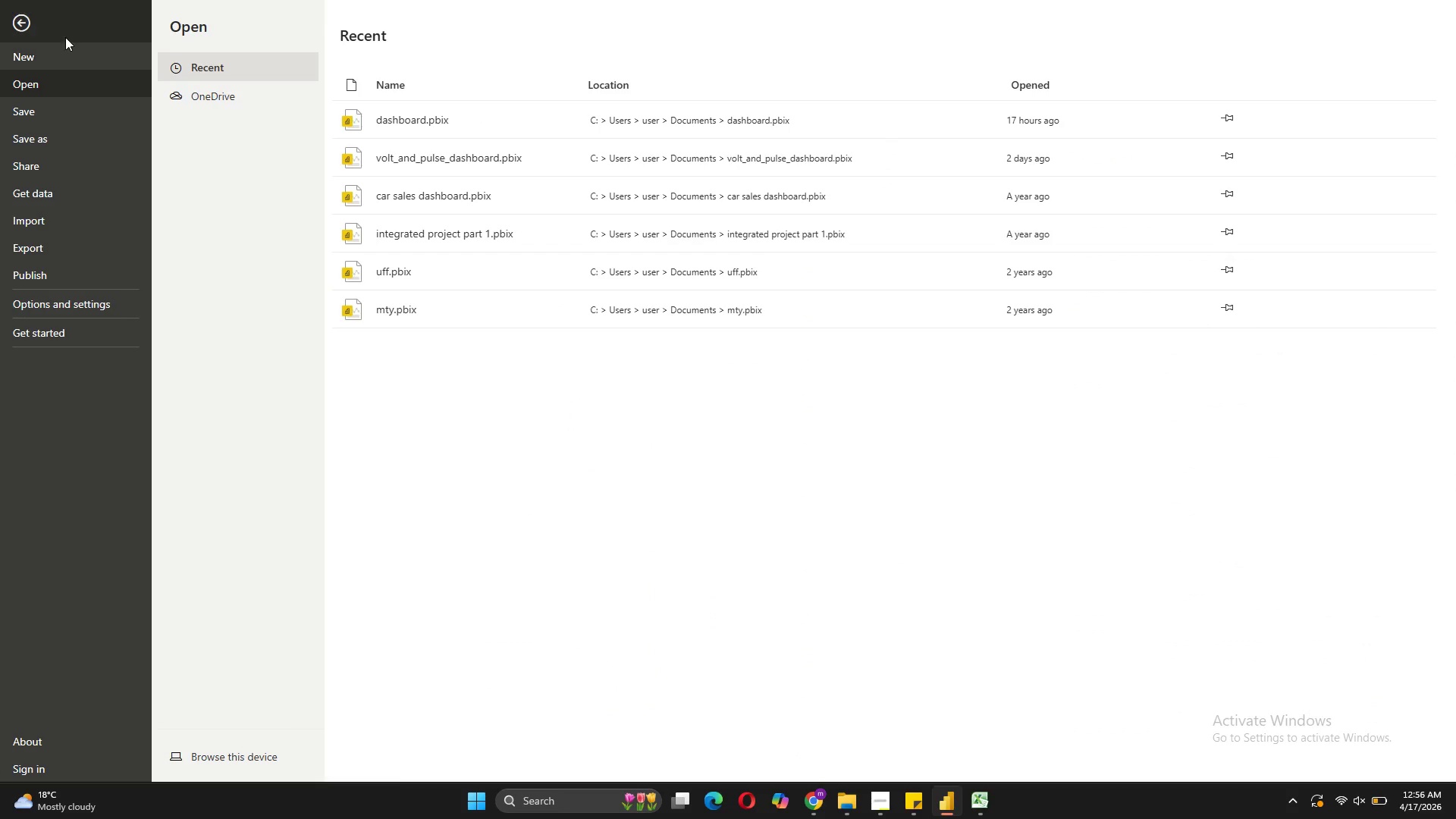 
left_click([23, 21])
 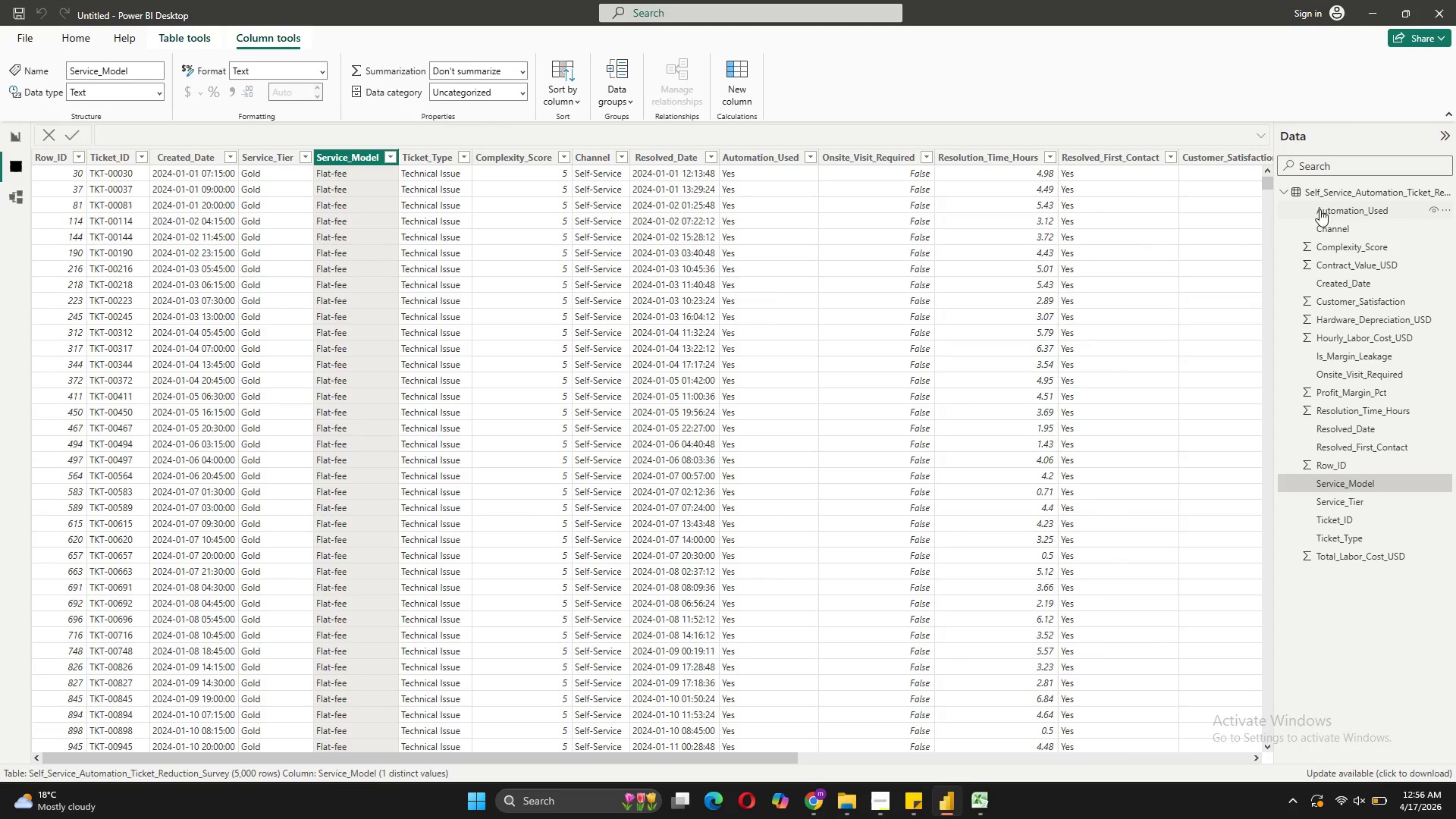 
right_click([1323, 196])
 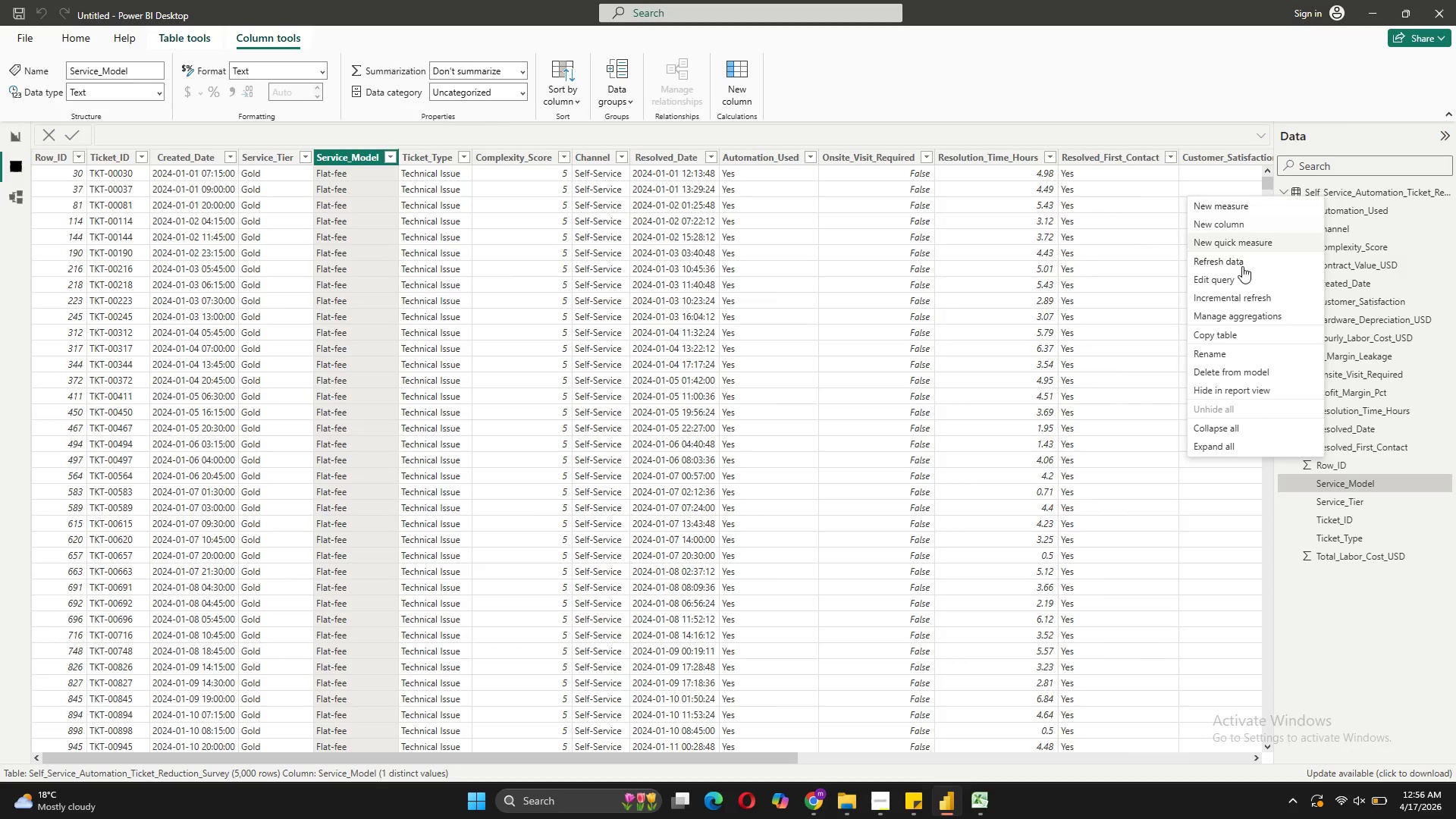 
left_click([1235, 281])
 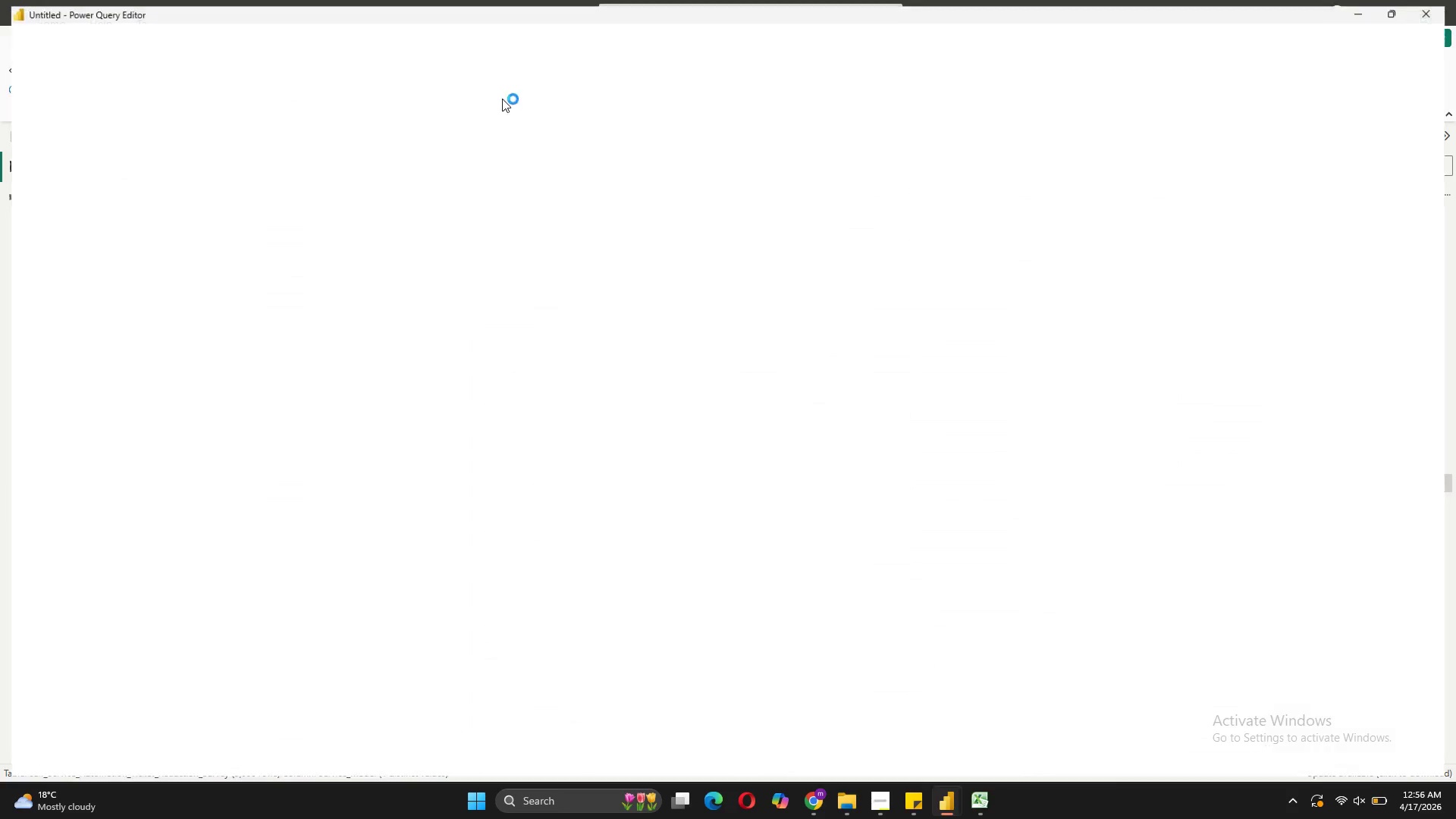 
mouse_move([445, 79])
 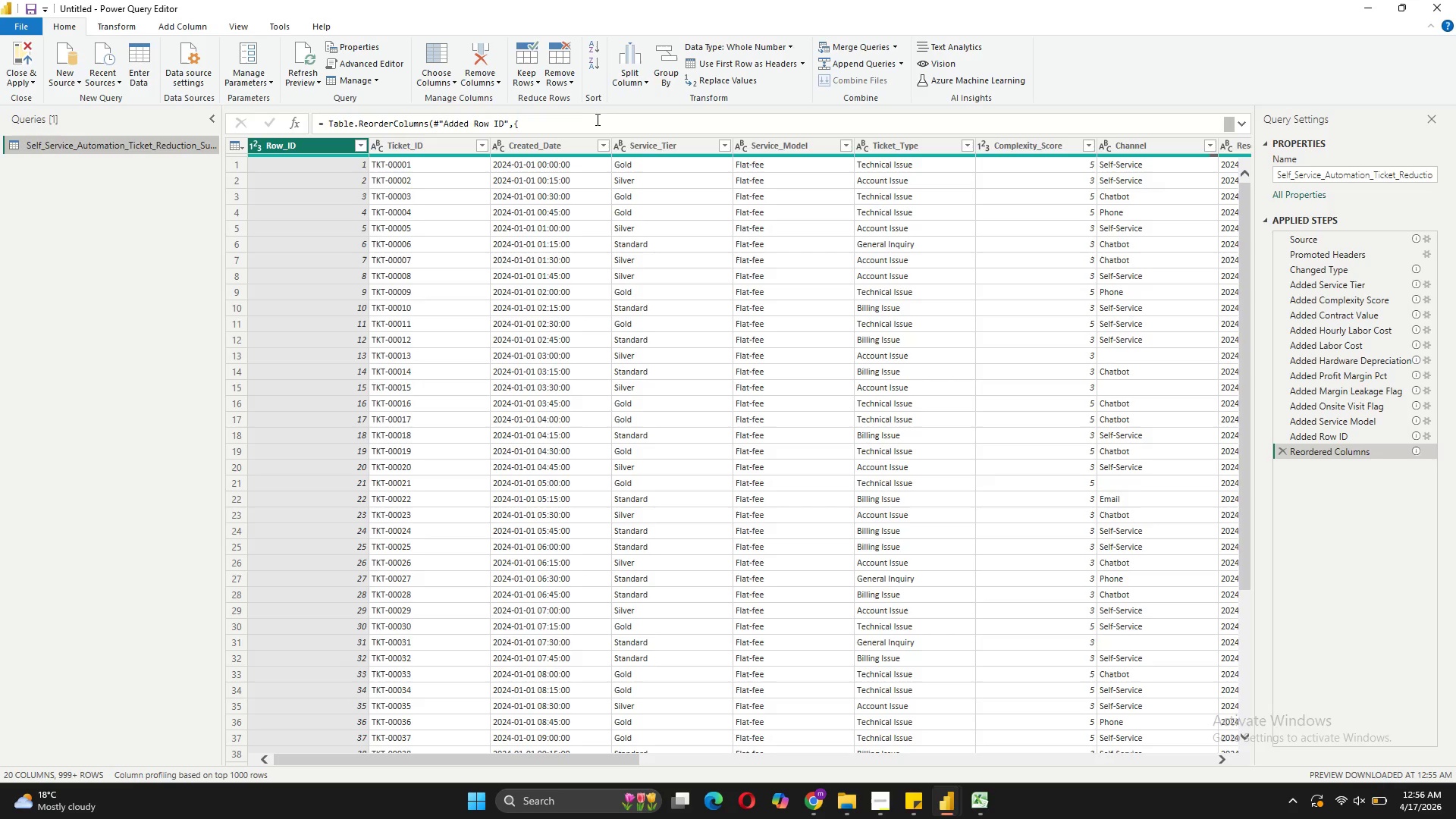 
mouse_move([243, 29])
 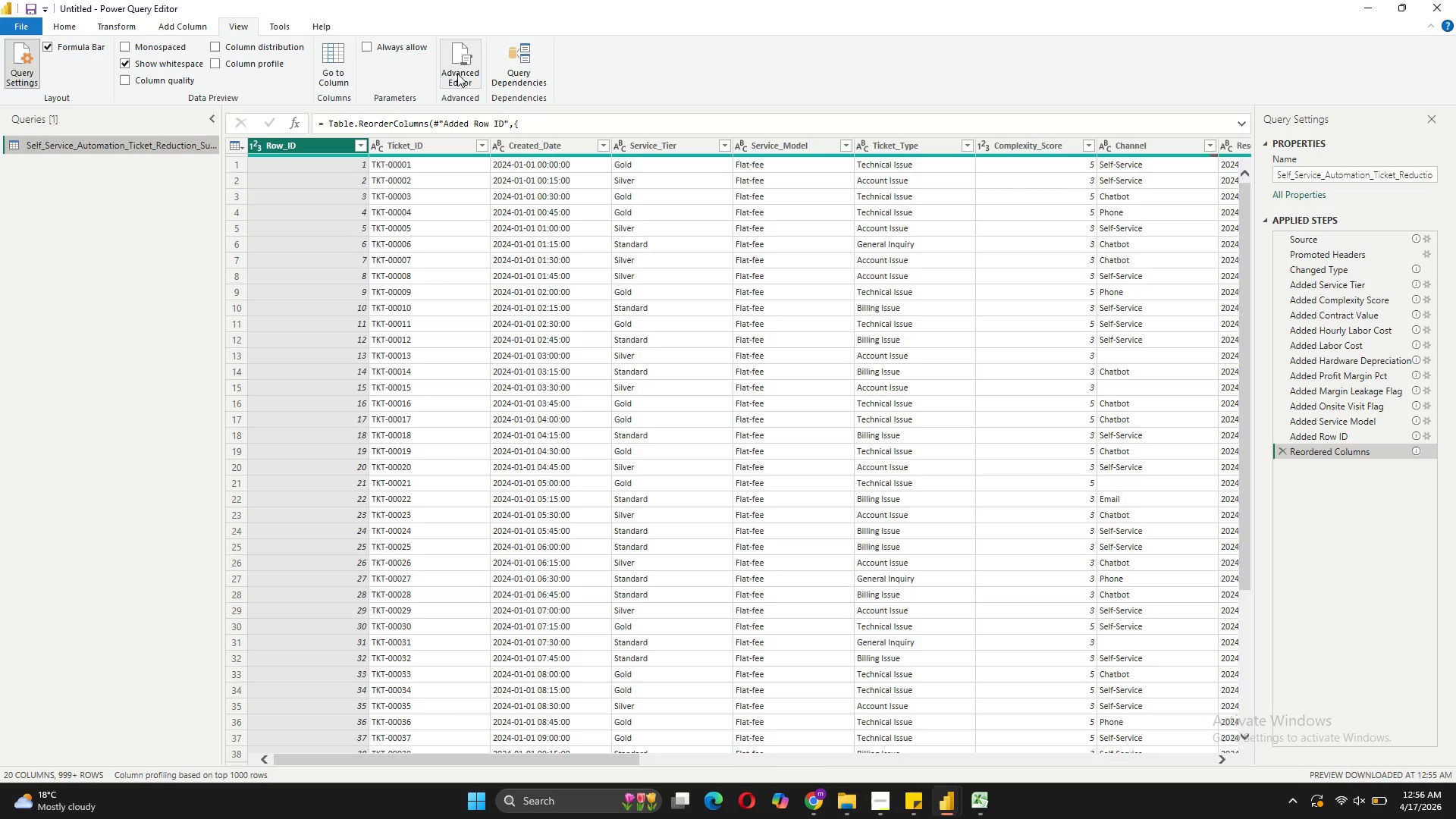 
left_click([438, 67])
 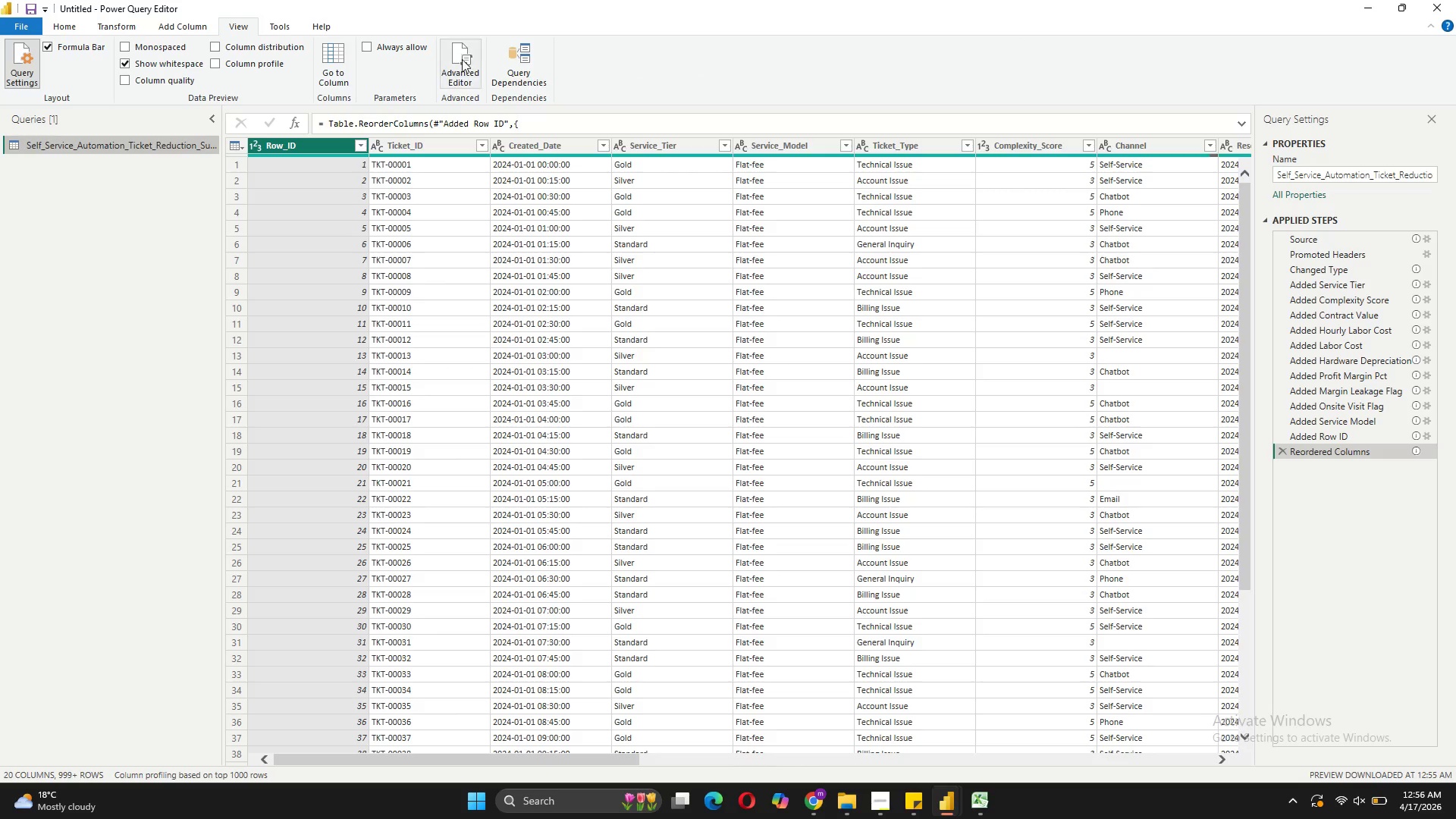 
left_click([463, 59])
 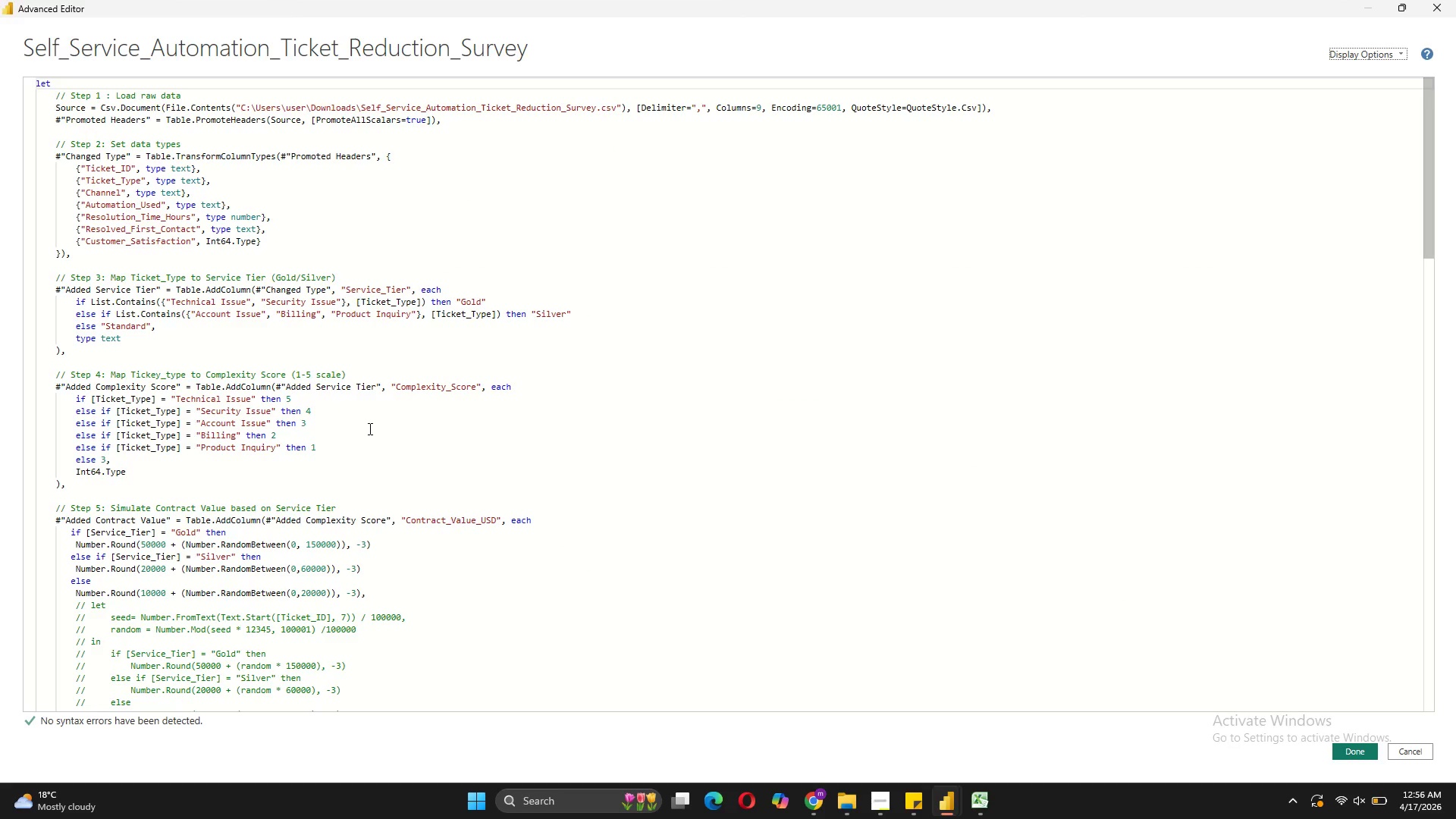 
wait(5.17)
 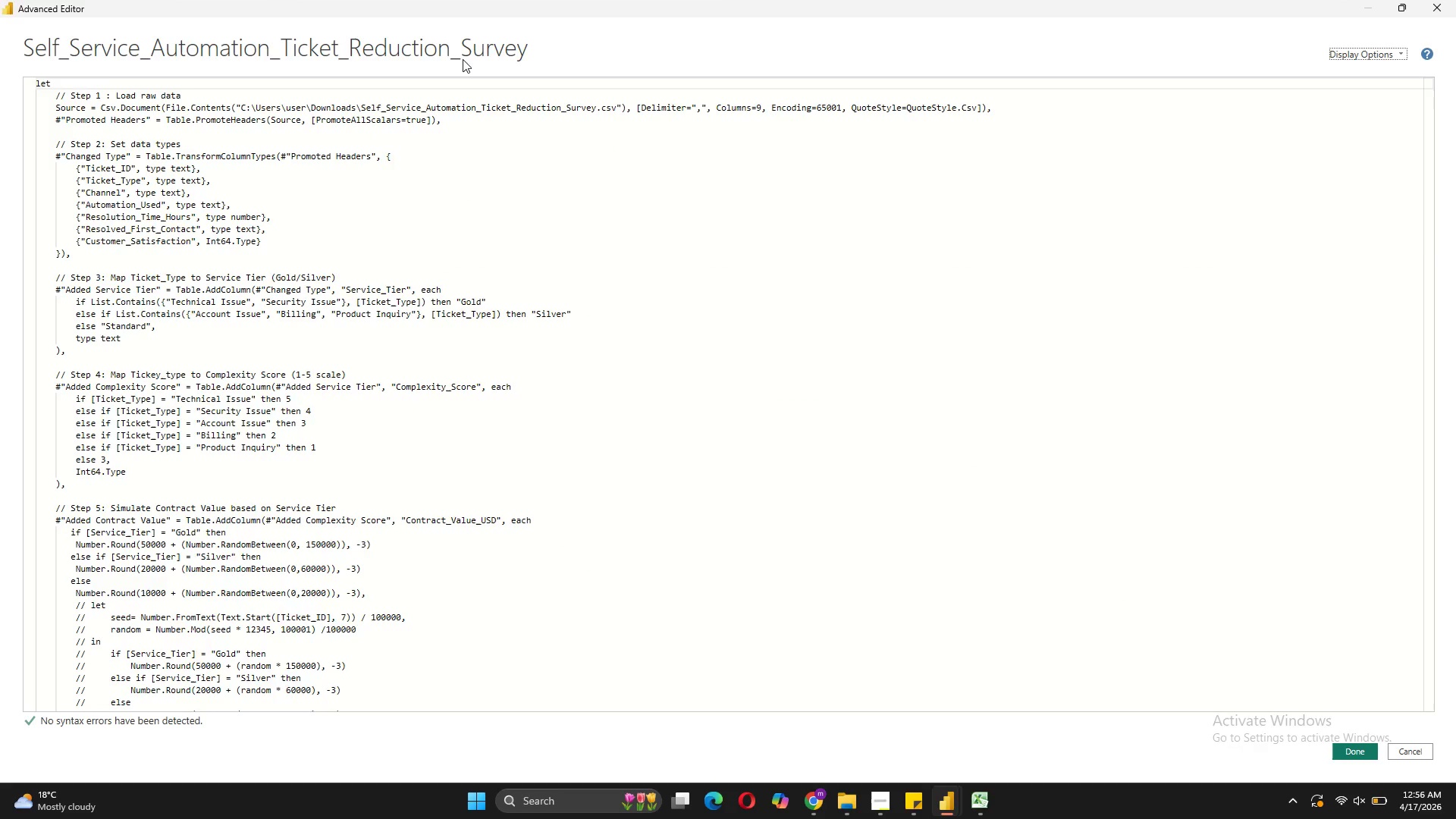 
scroll: coordinate [357, 428], scroll_direction: down, amount: 10.0
 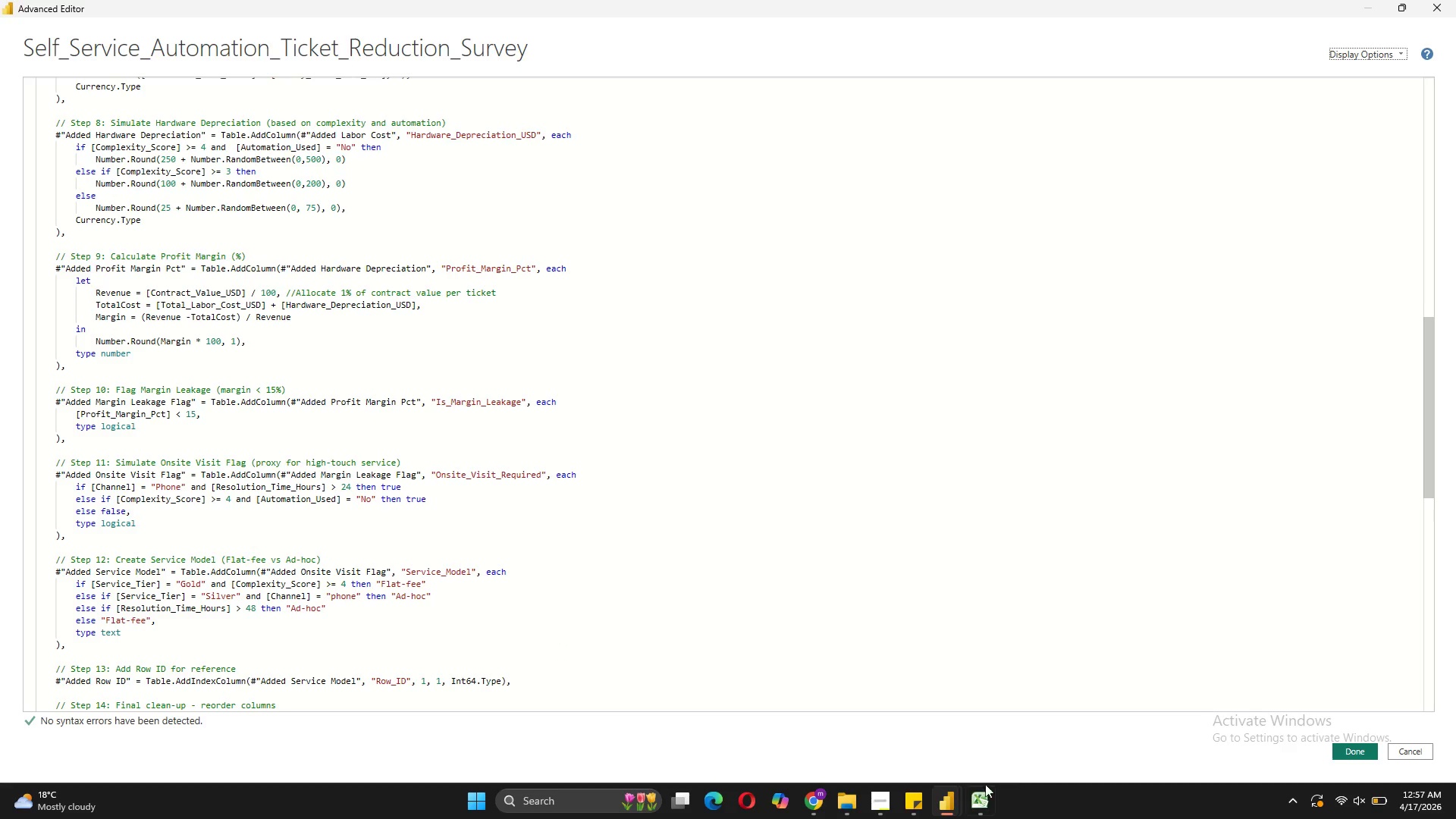 
wait(12.18)
 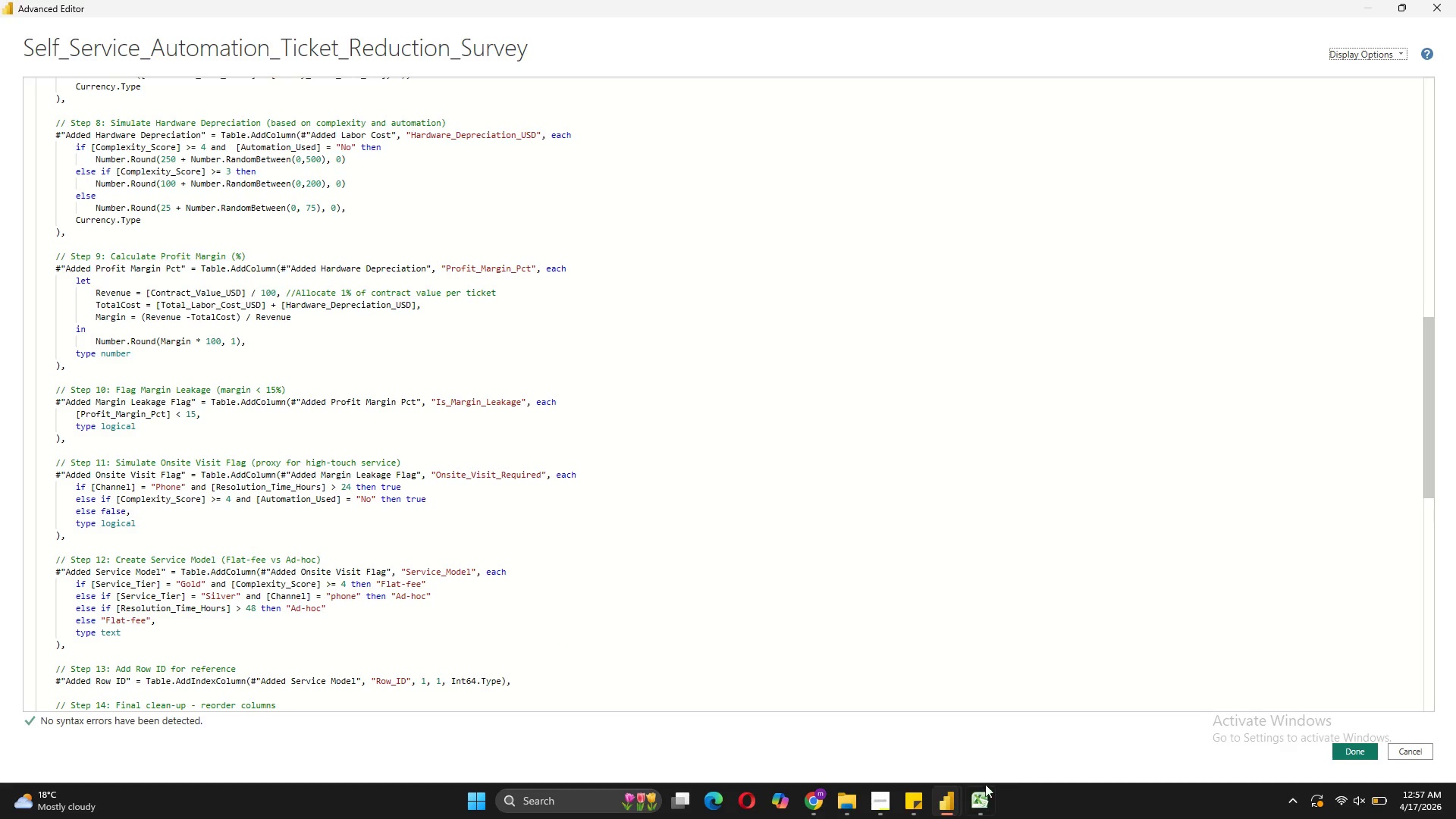 
left_click([336, 596])
 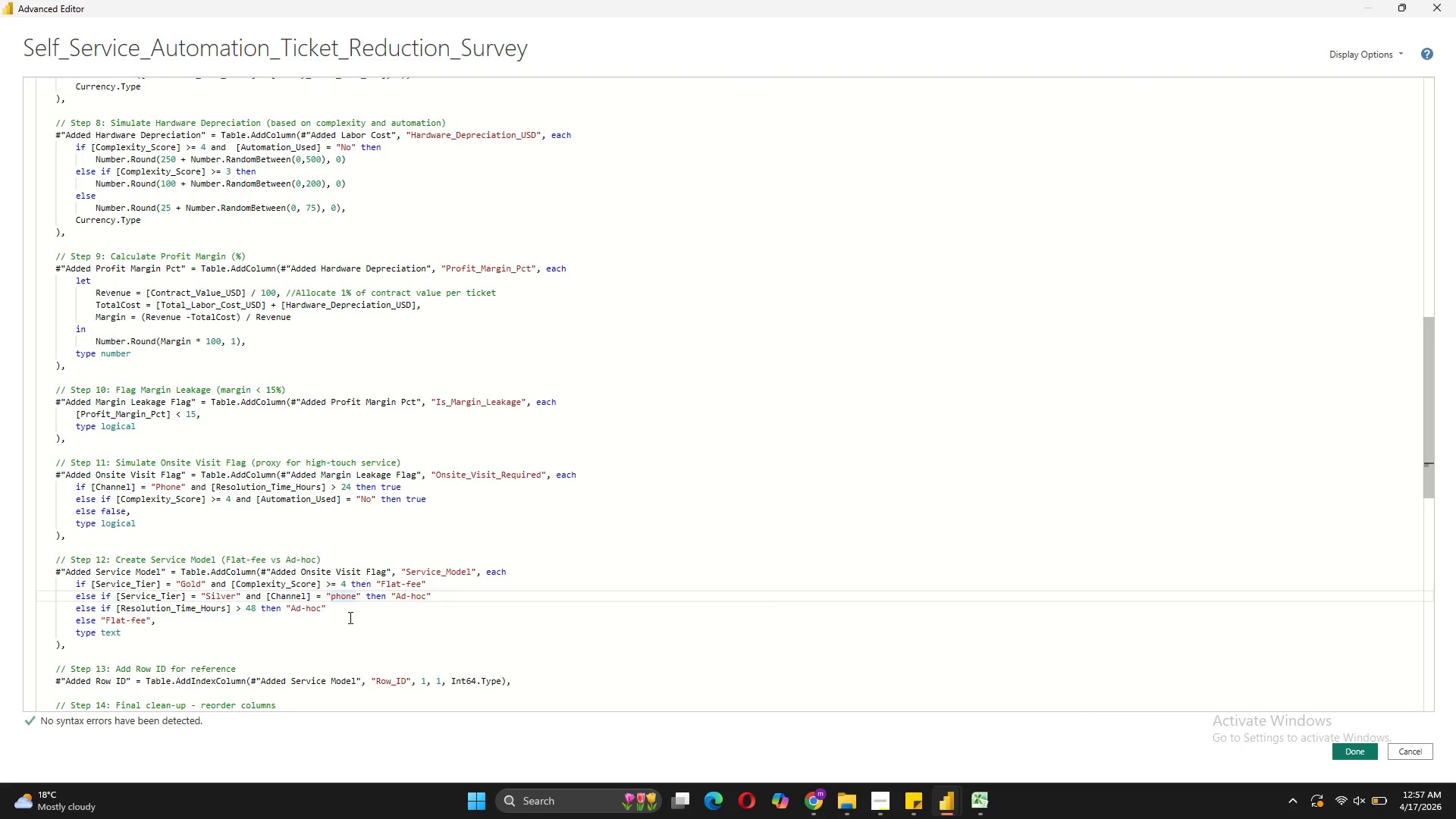 
key(Backspace)
 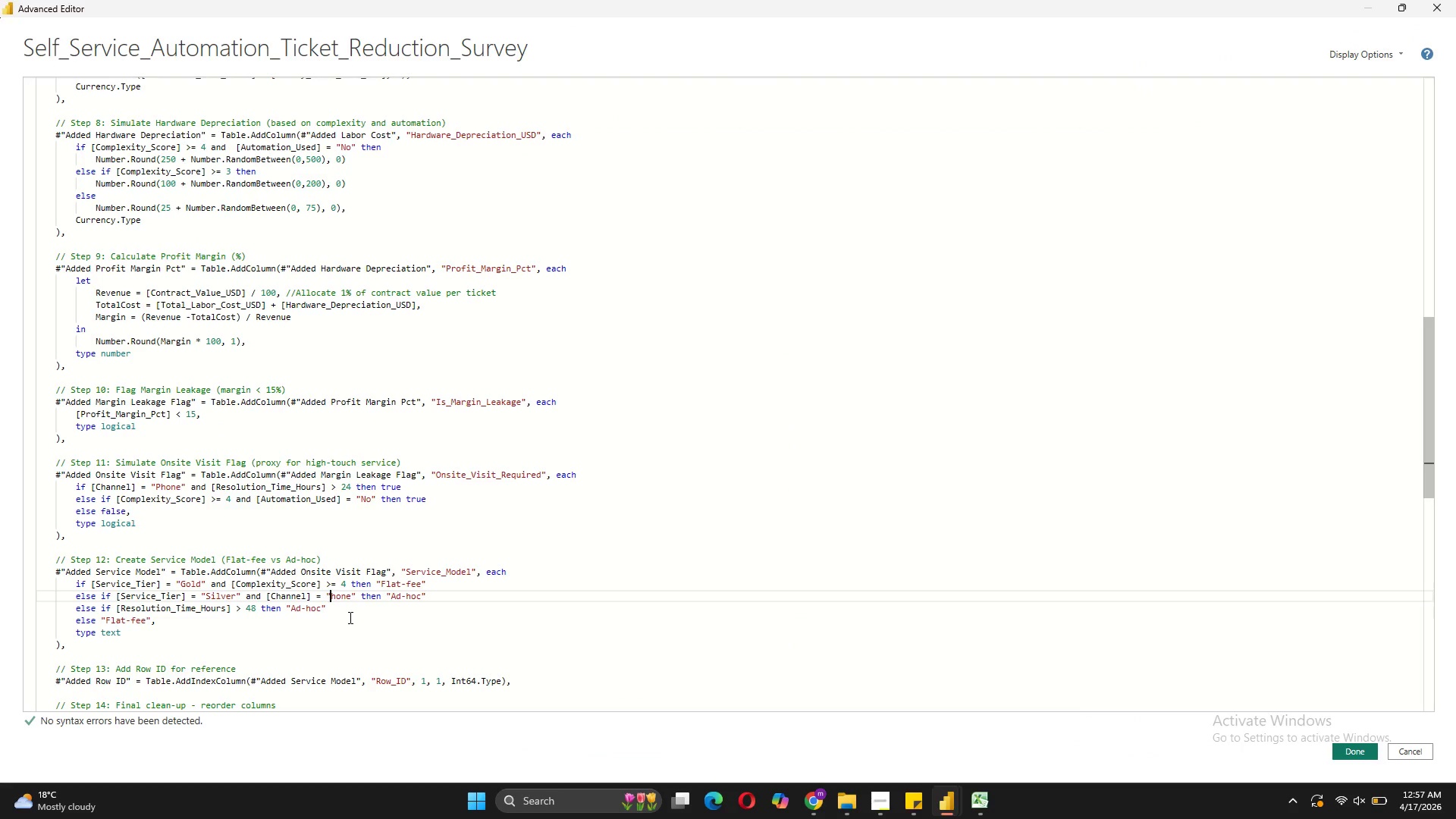 
key(CapsLock)
 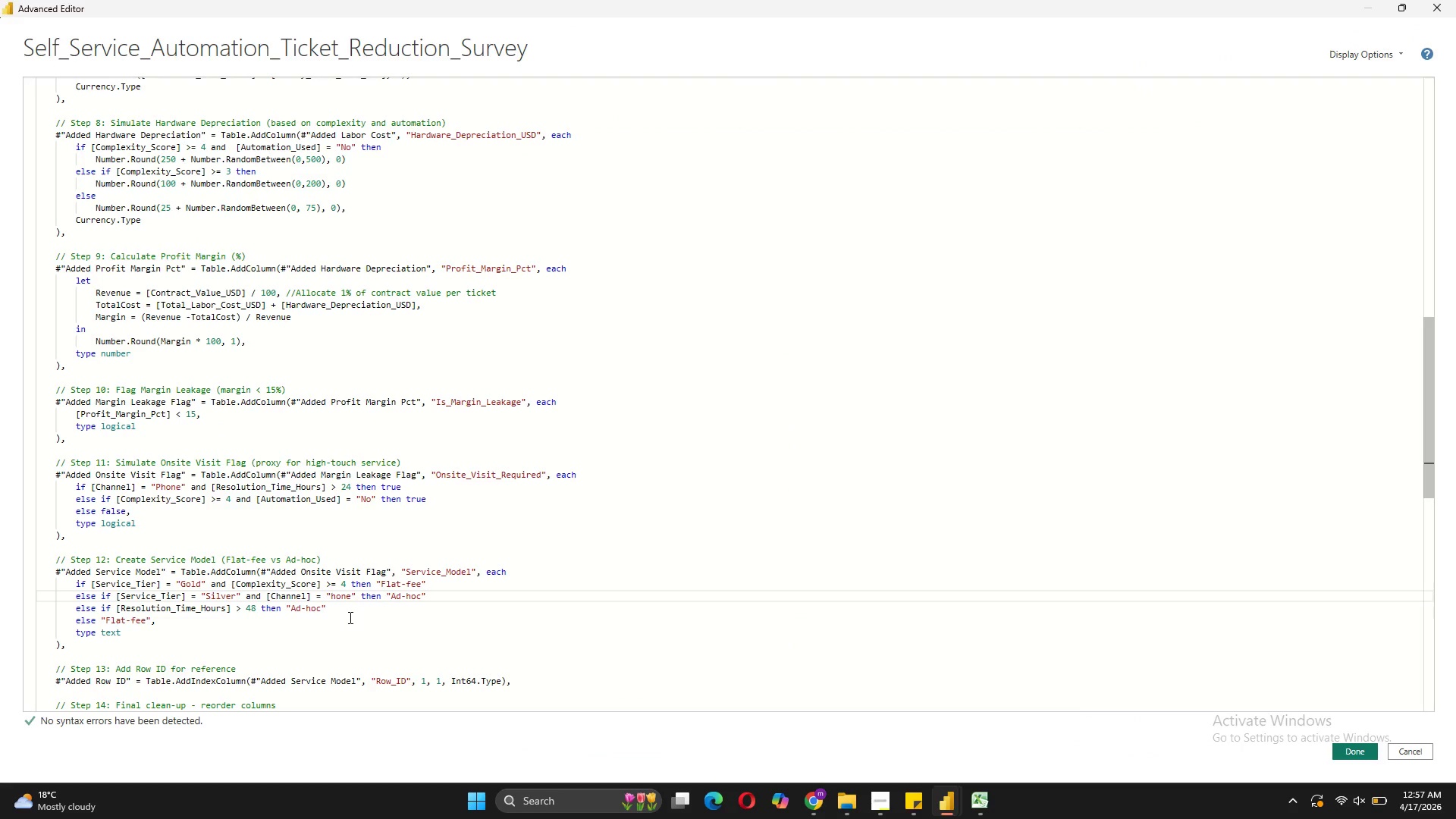 
key(P)
 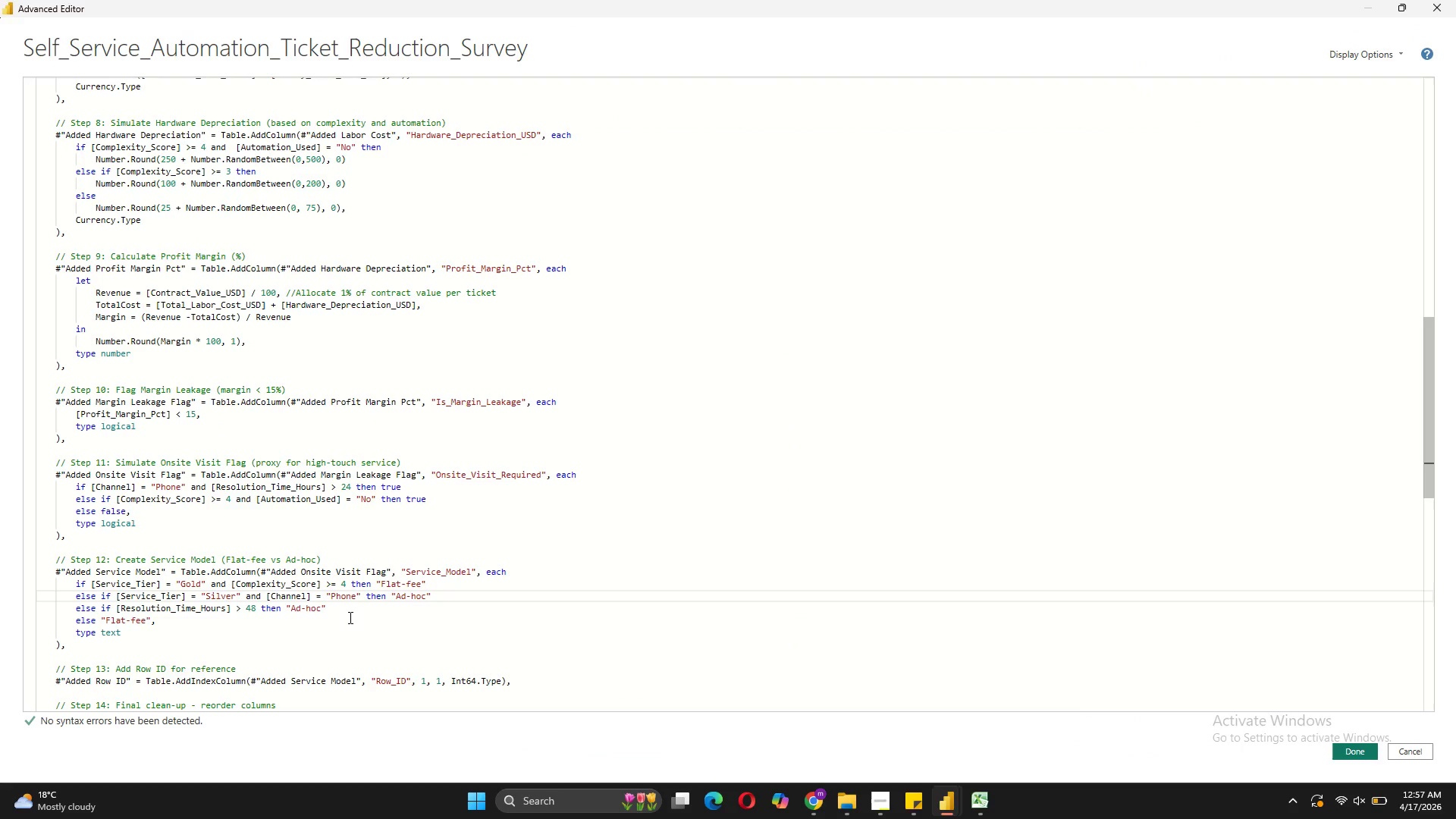 
key(CapsLock)
 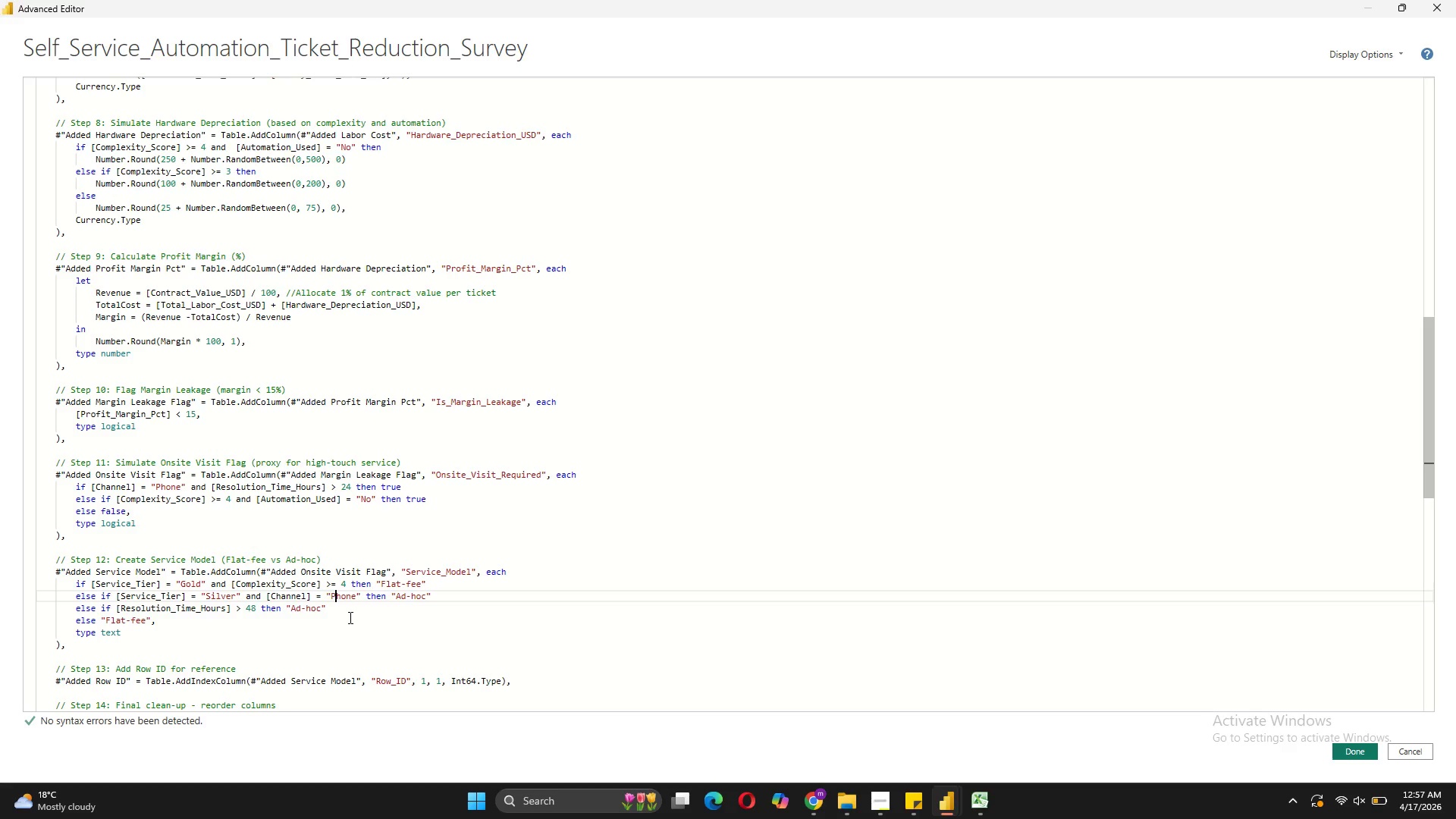 
left_click([483, 601])
 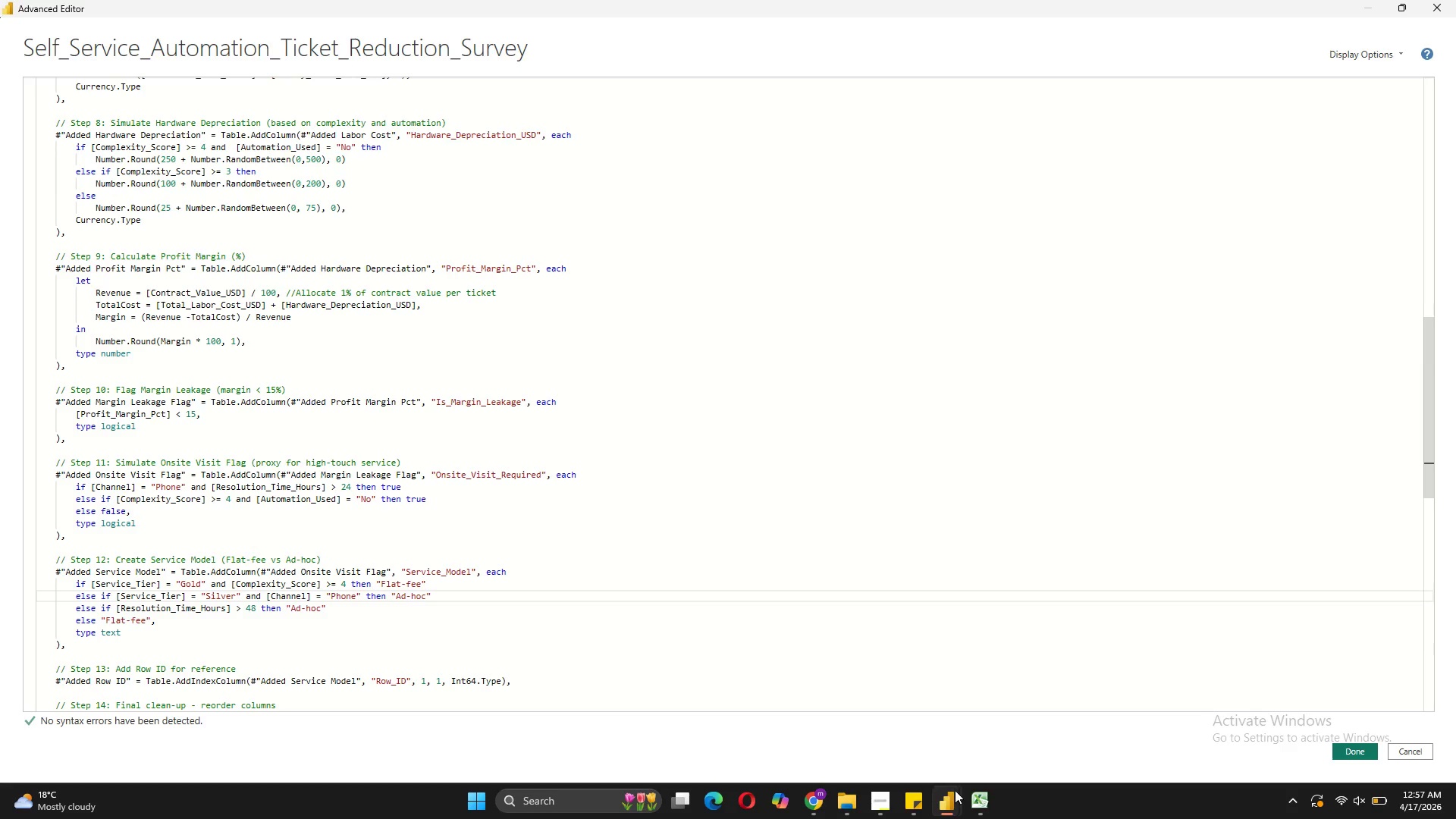 
mouse_move([985, 781])
 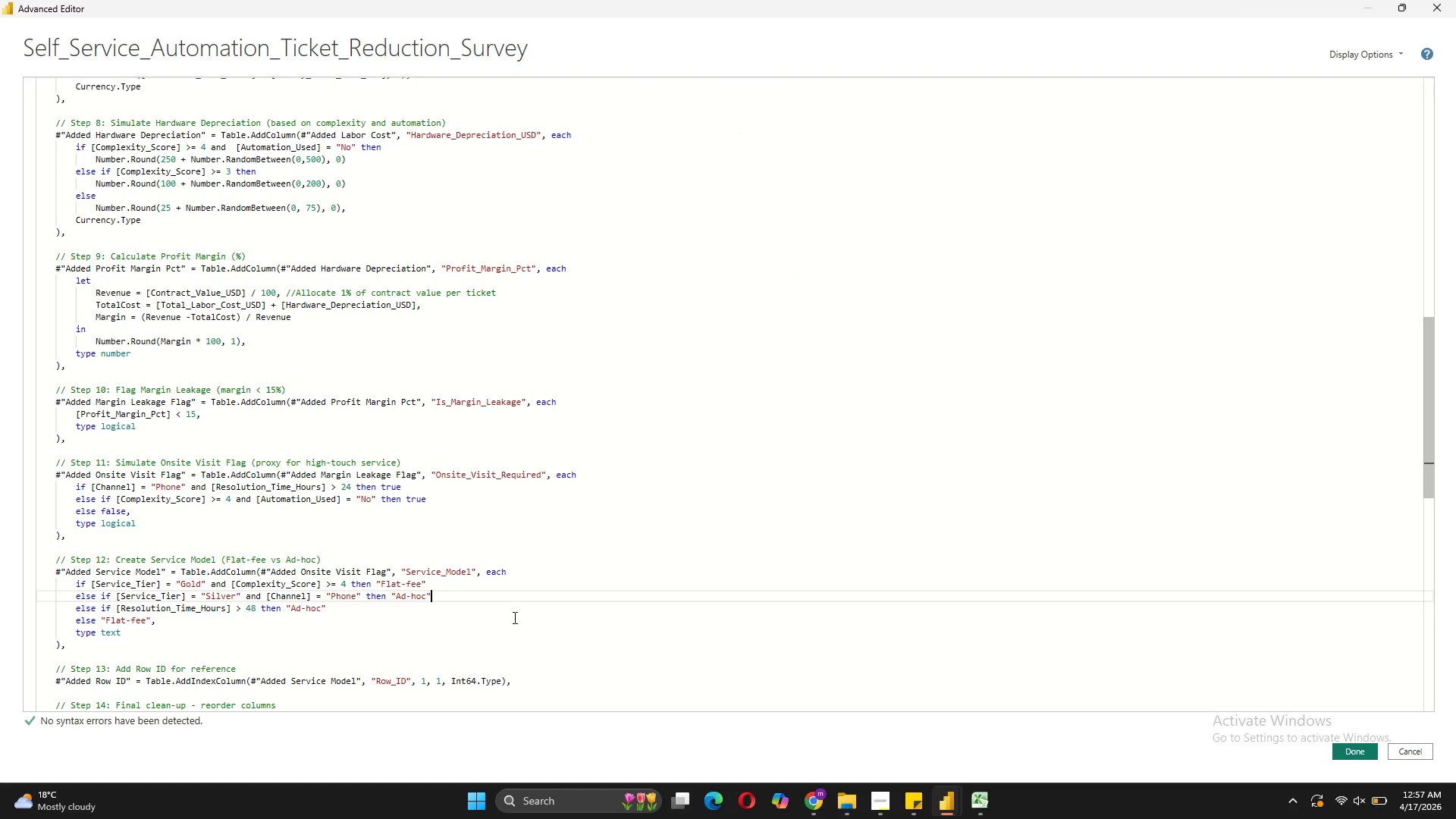 
wait(6.79)
 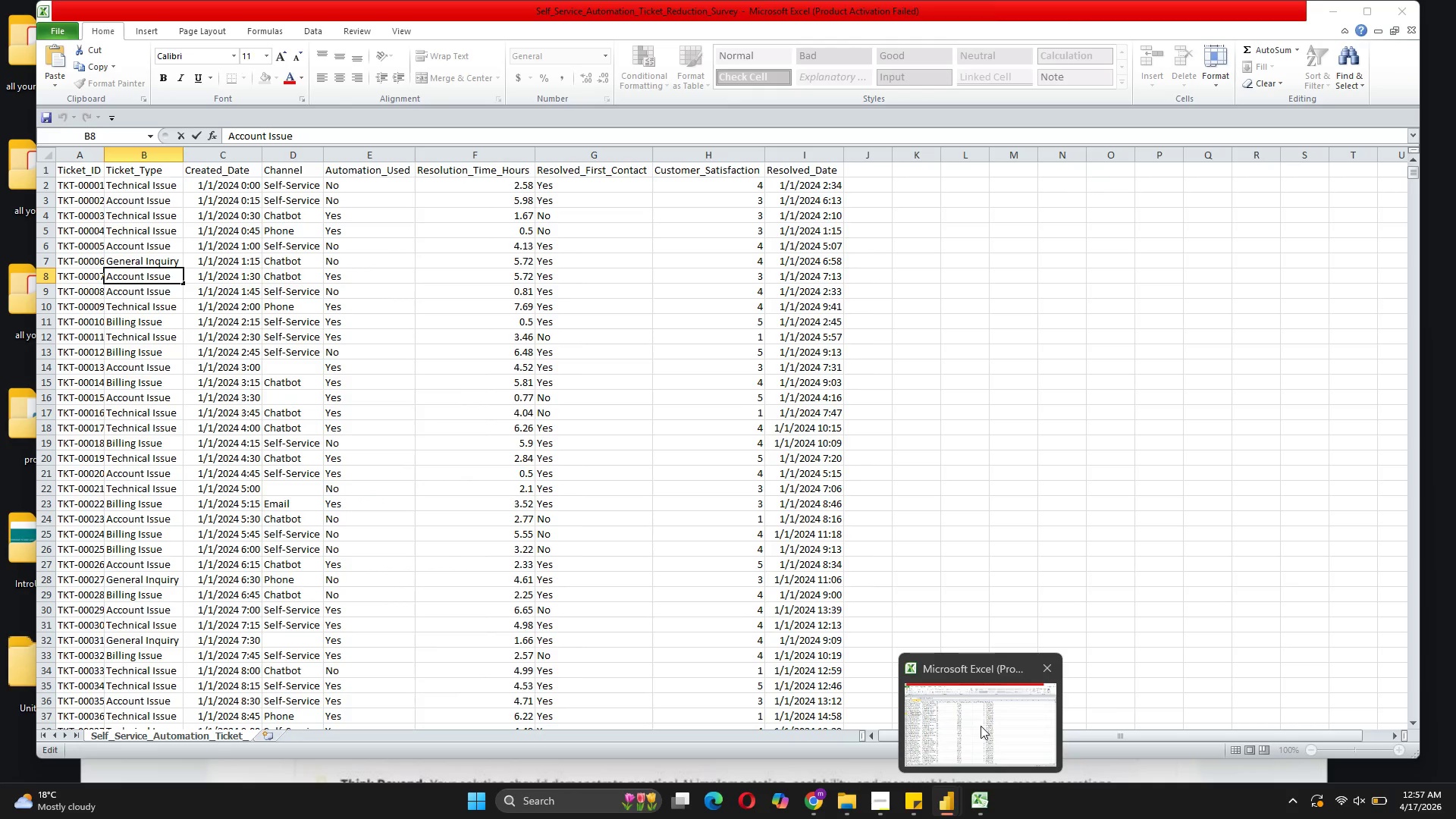 
left_click([479, 604])
 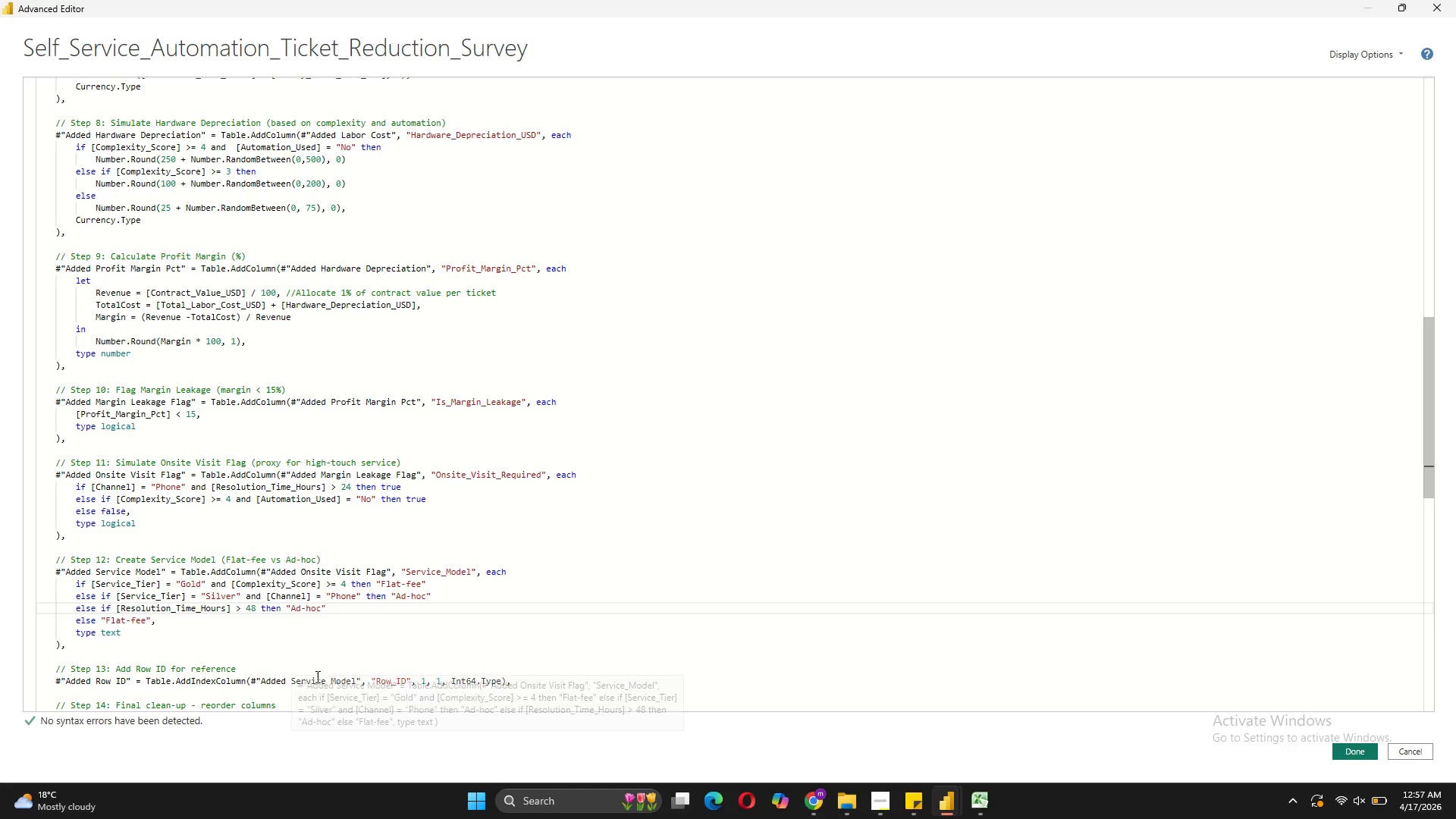 
wait(6.02)
 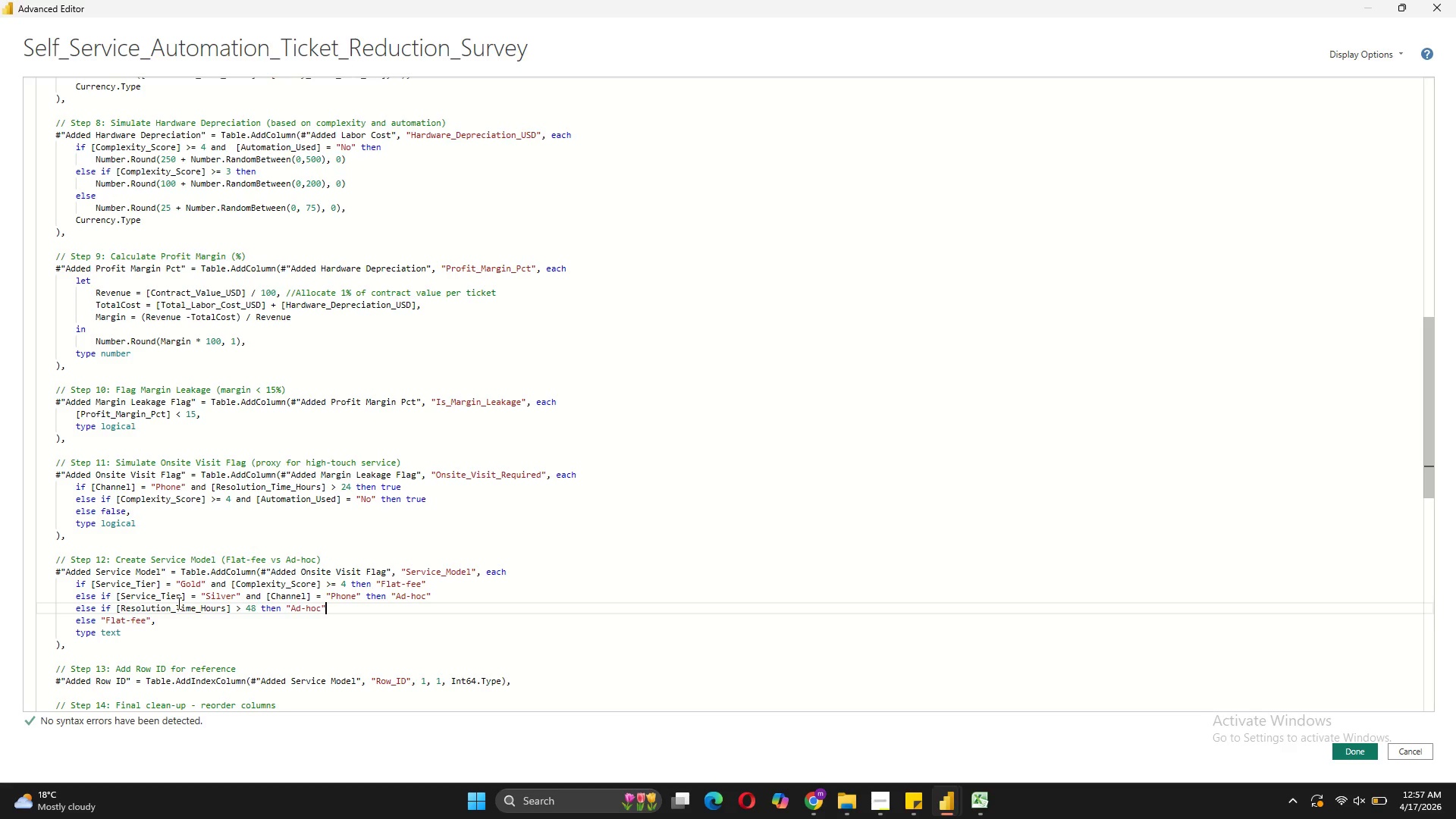 
left_click([1347, 755])
 